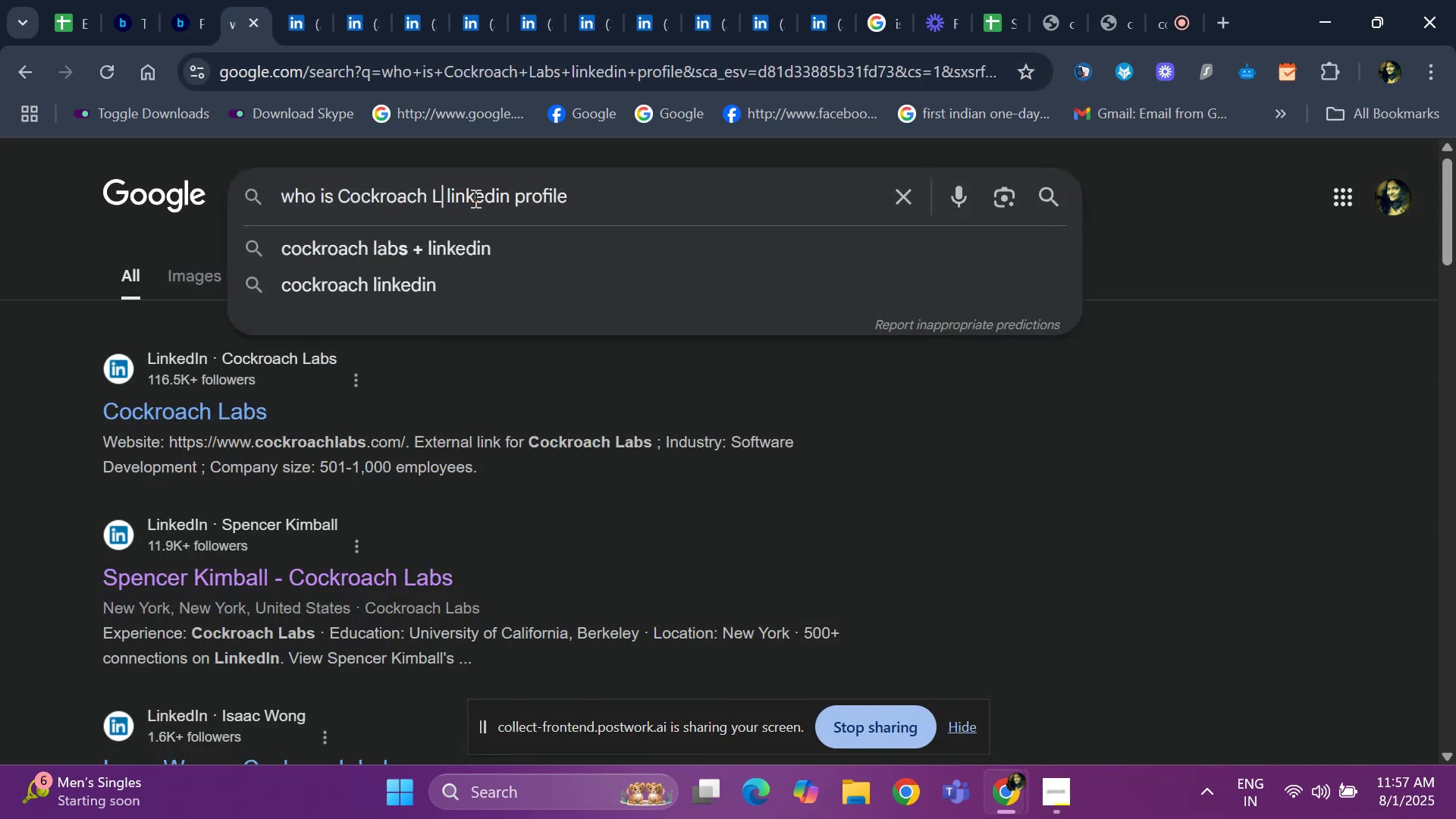 
key(Backspace)
 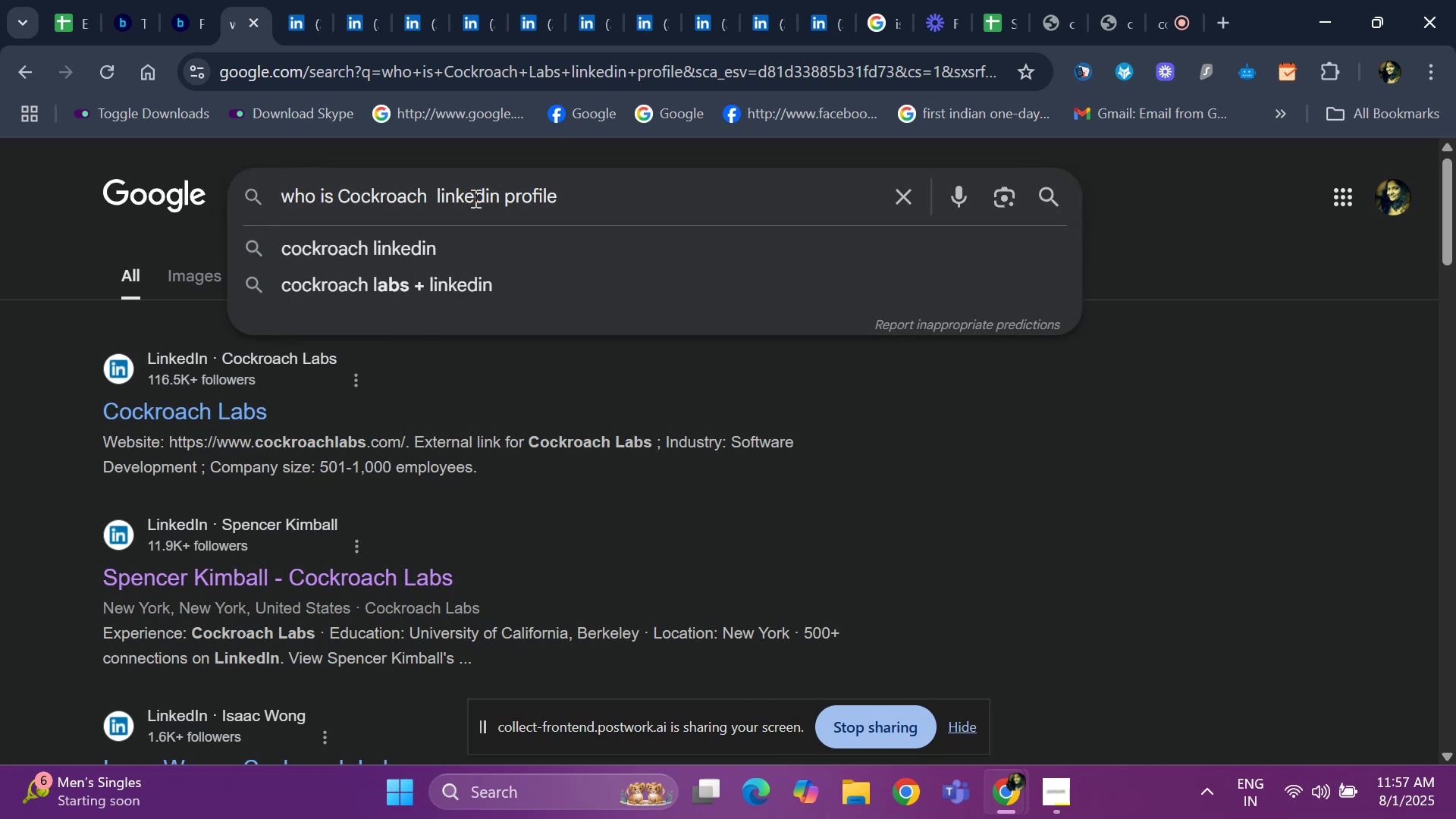 
key(Backspace)
 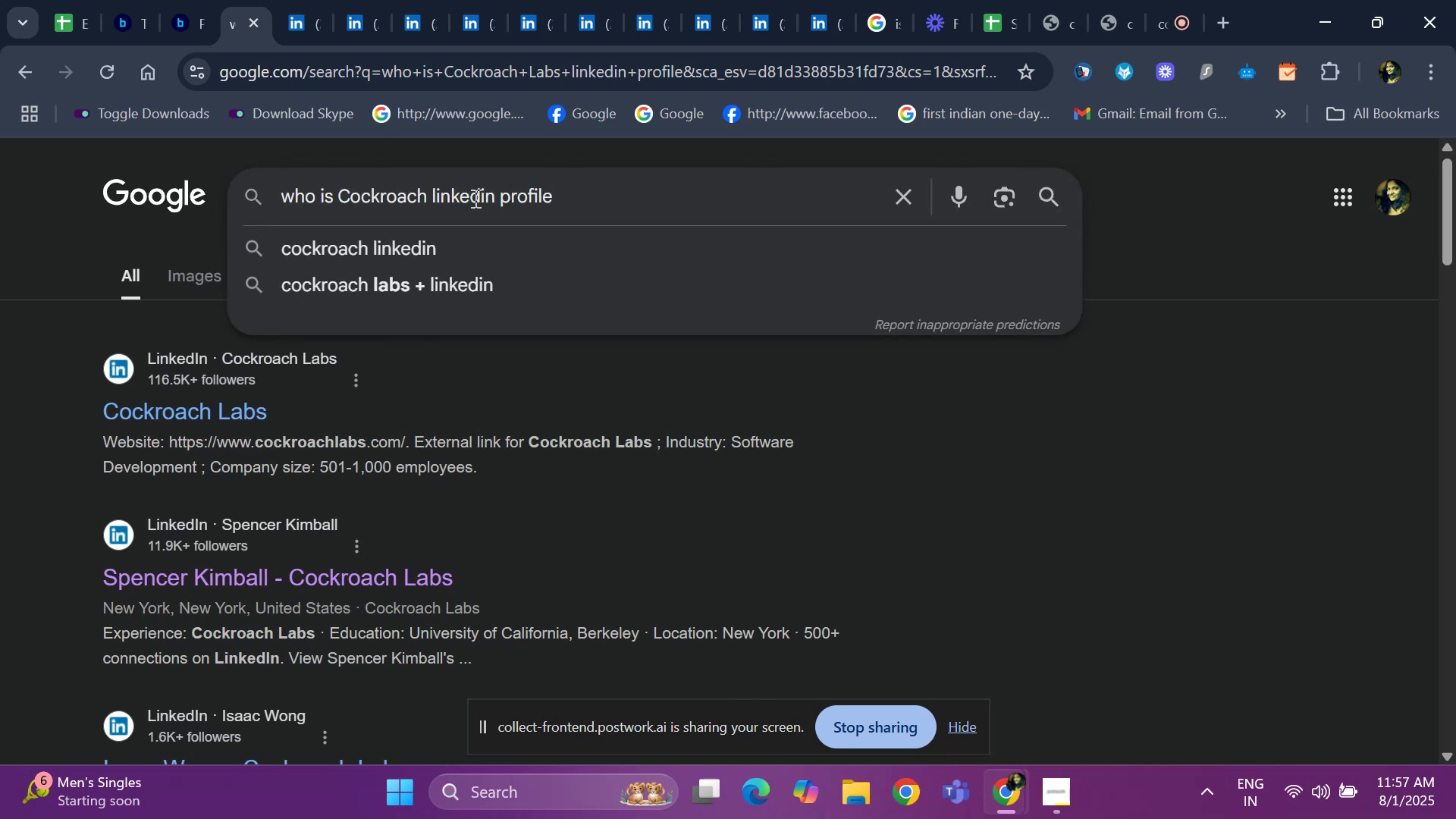 
key(Backspace)
 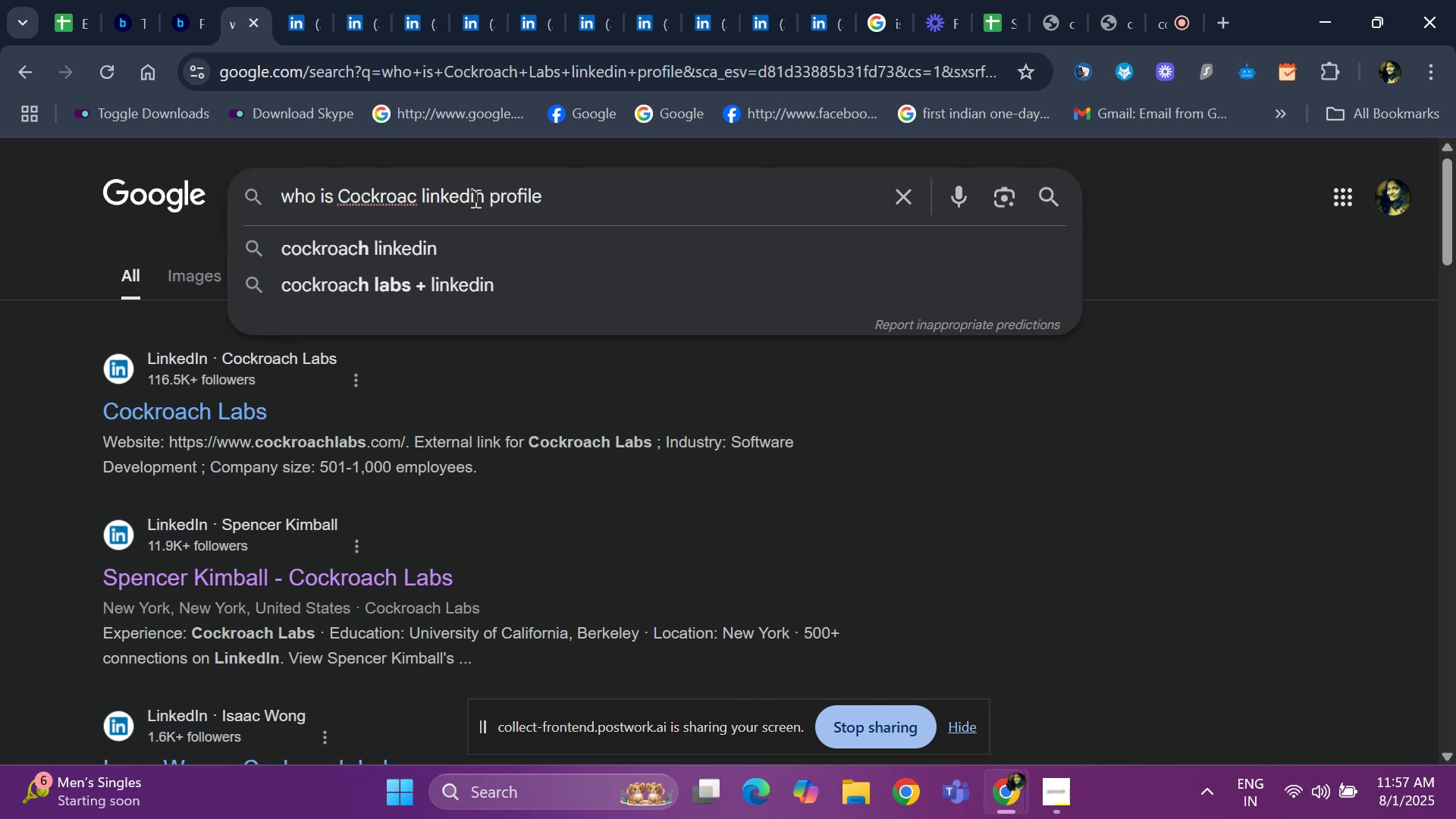 
key(Backspace)
 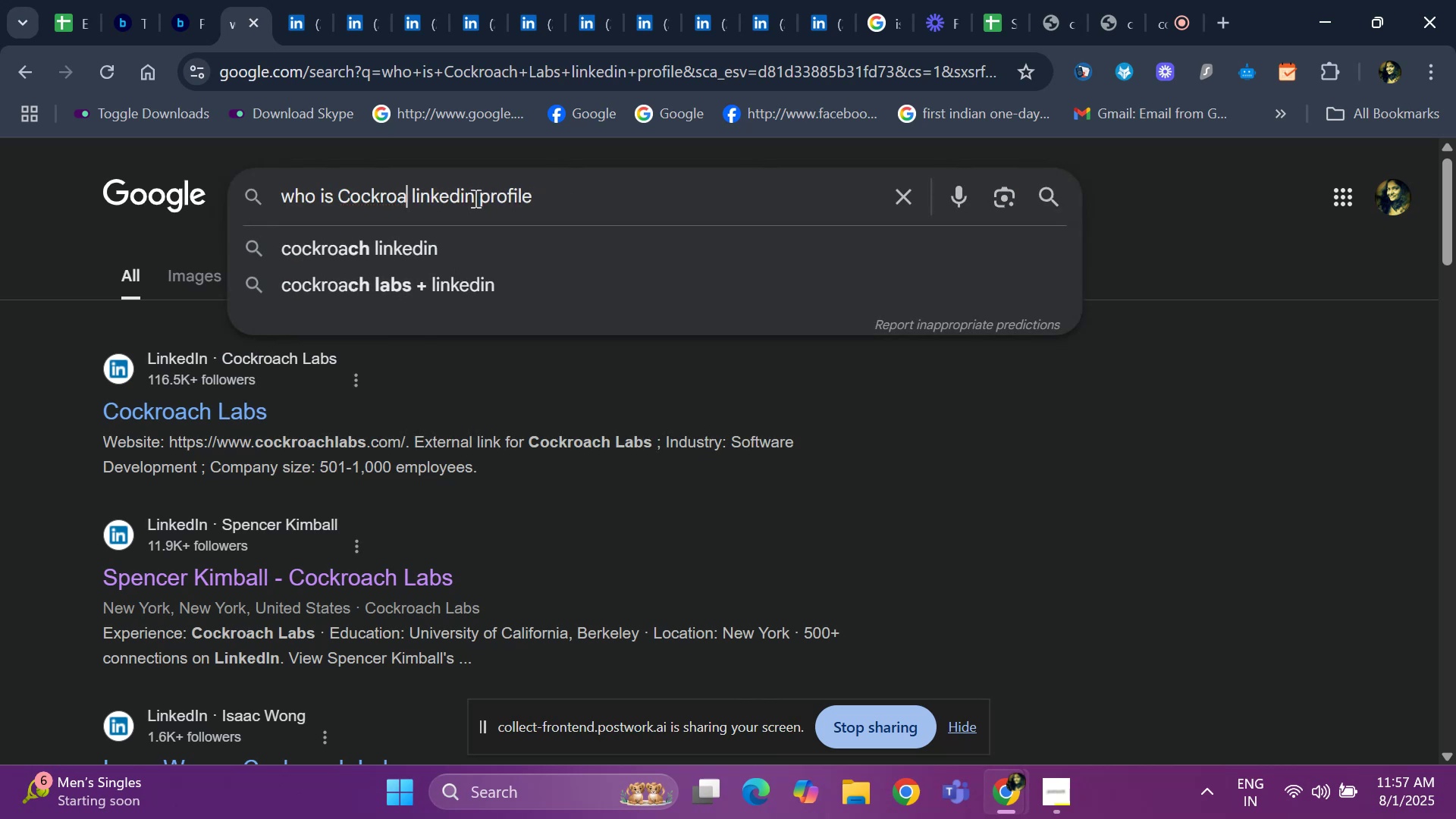 
key(Backspace)
 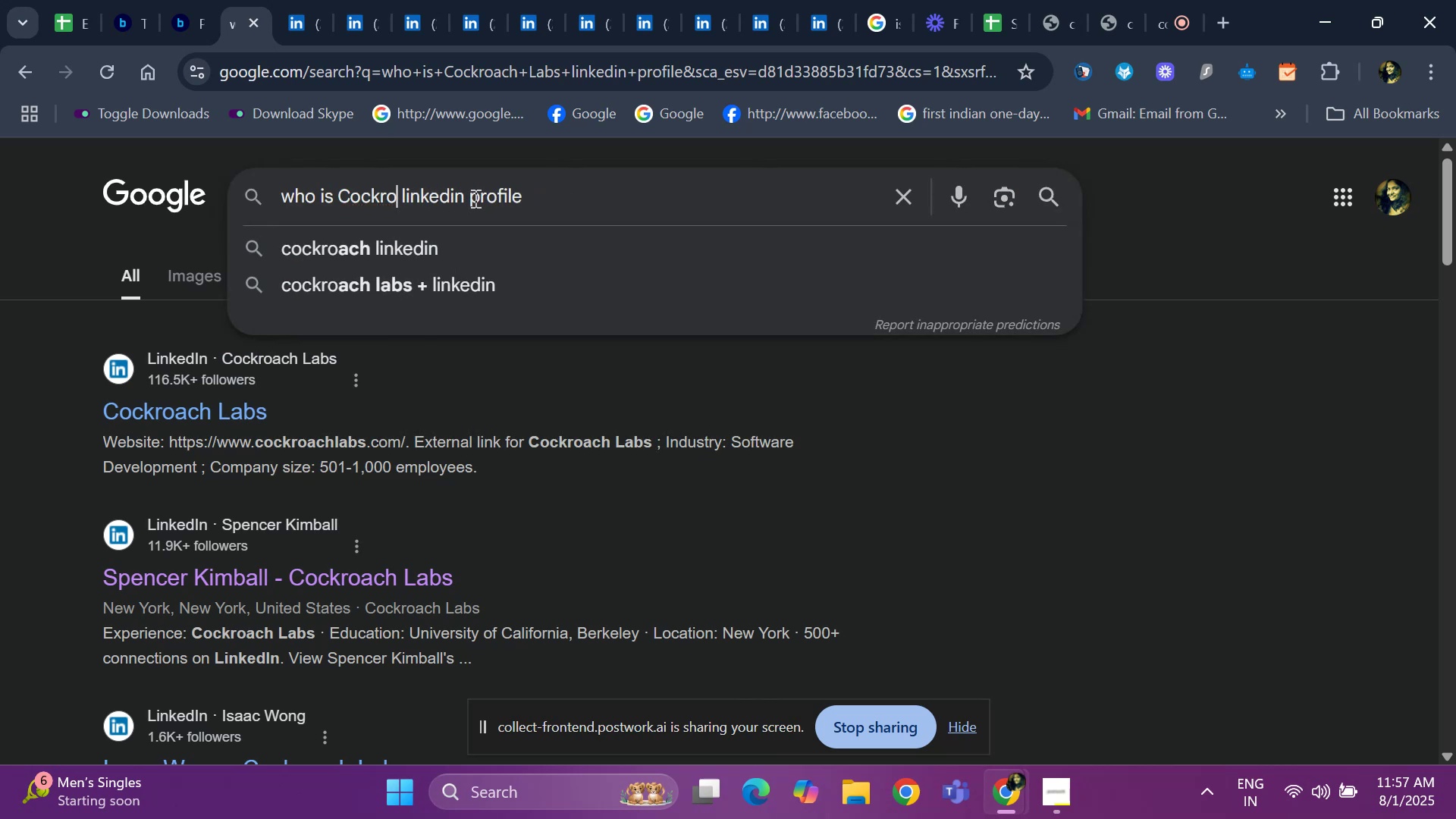 
key(Backspace)
 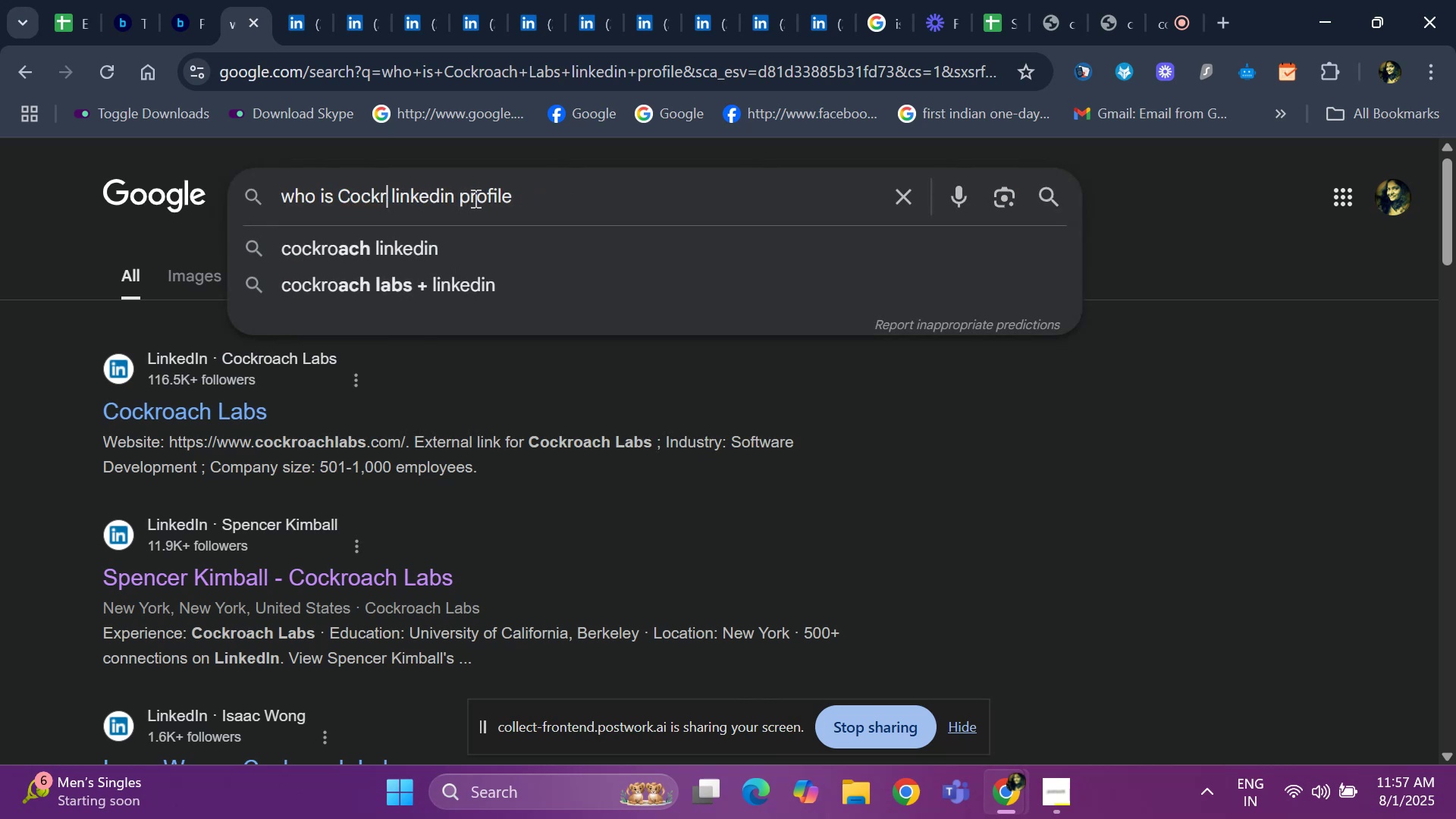 
key(Backspace)
 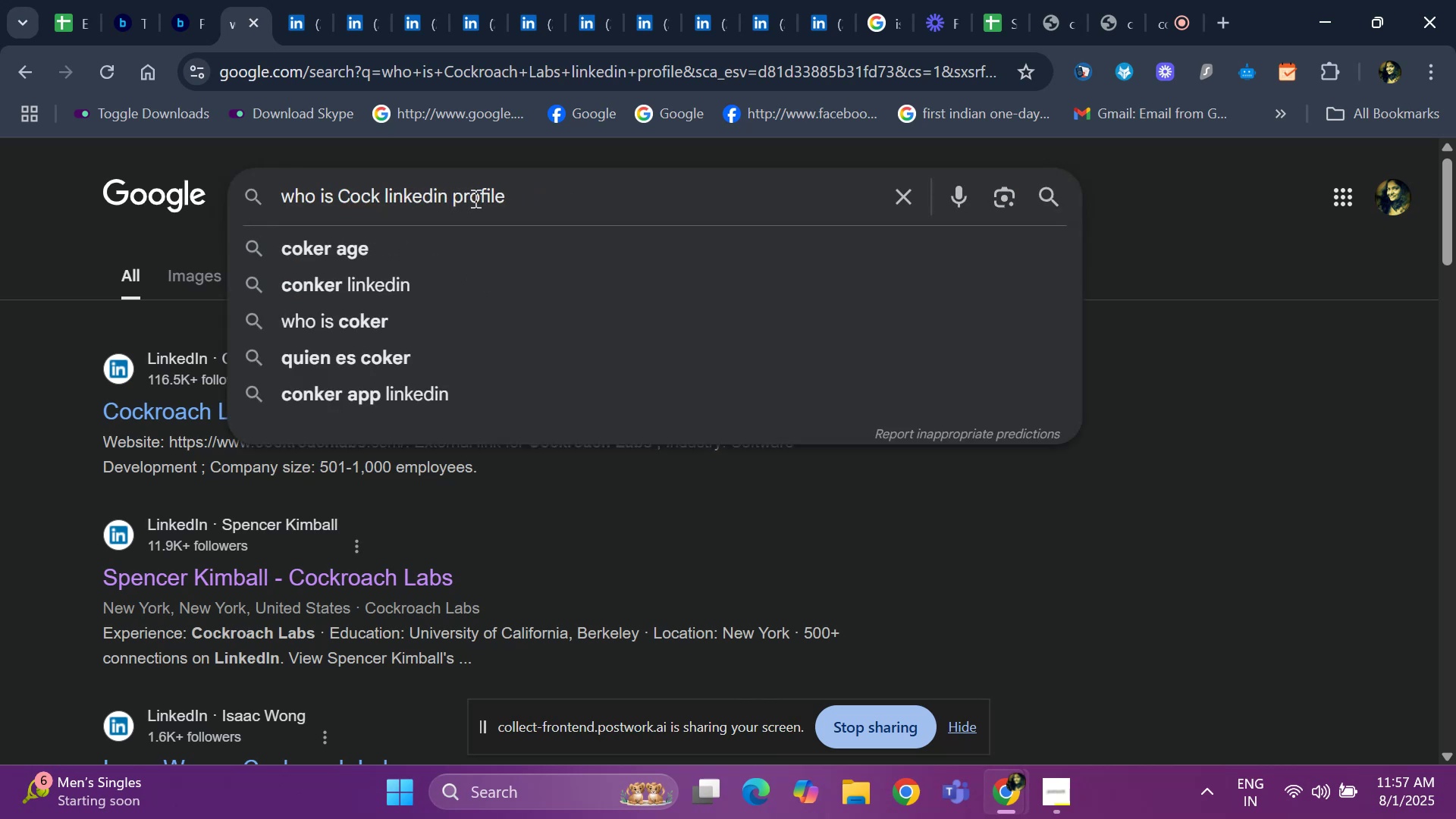 
key(Backspace)
 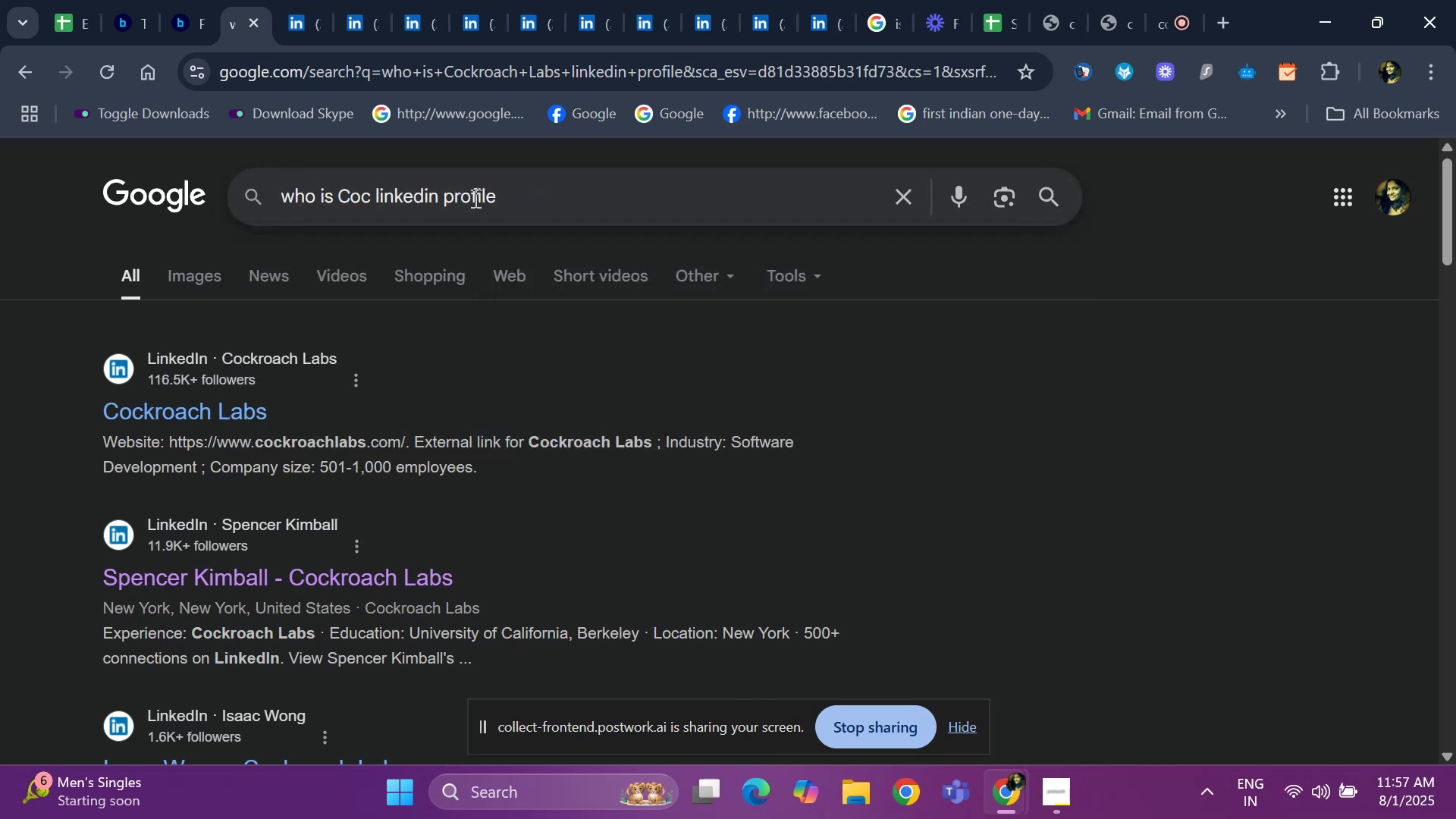 
key(Backspace)
 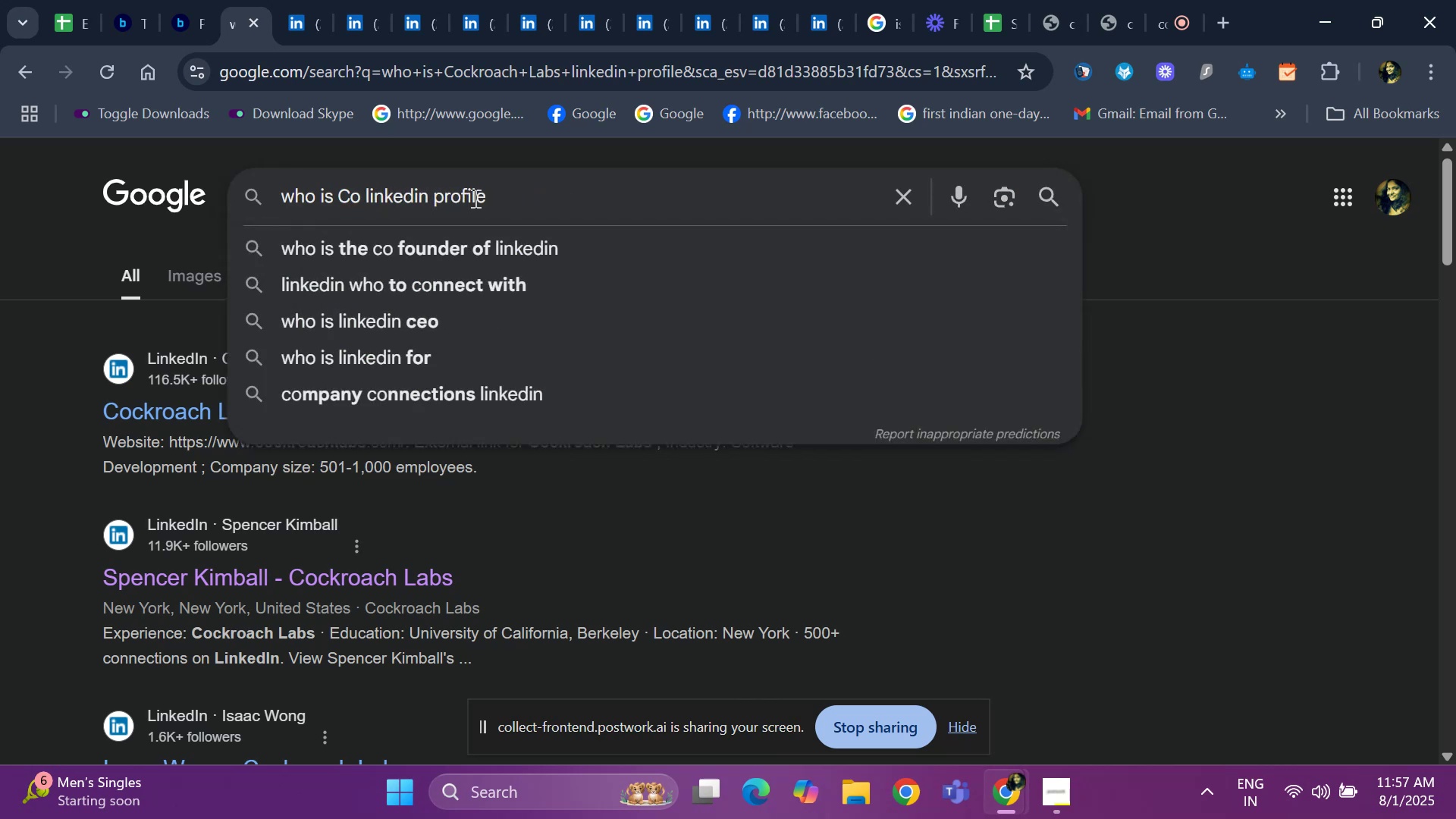 
key(Backspace)
 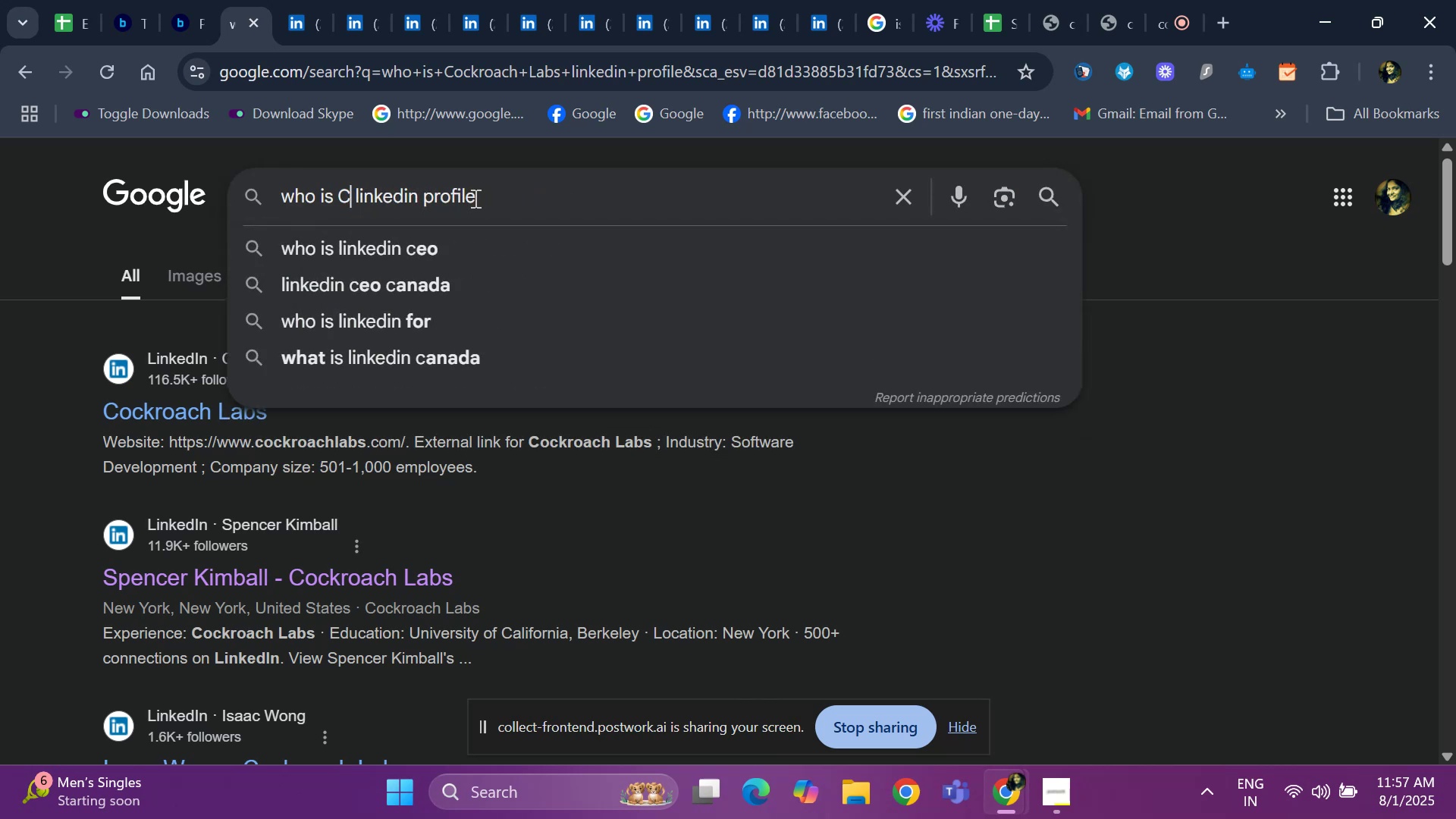 
key(Backspace)
 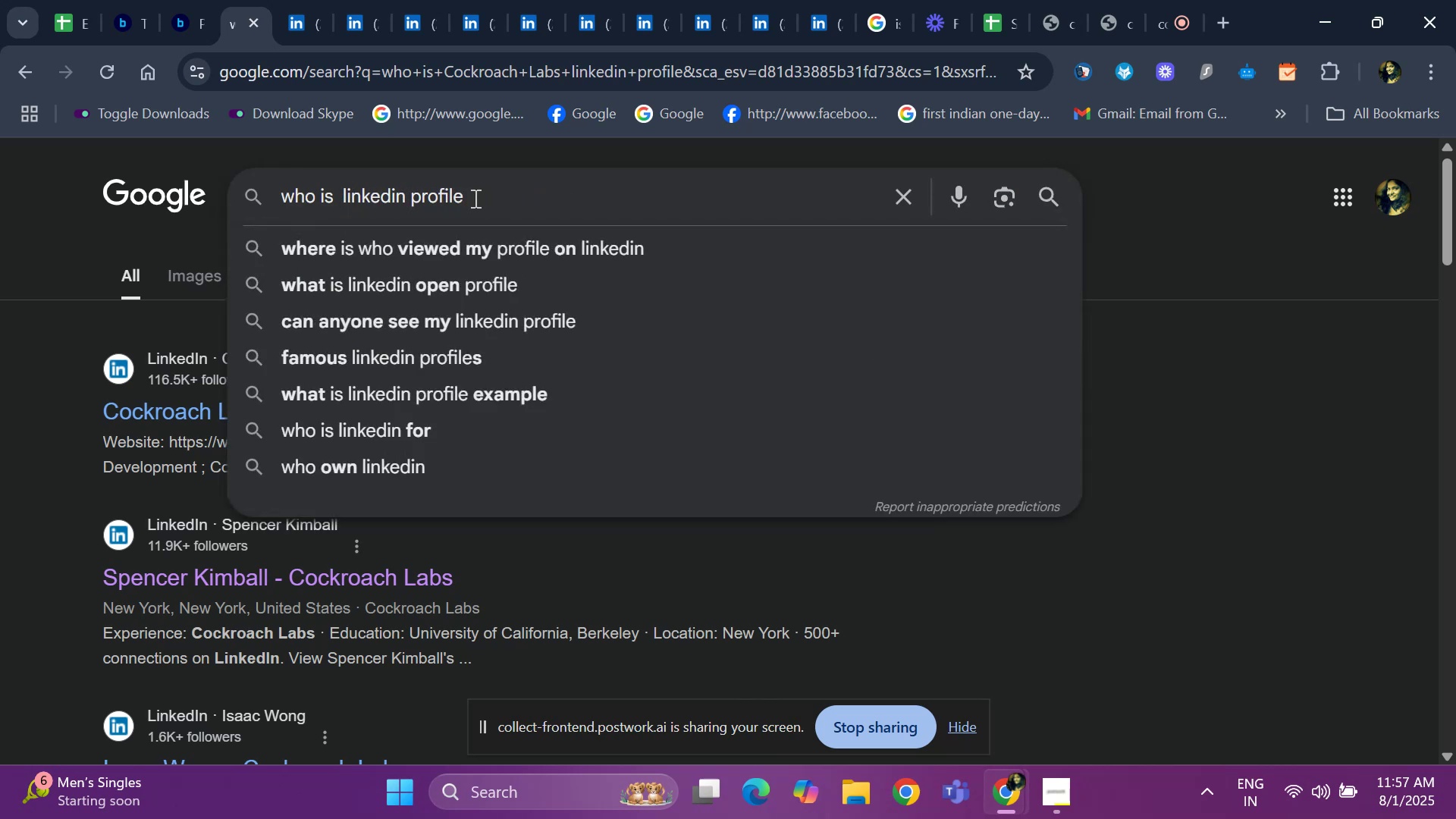 
key(Control+ControlLeft)
 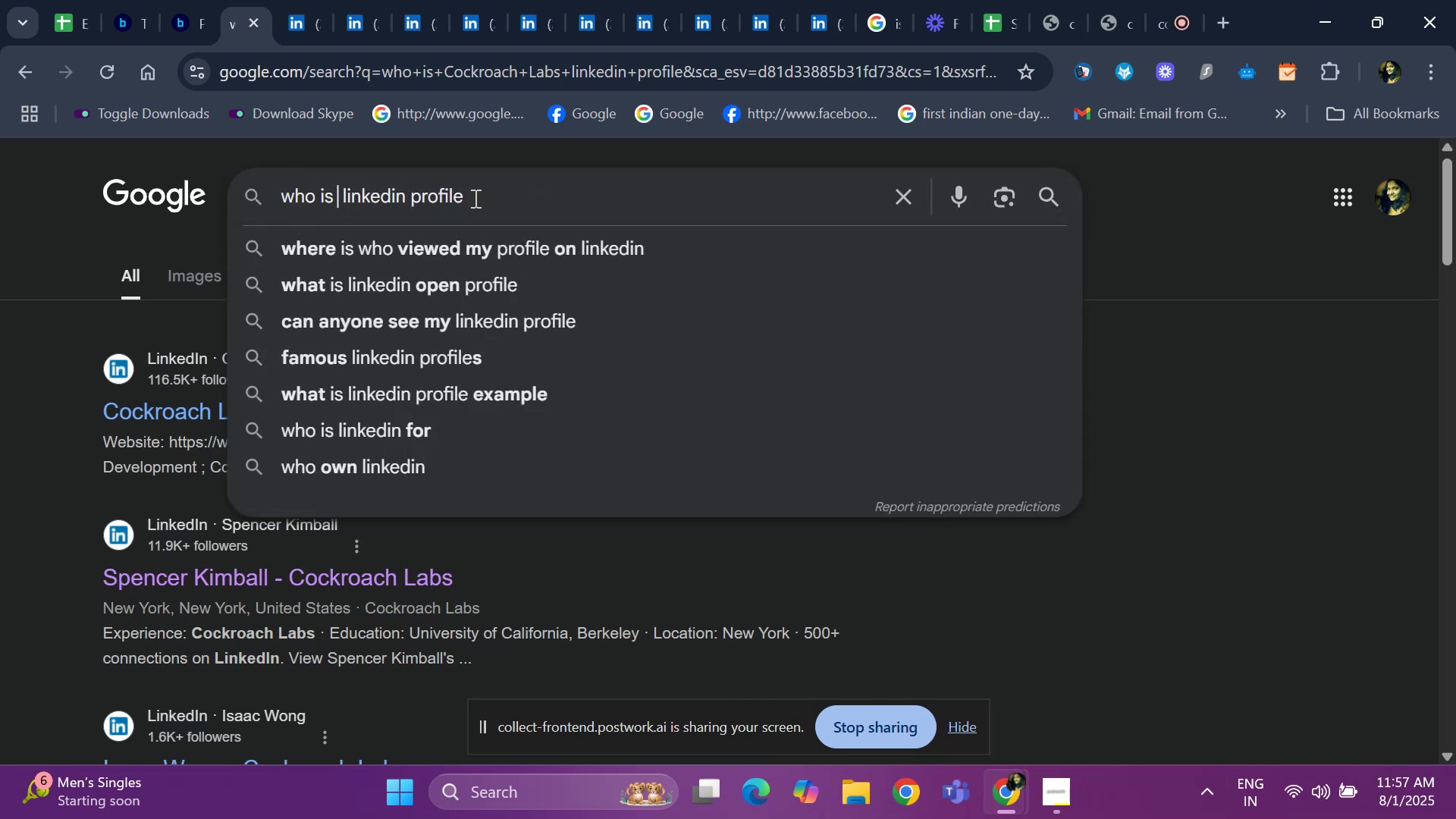 
key(Control+V)
 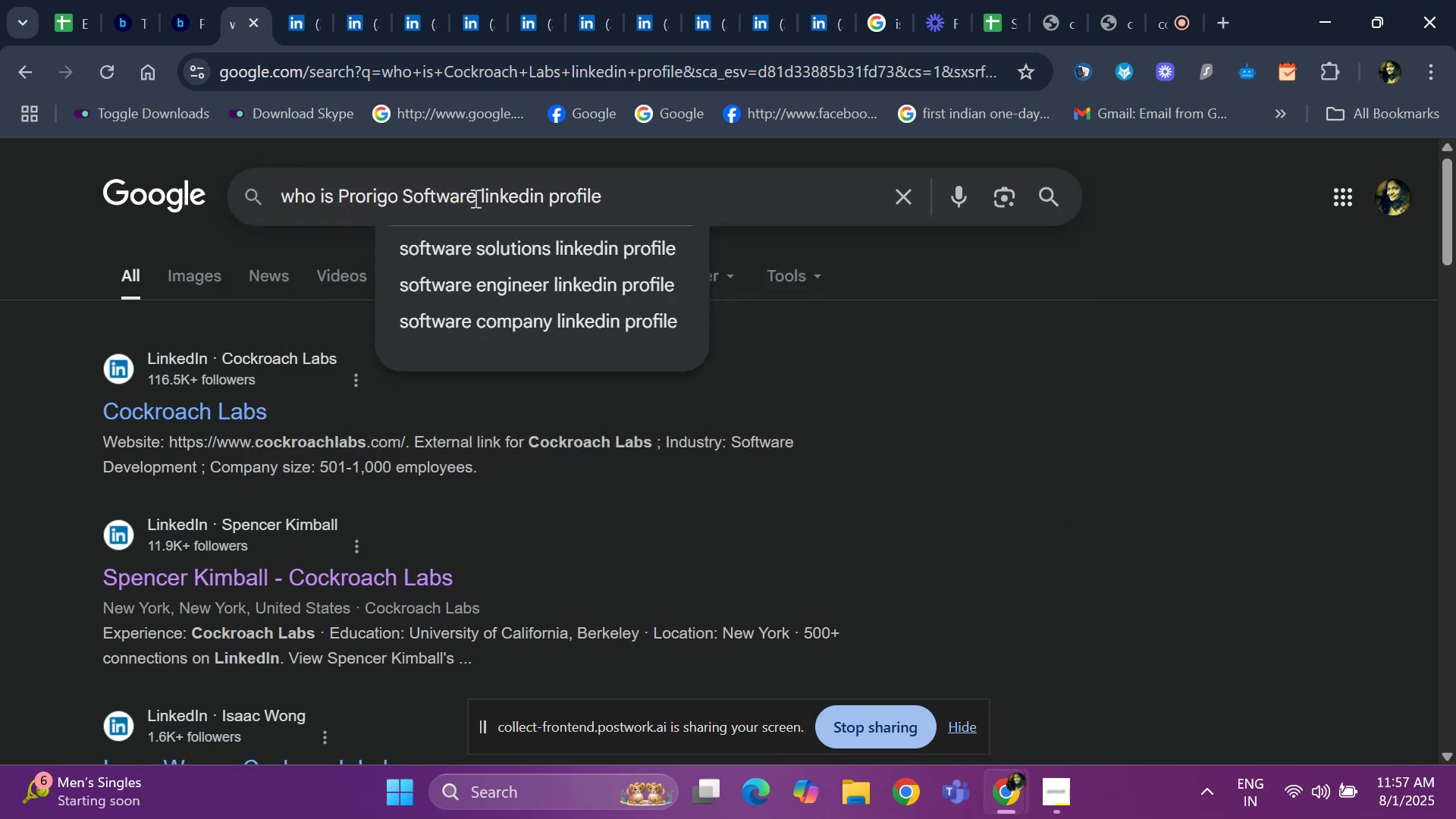 
key(Enter)
 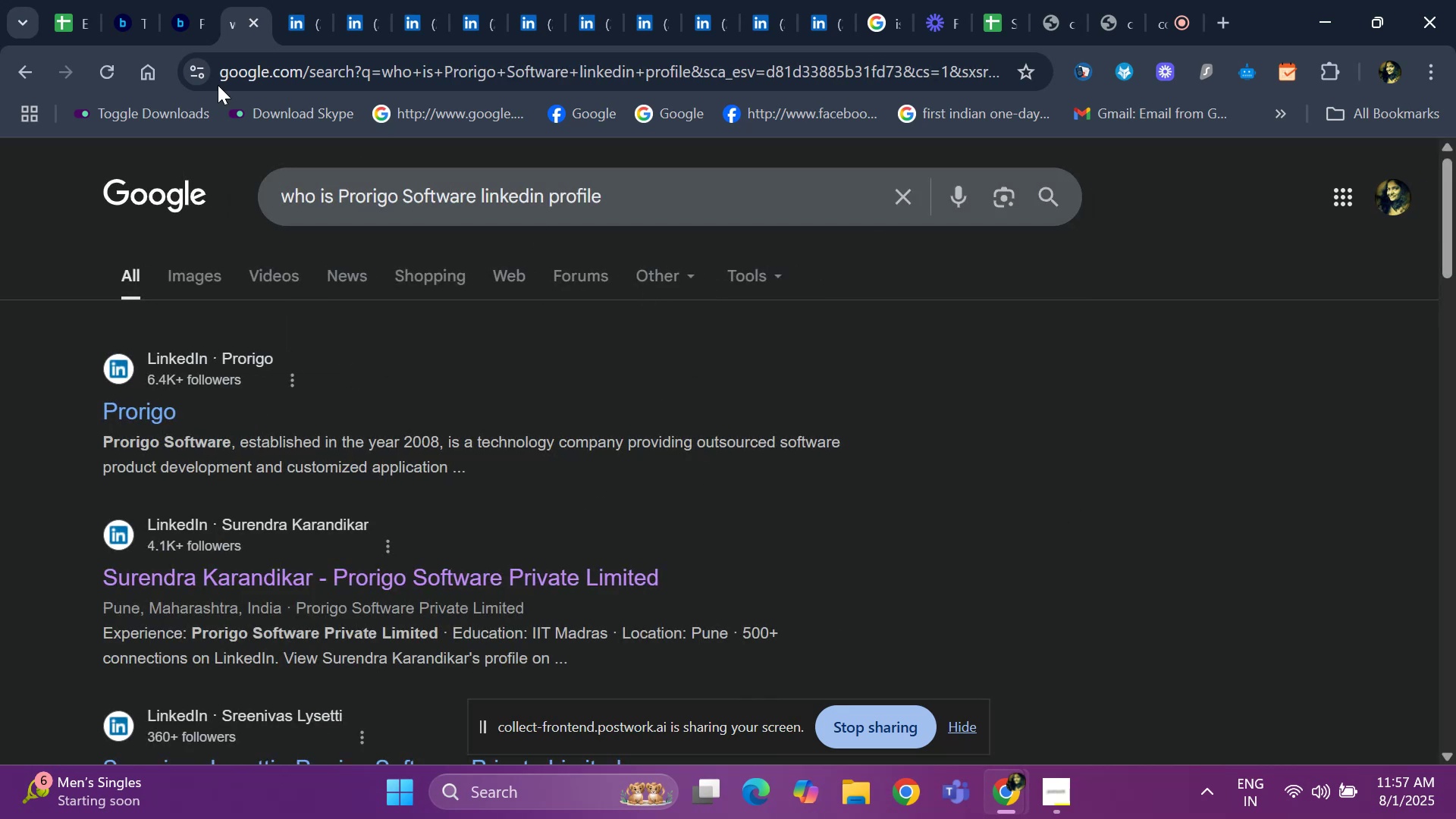 
left_click([66, 14])
 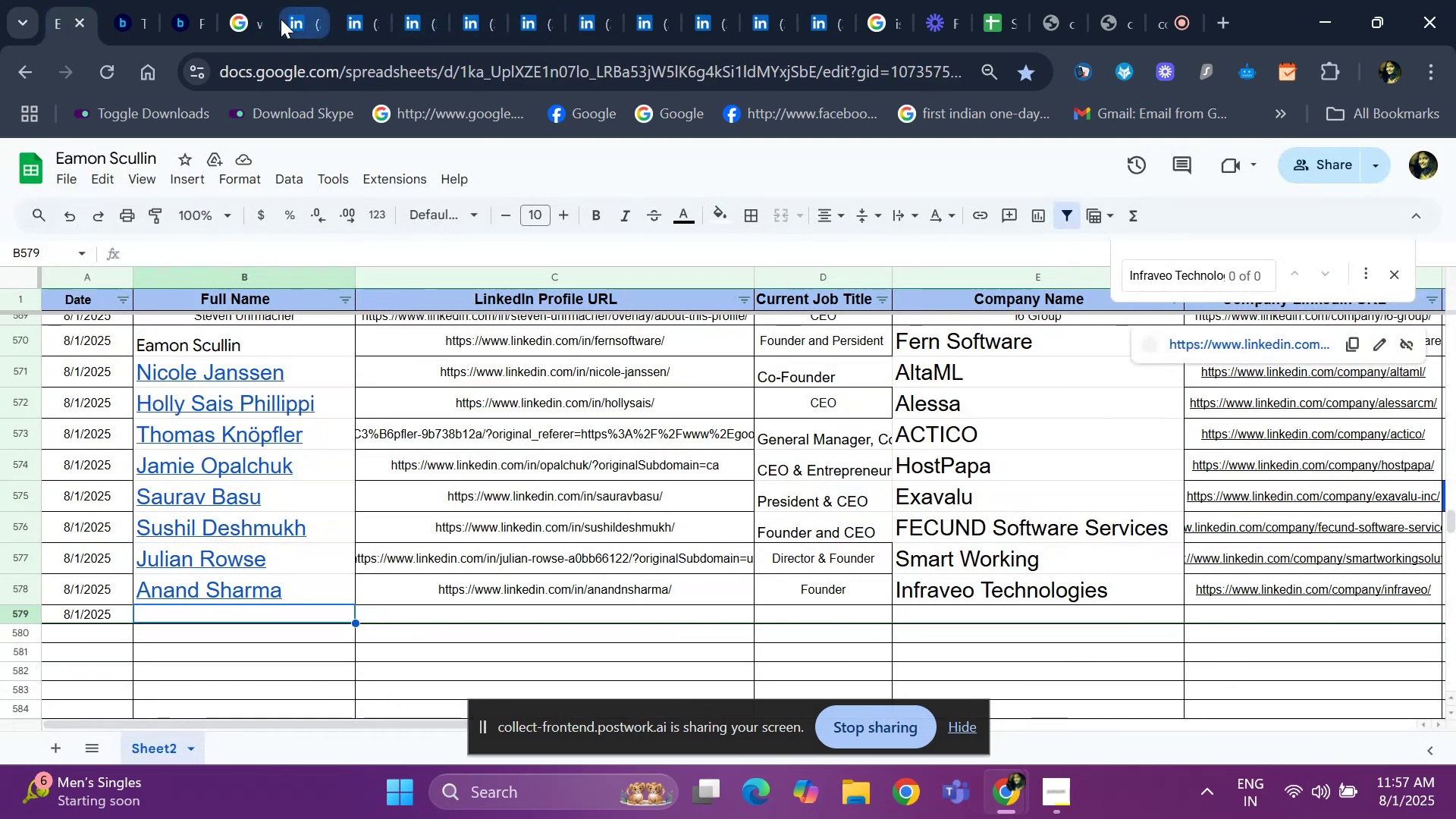 
left_click([139, 24])
 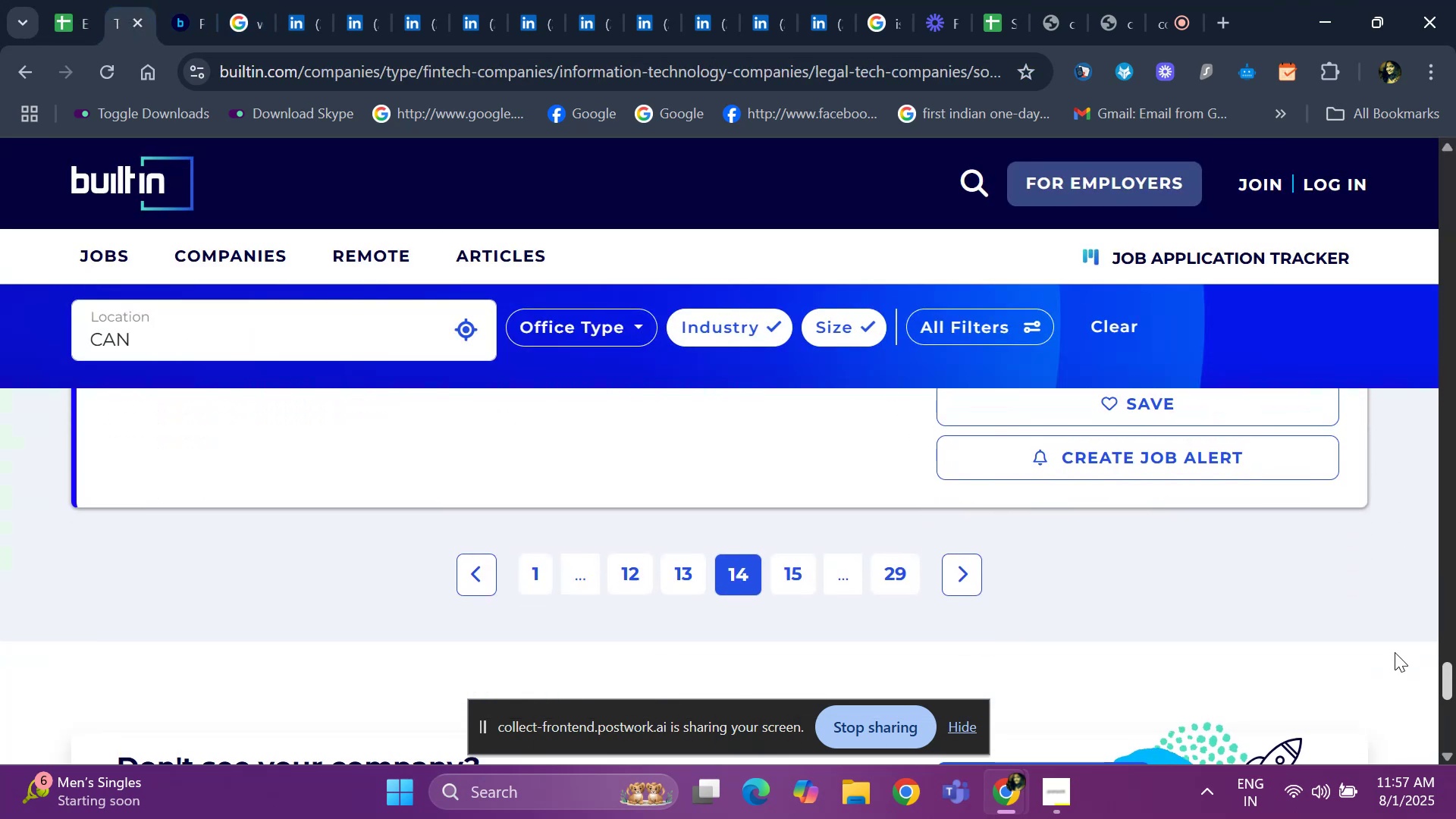 
left_click([782, 574])
 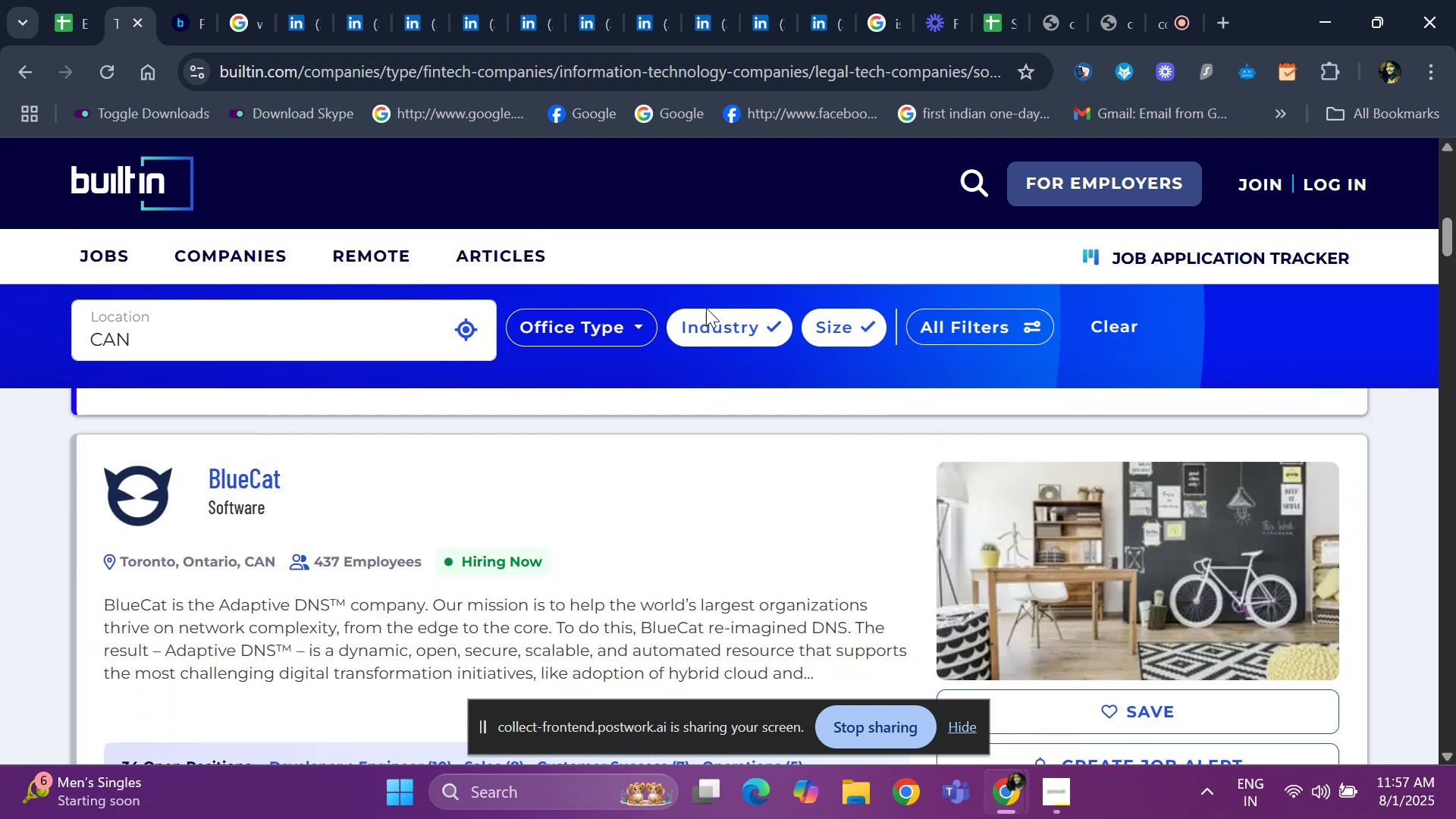 
wait(14.14)
 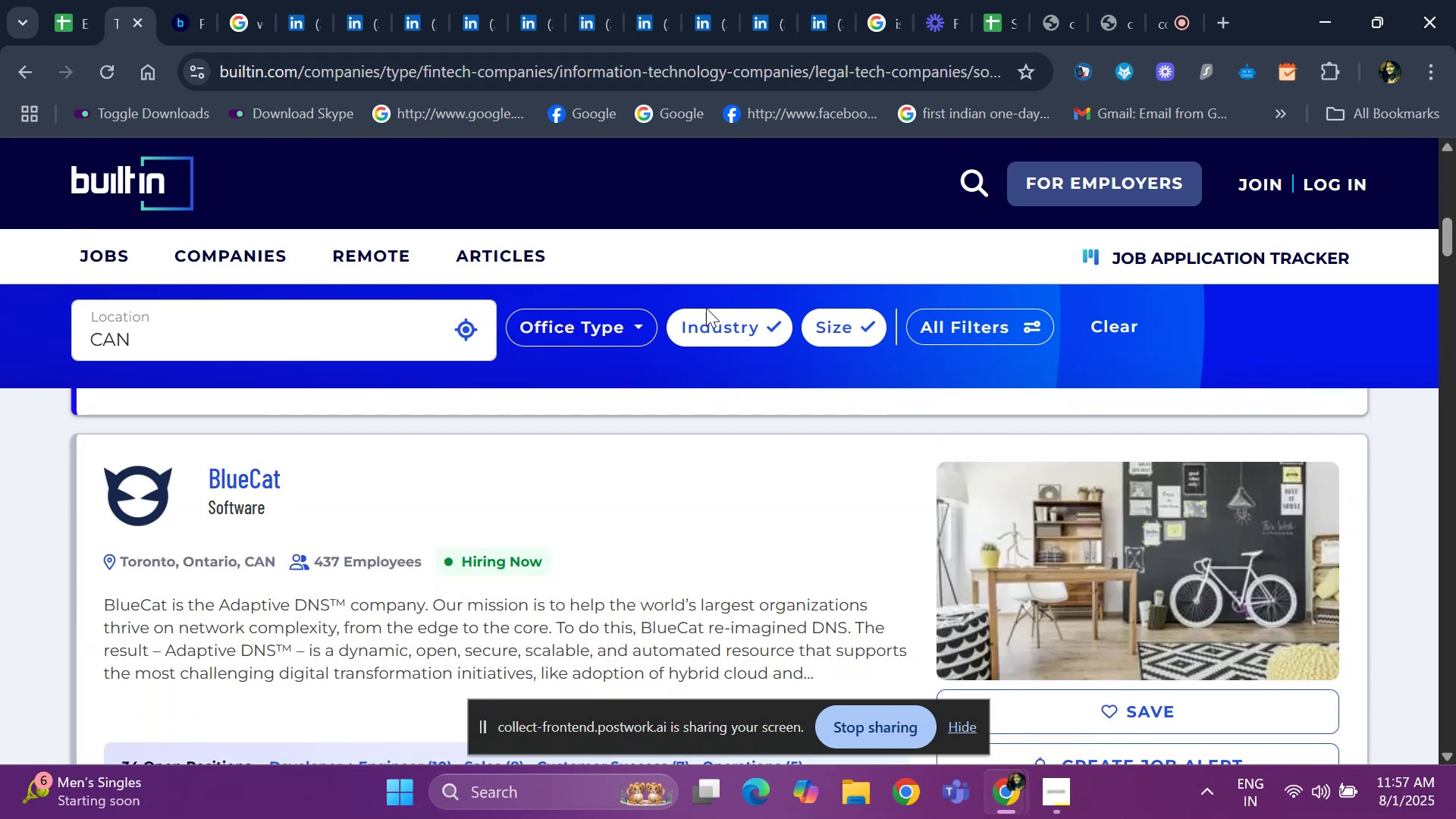 
right_click([274, 416])
 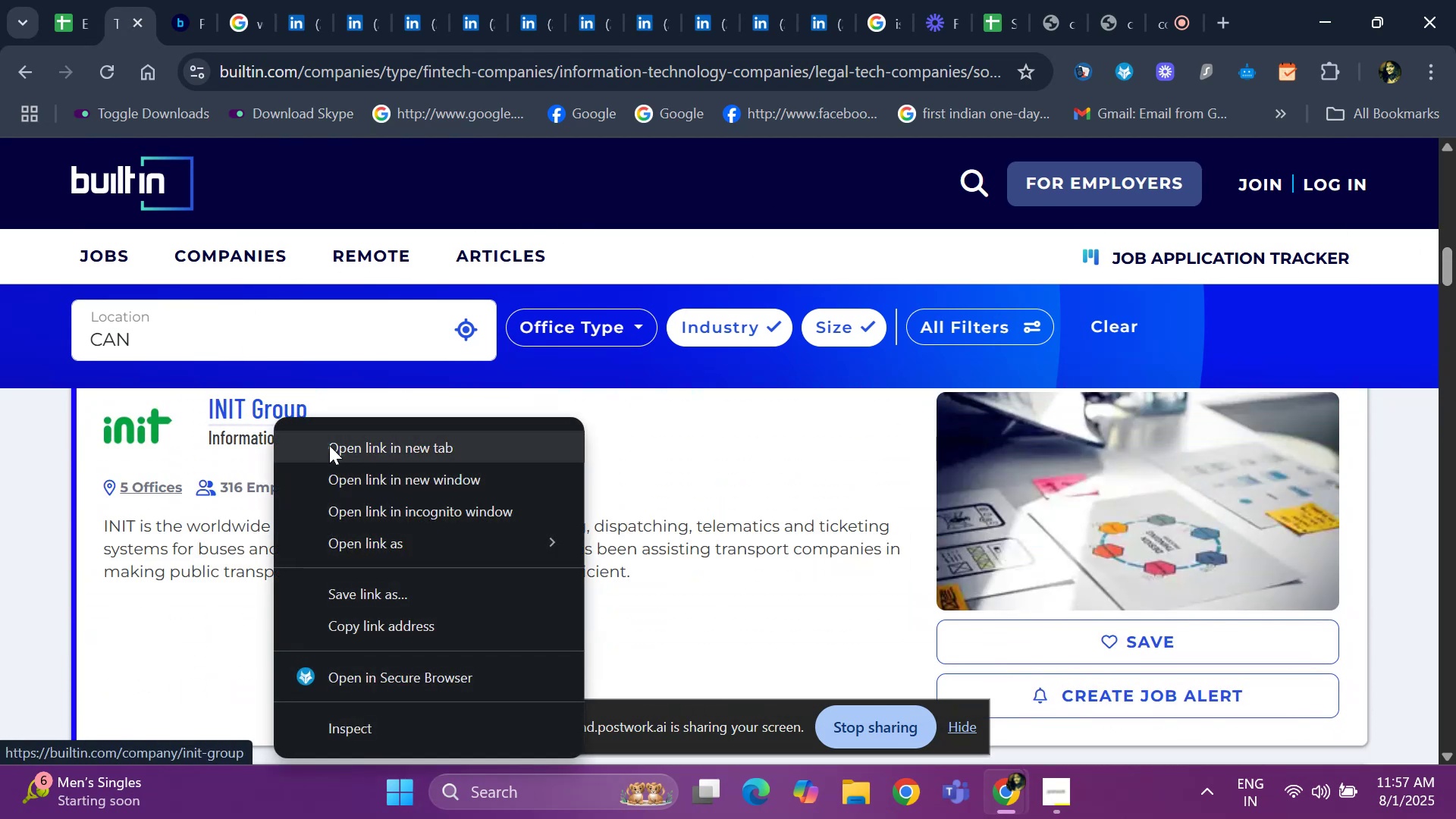 
left_click([329, 445])
 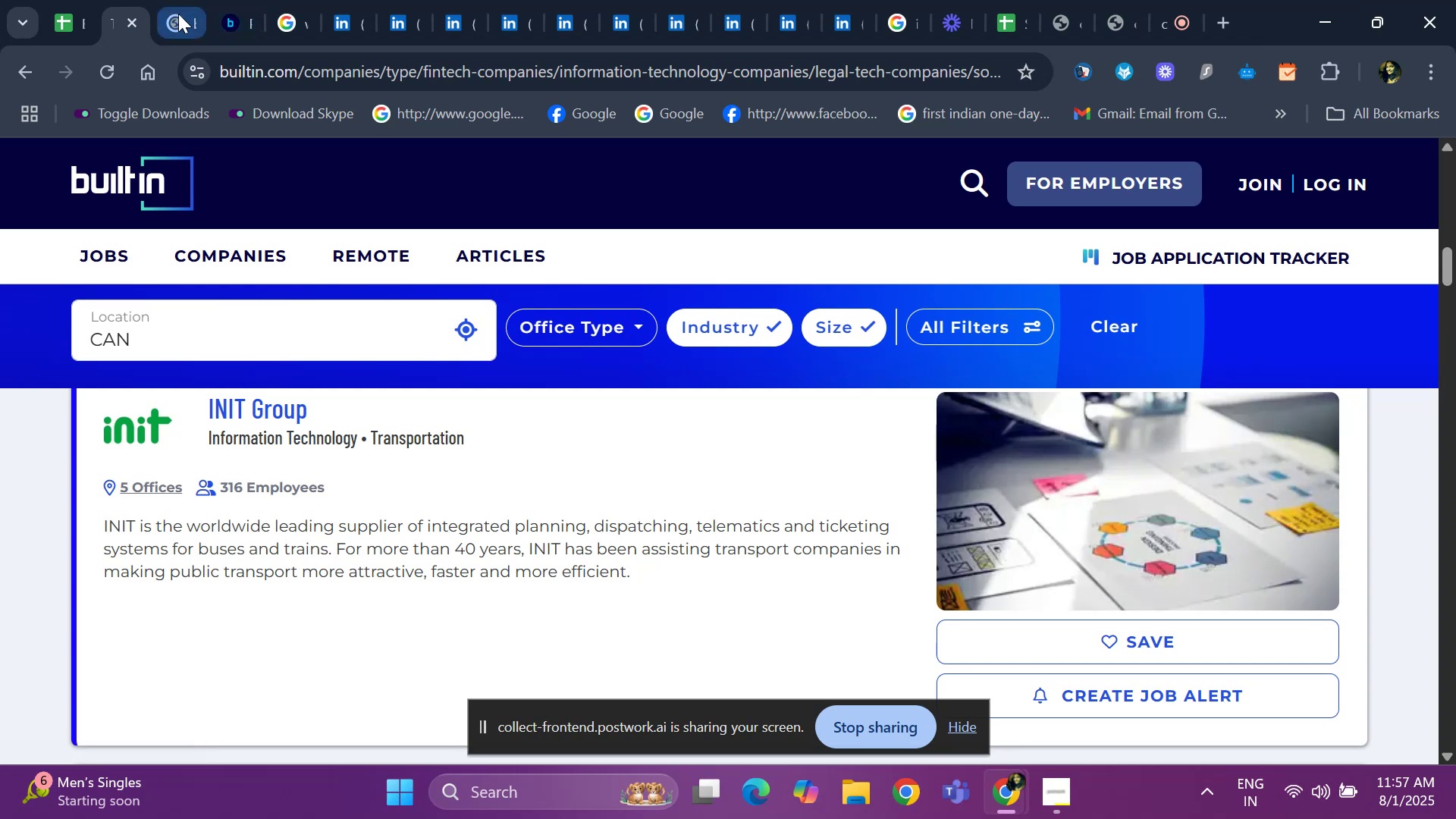 
left_click([178, 14])
 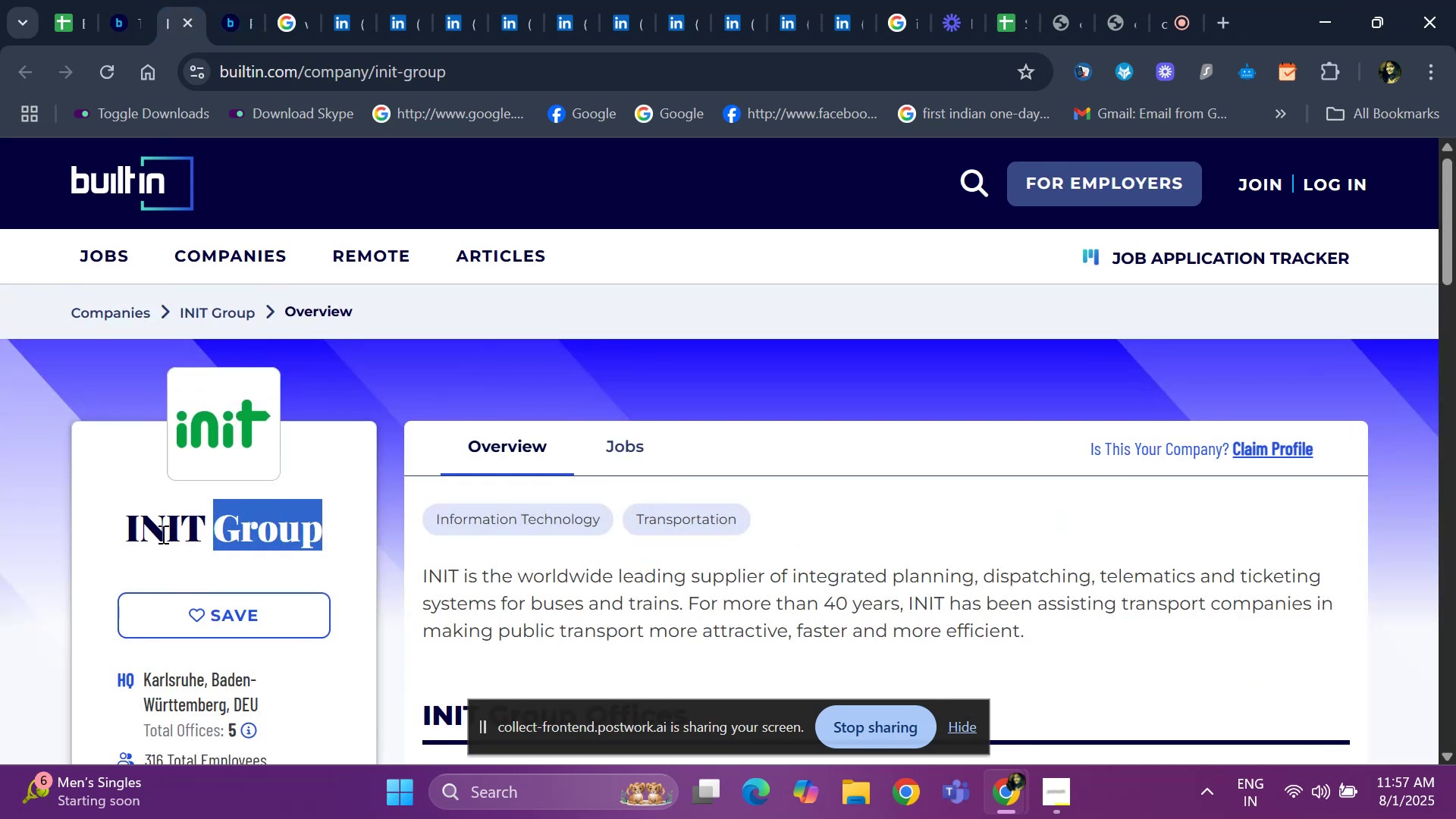 
key(Control+C)
 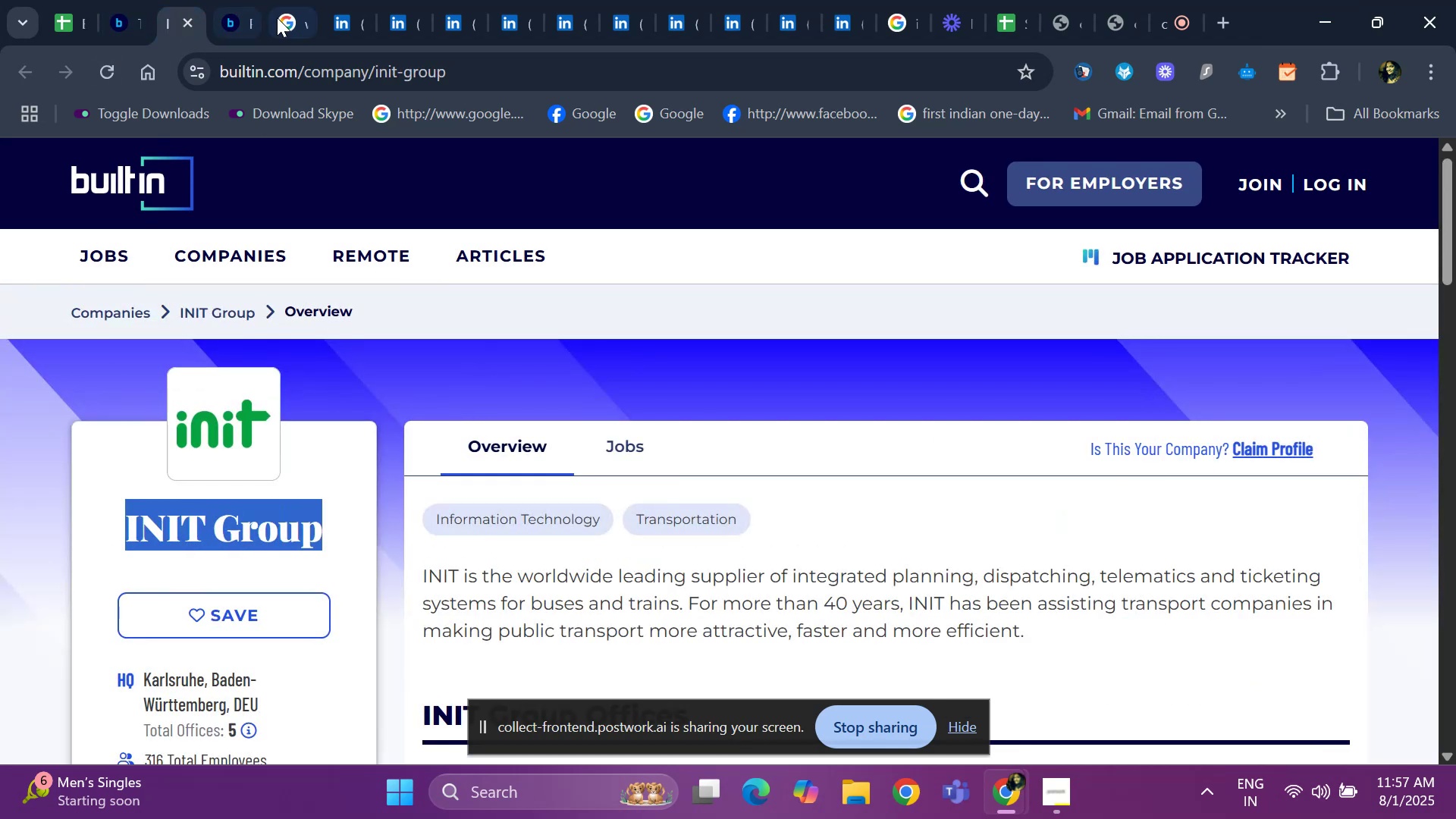 
left_click([279, 17])
 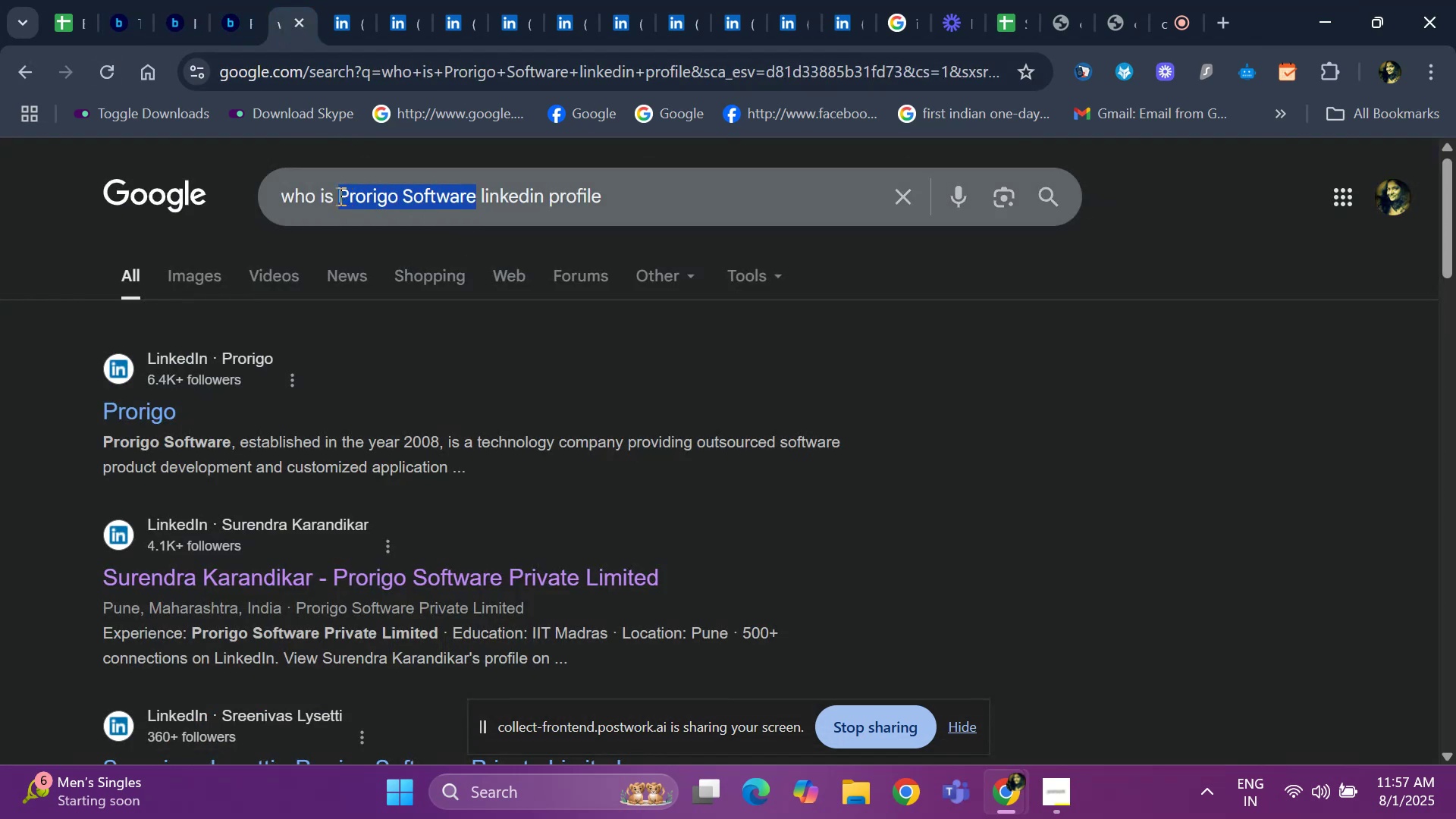 
key(Backspace)
 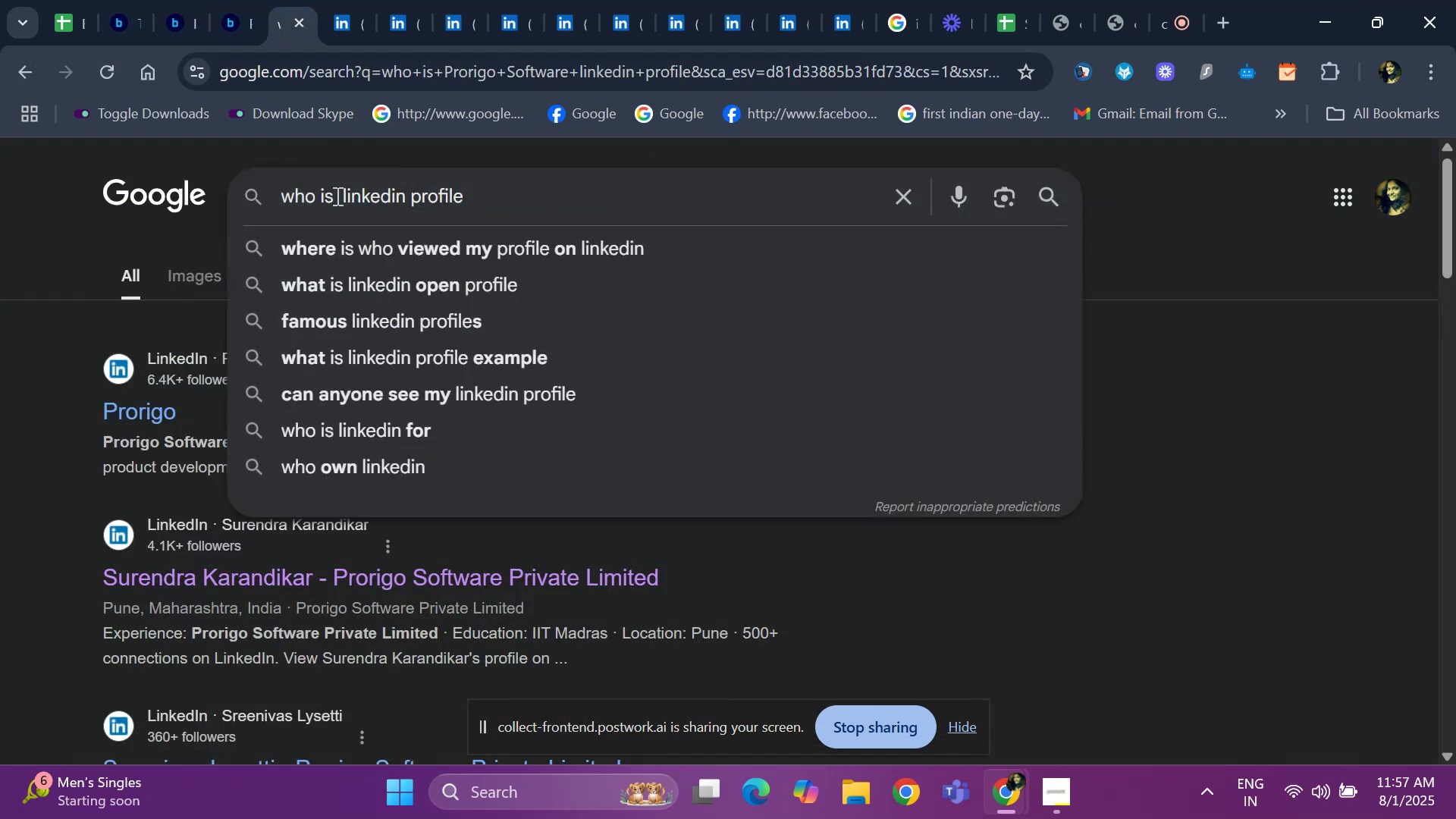 
key(Control+V)
 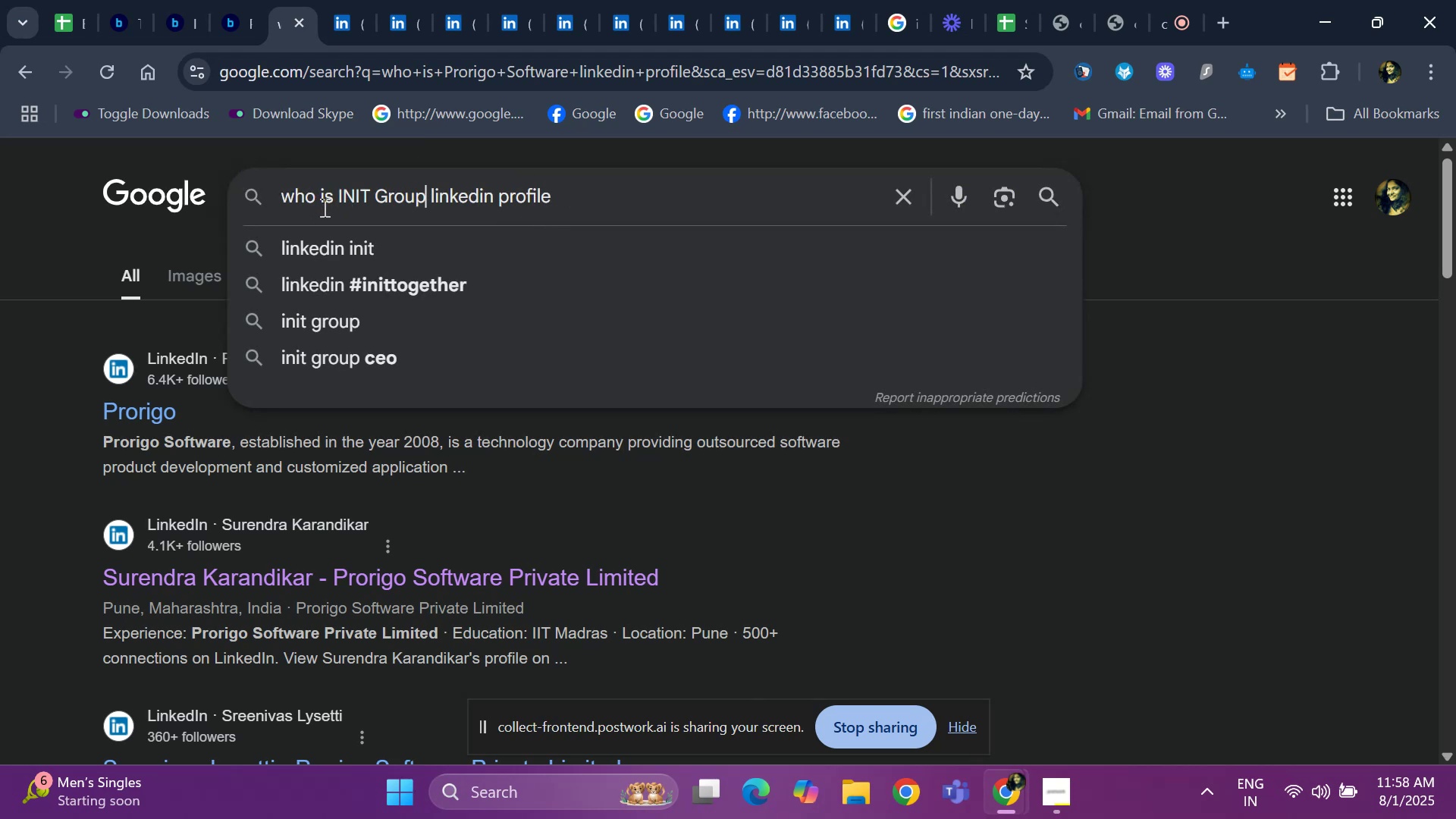 
wait(5.88)
 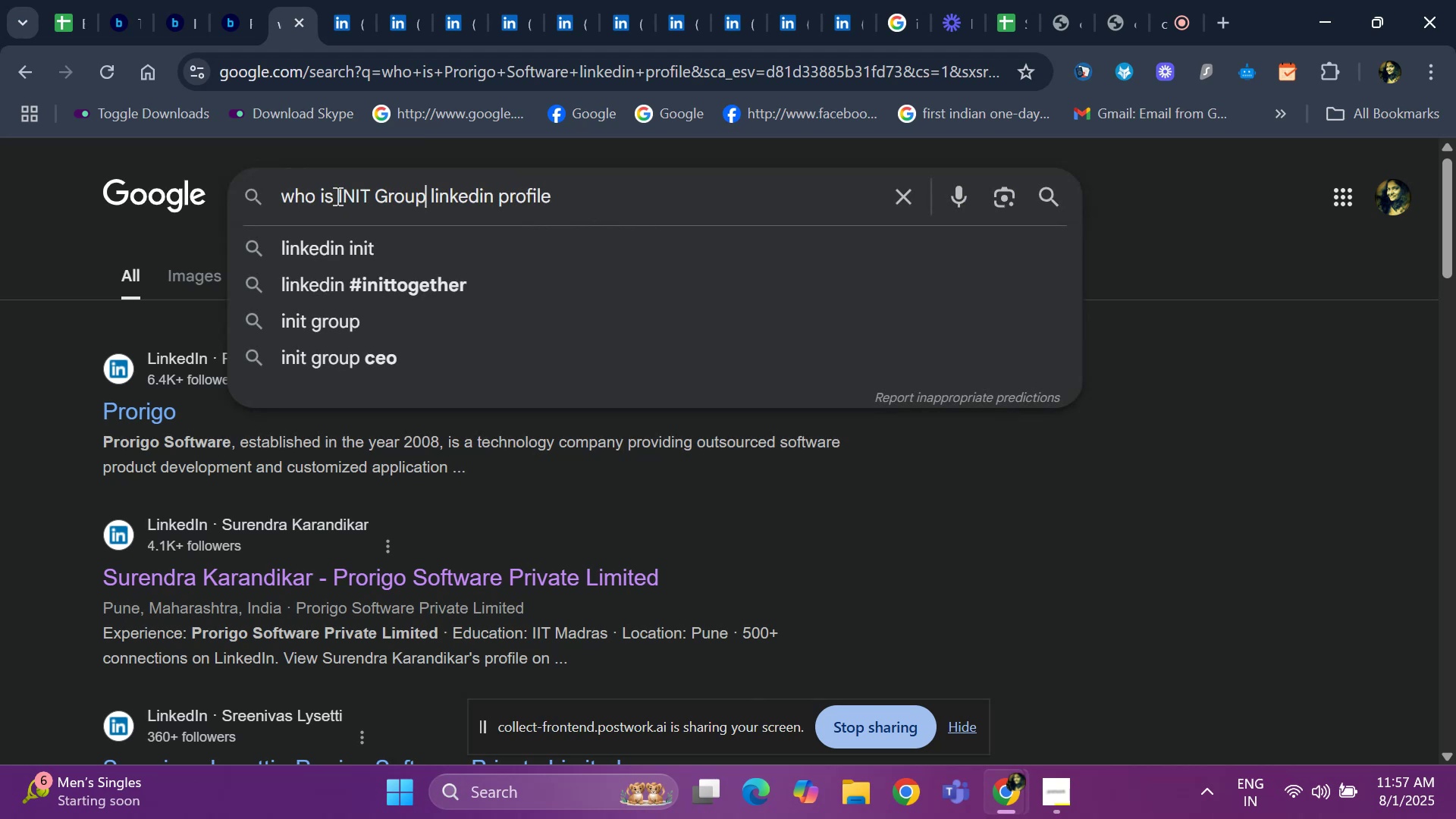 
left_click([333, 191])
 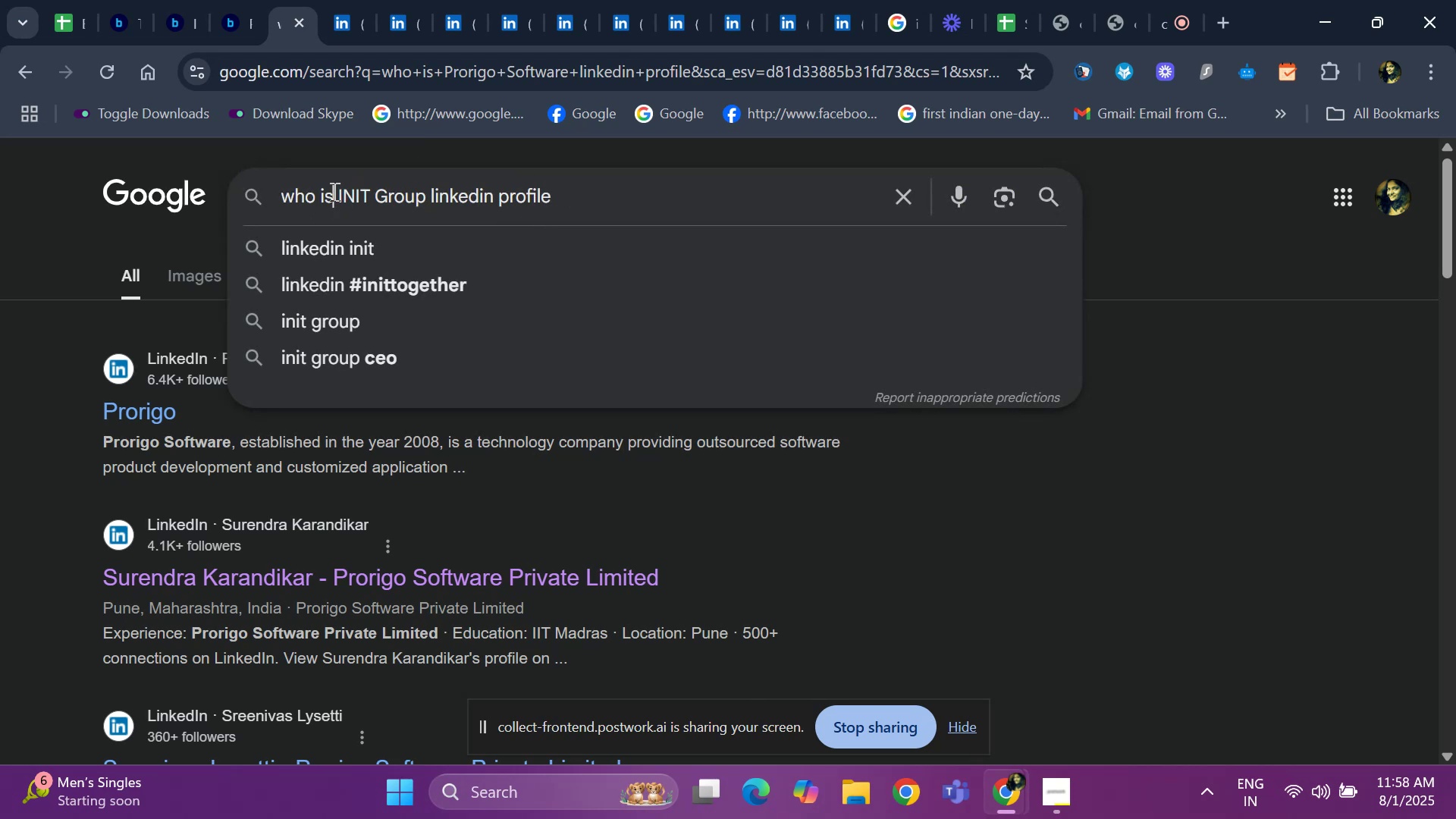 
type( founder)
 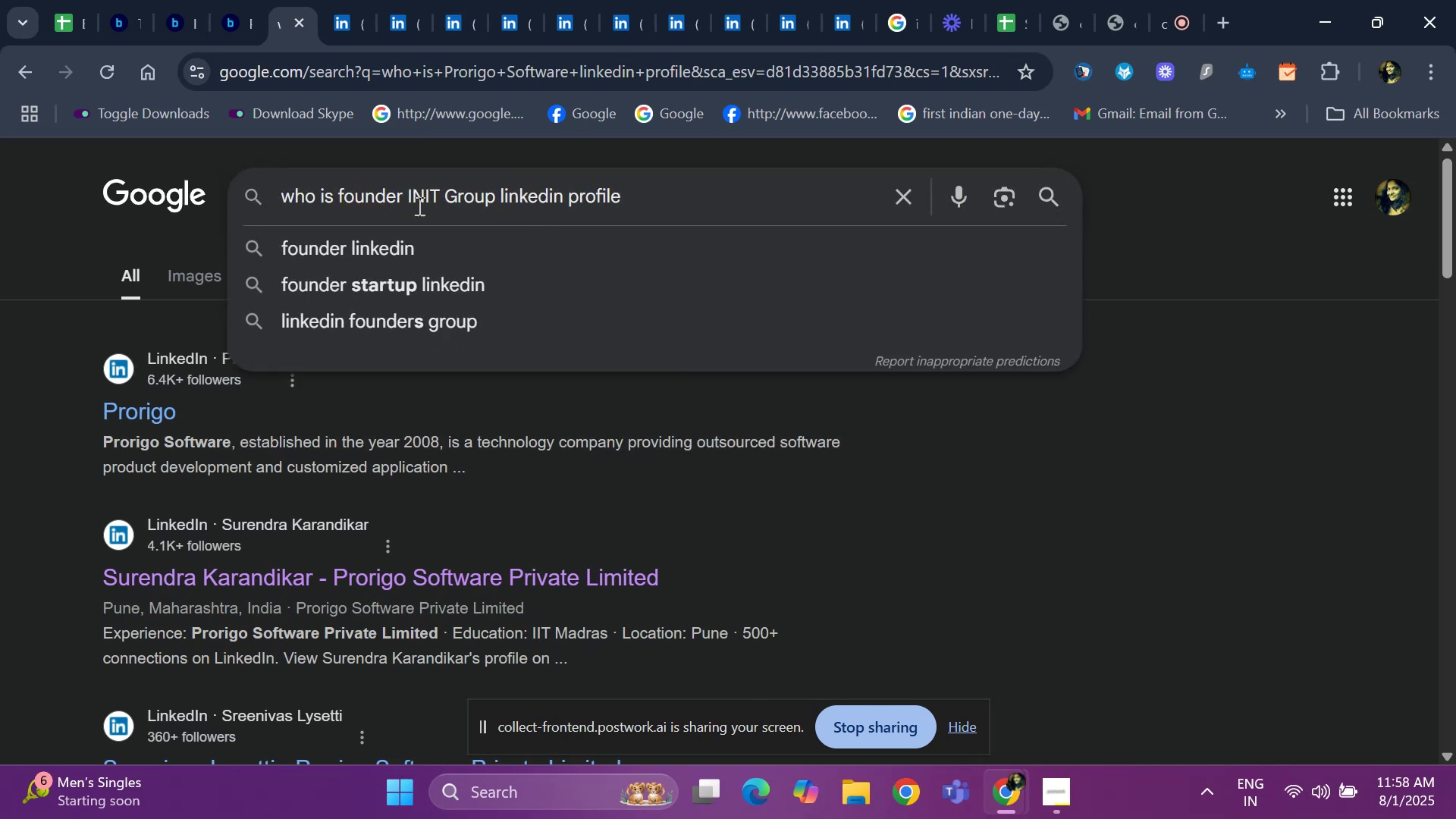 
key(Enter)
 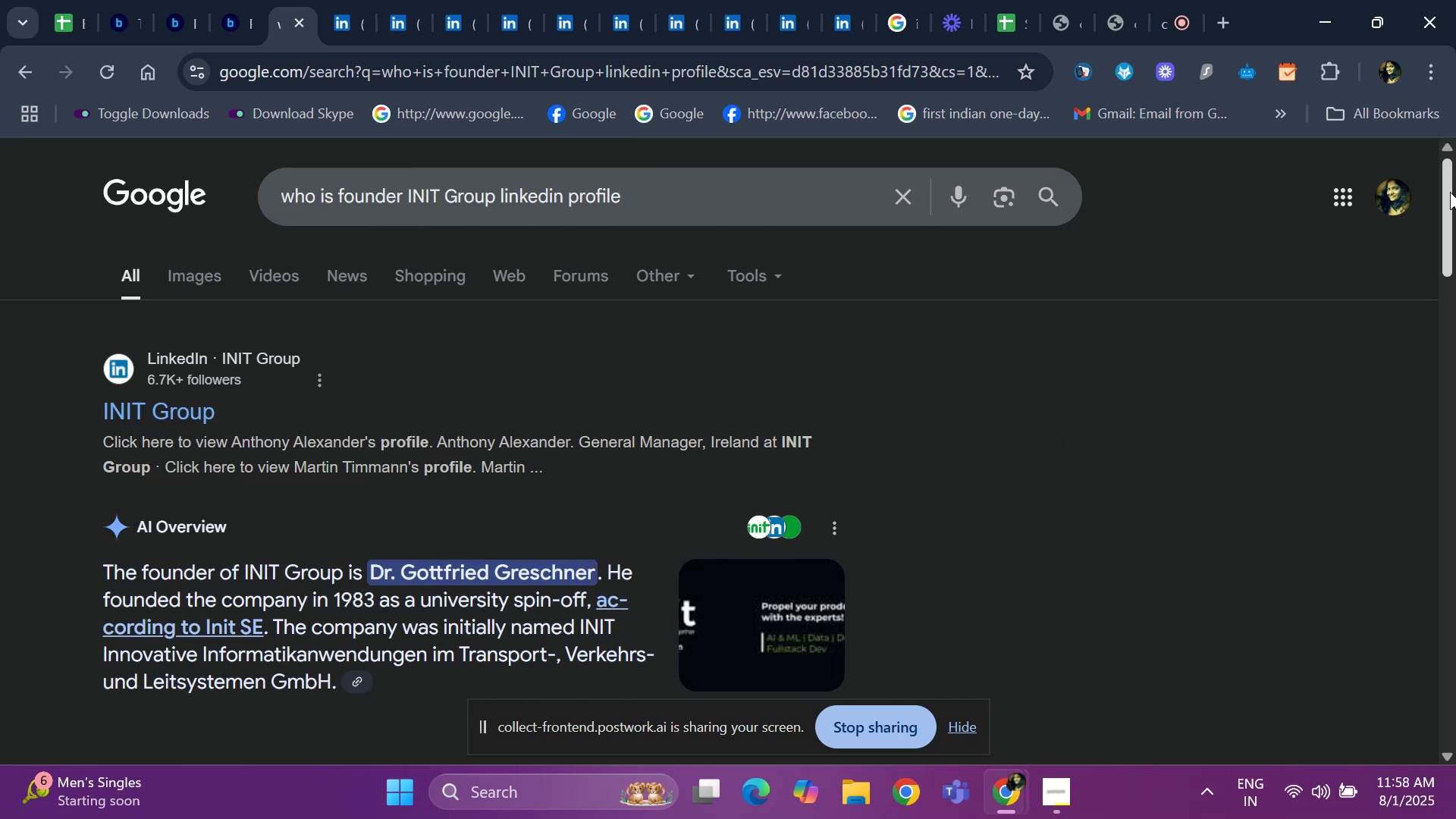 
right_click([1455, 237])
 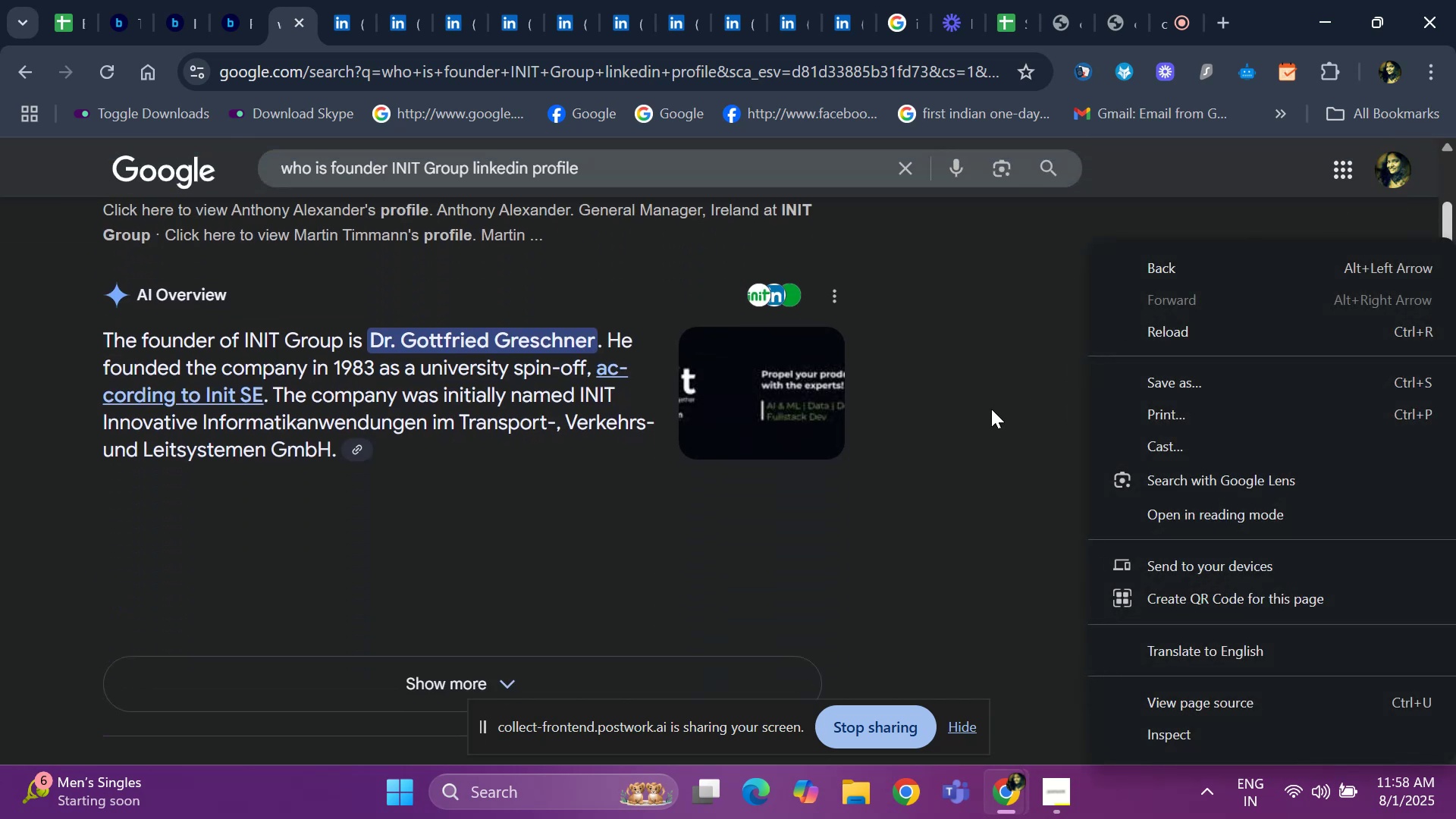 
left_click([991, 409])
 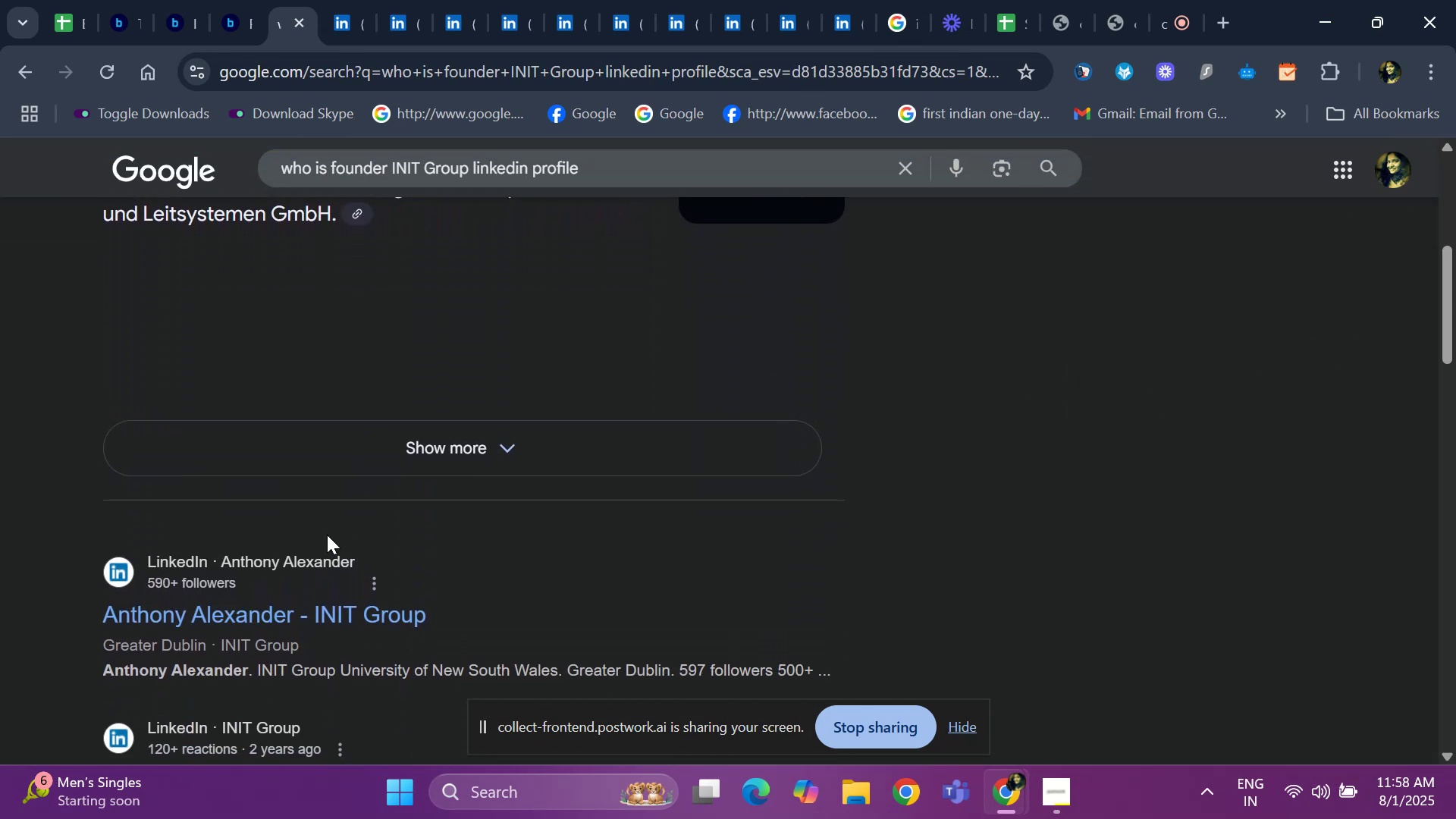 
wait(6.44)
 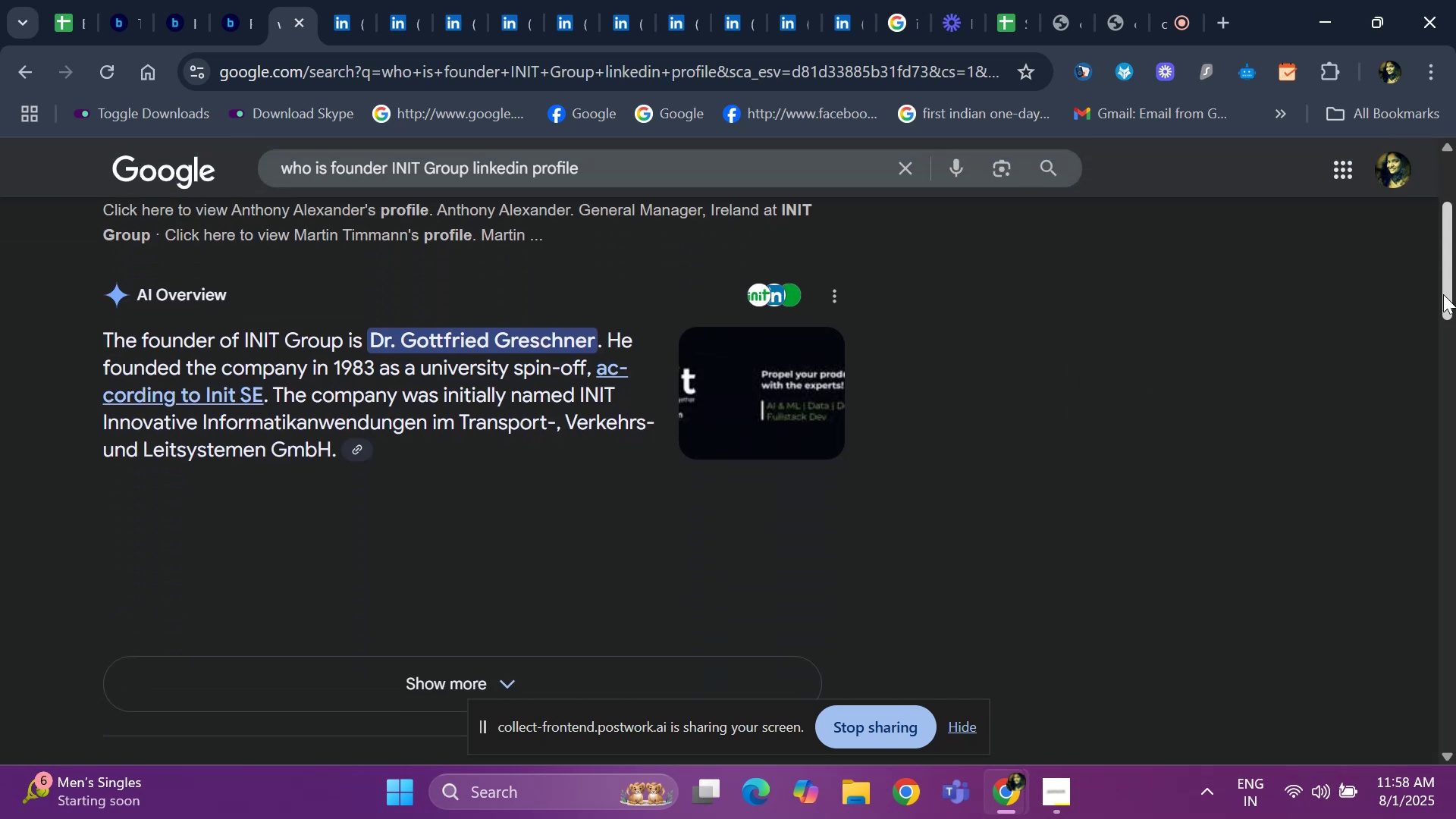 
right_click([255, 629])
 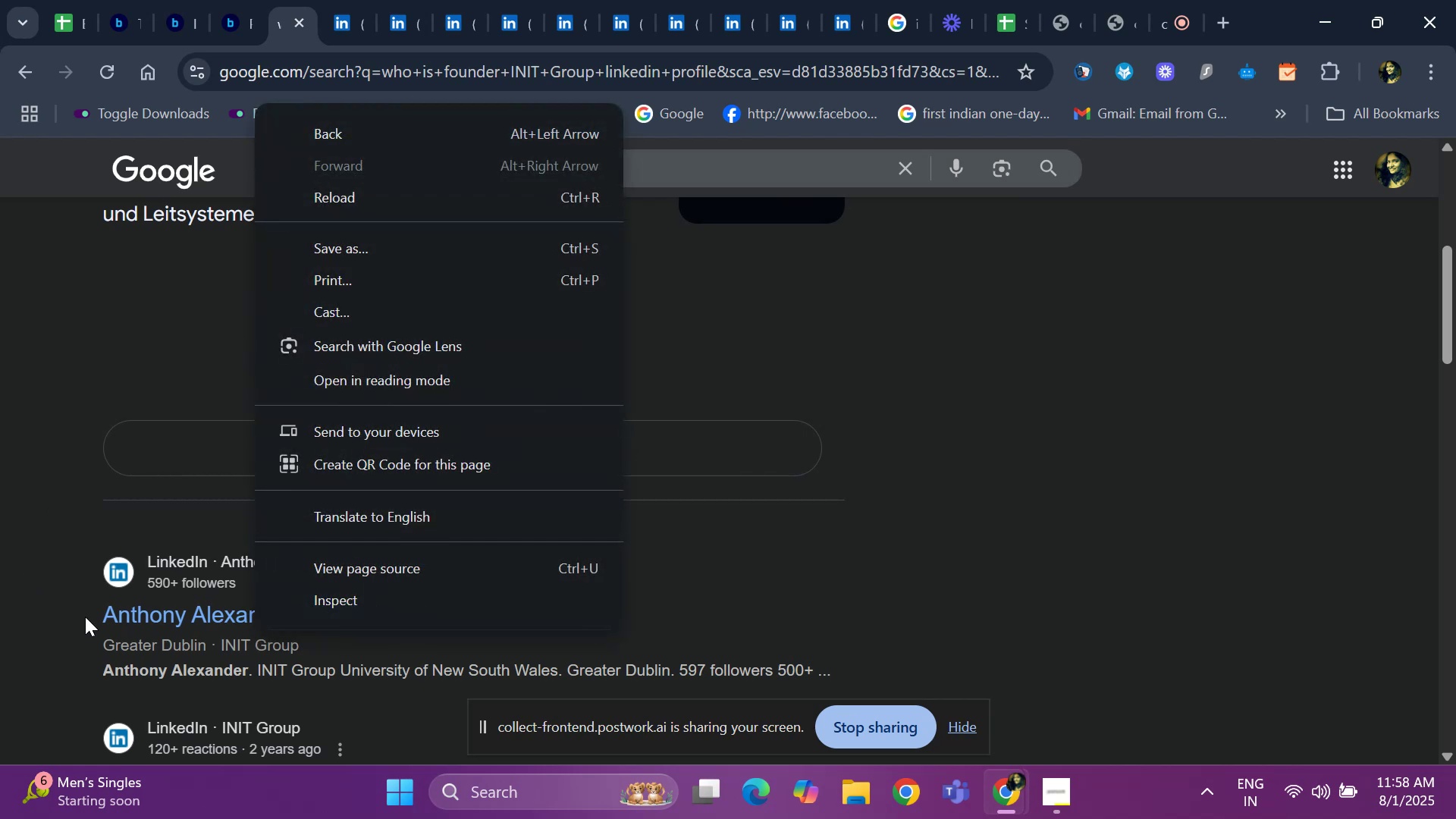 
right_click([132, 609])
 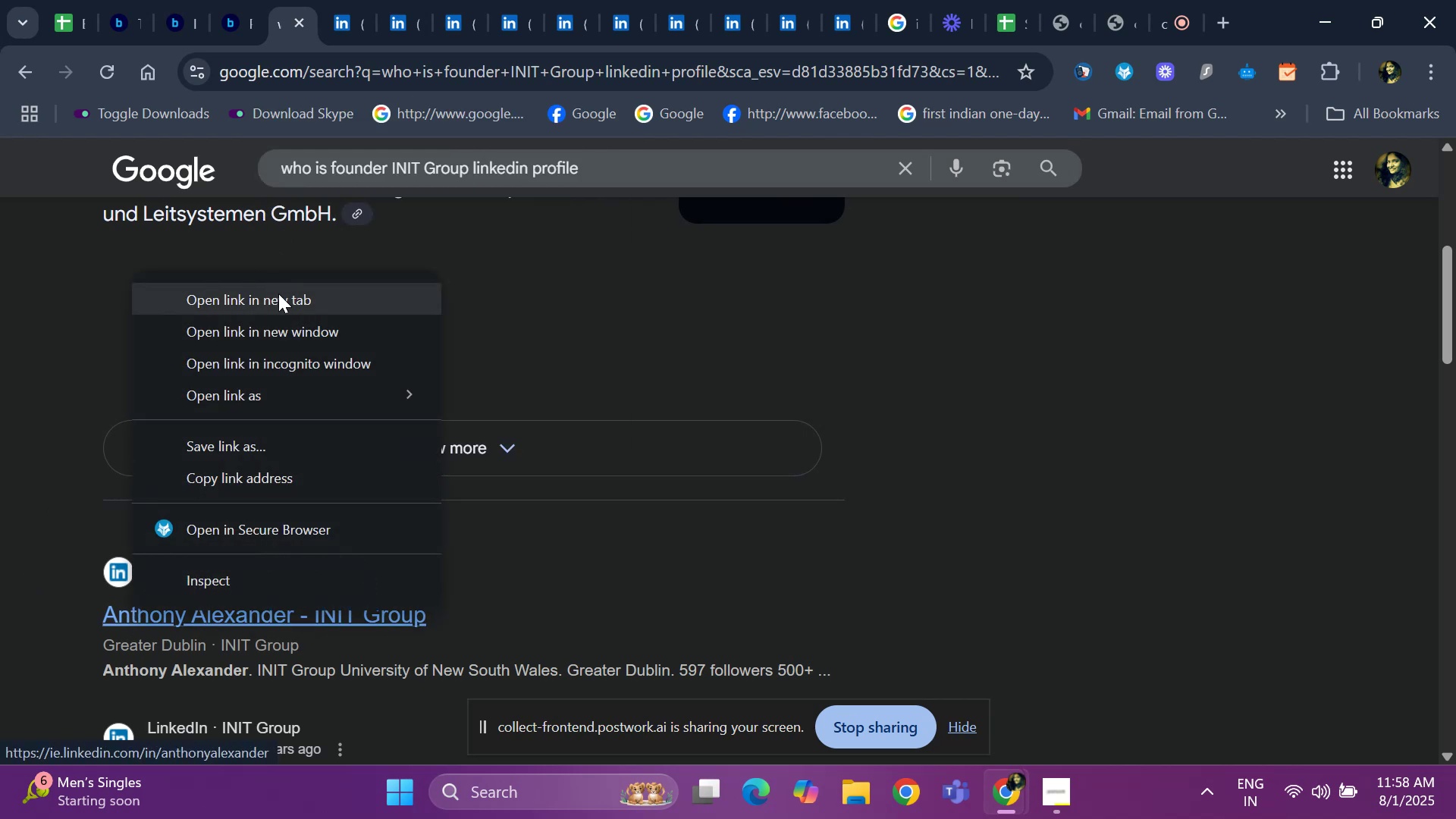 
left_click([278, 301])
 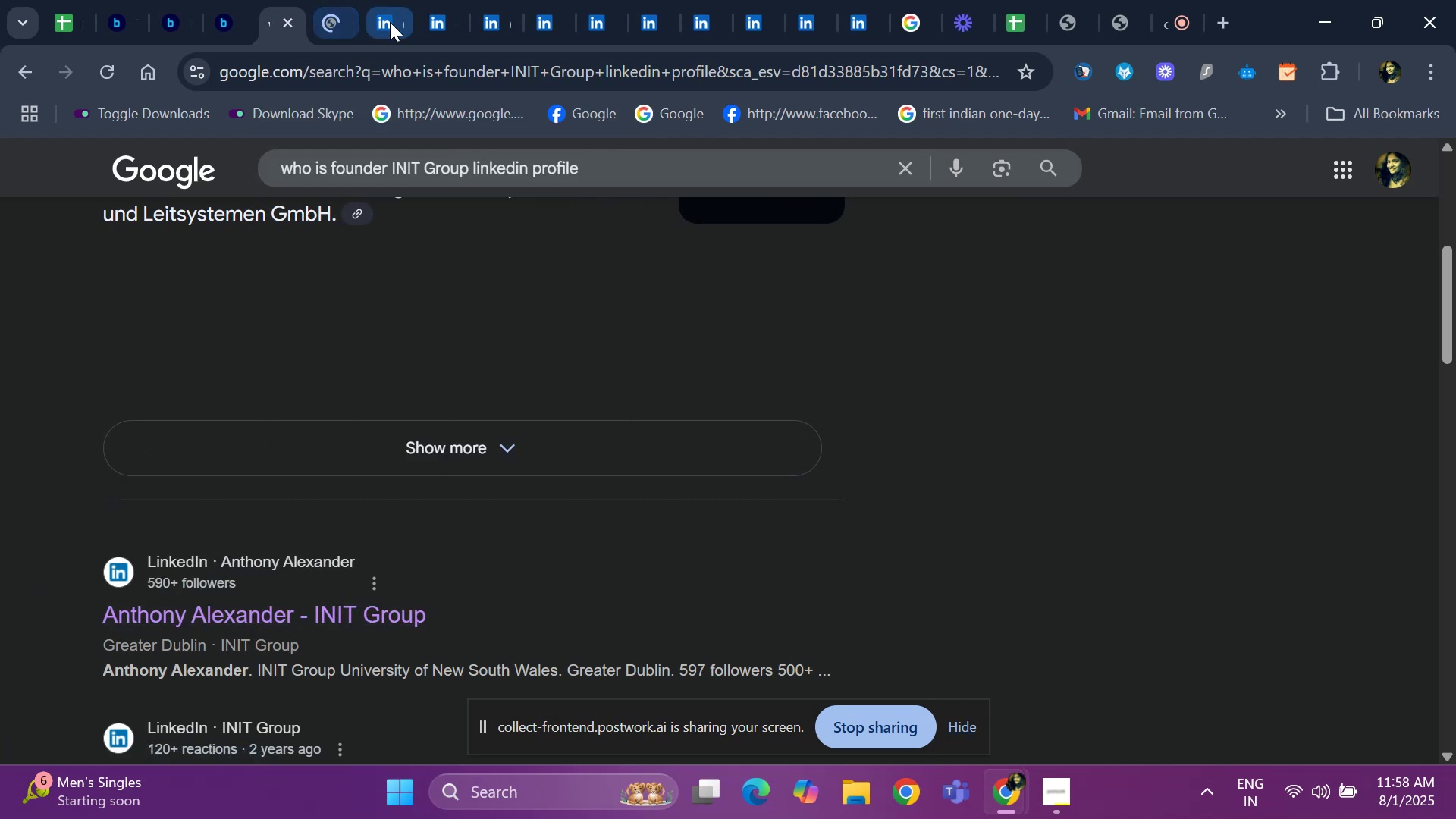 
left_click([390, 22])
 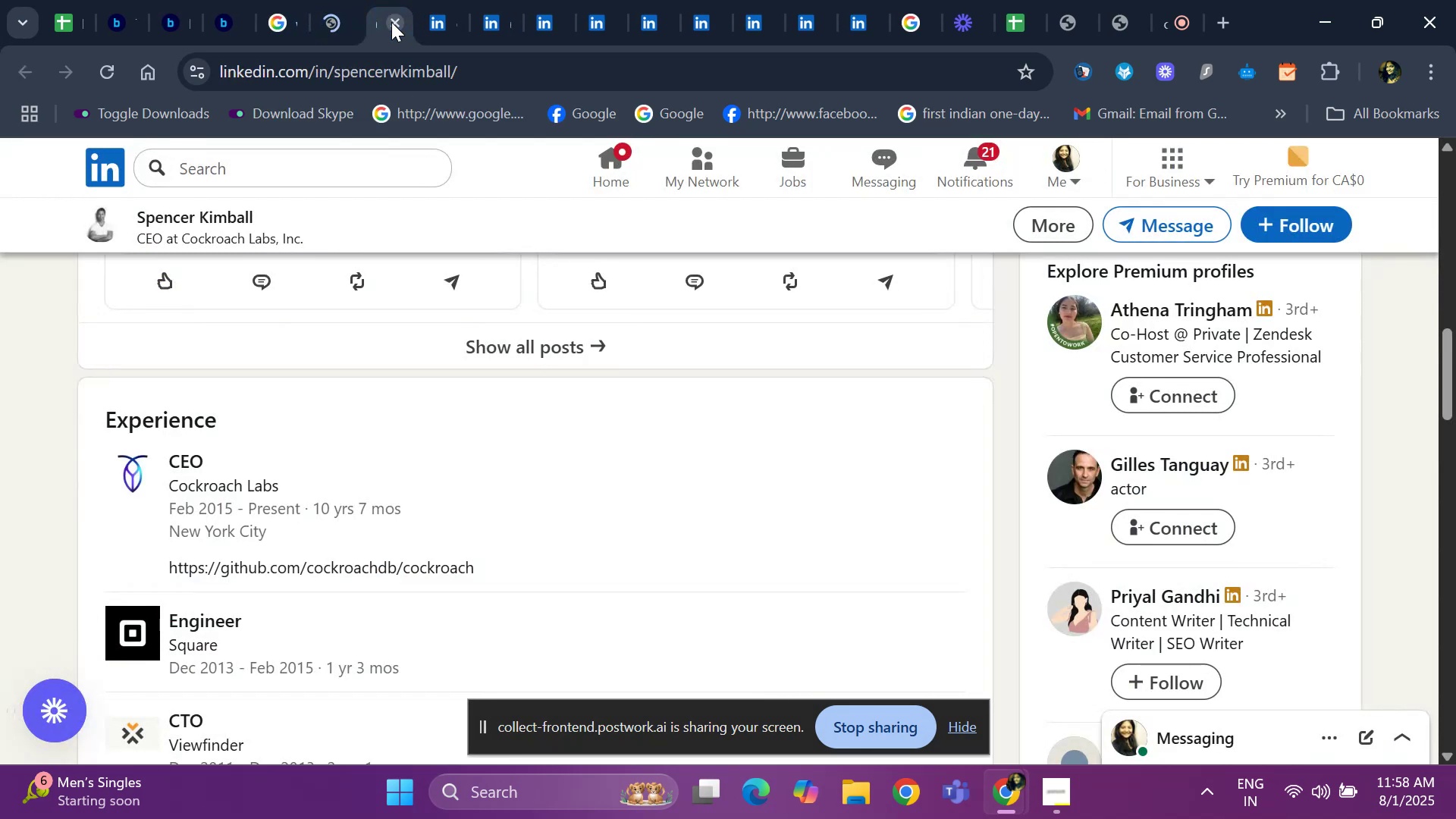 
left_click([391, 22])
 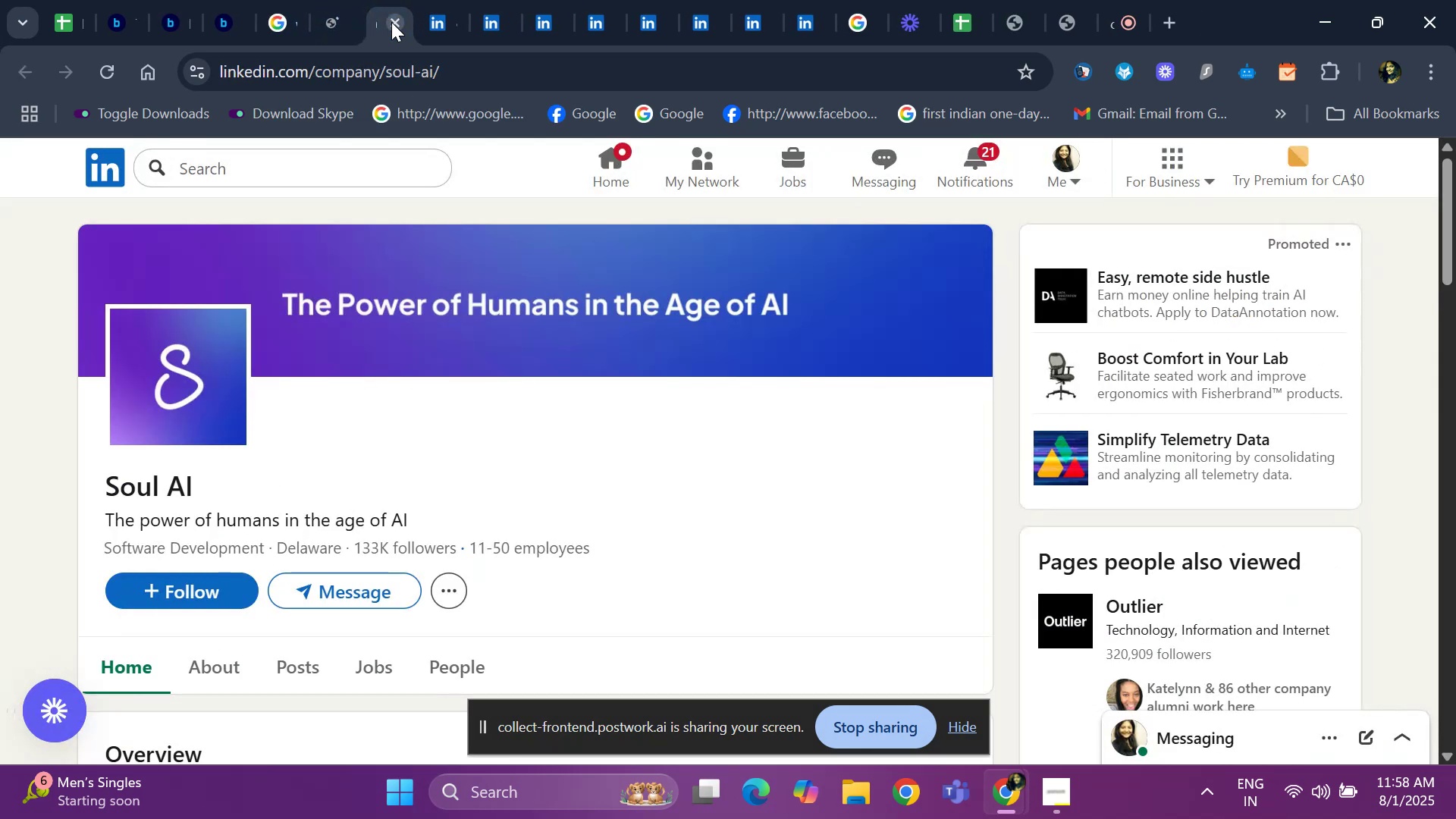 
left_click([391, 22])
 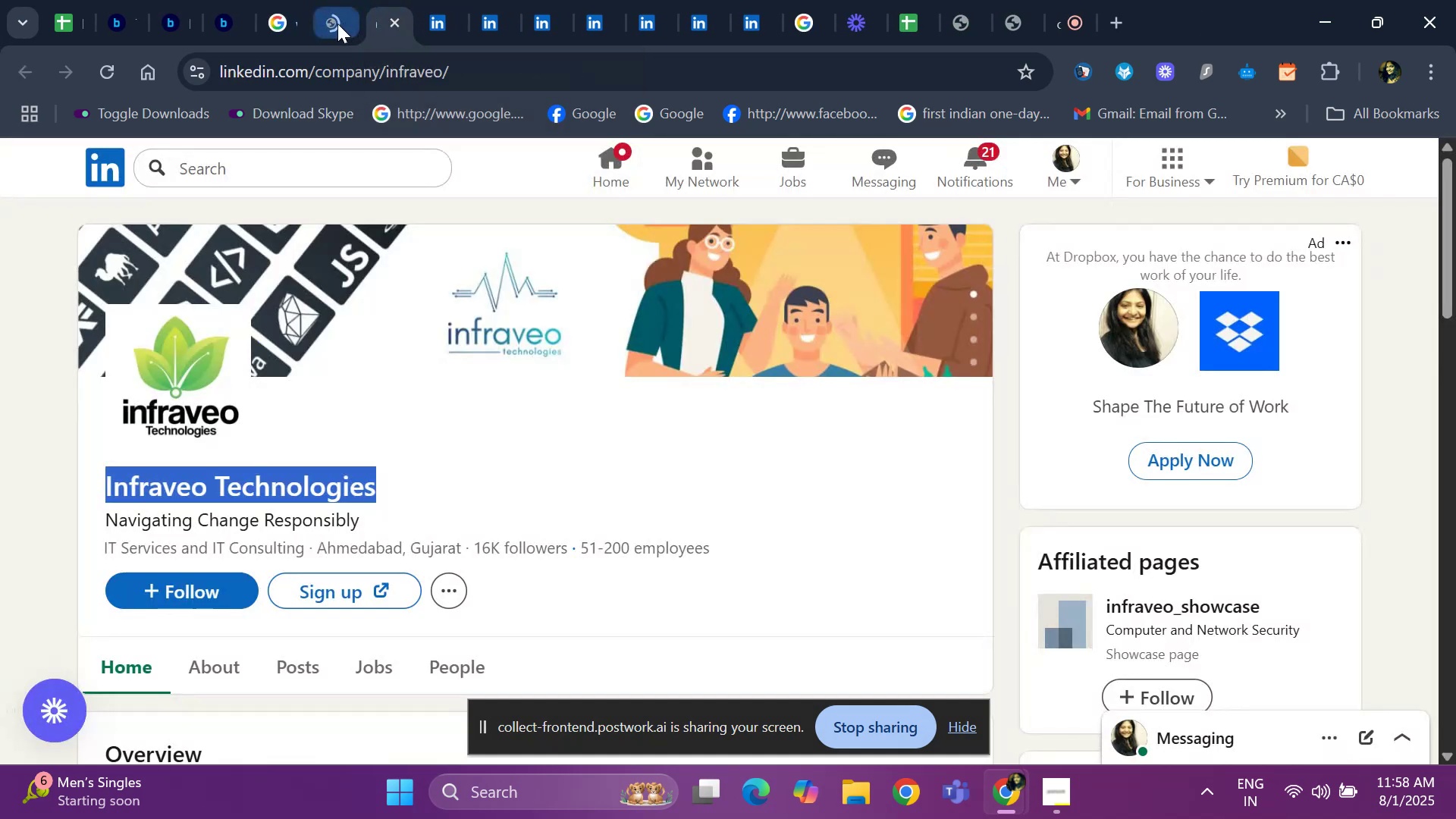 
left_click([337, 24])
 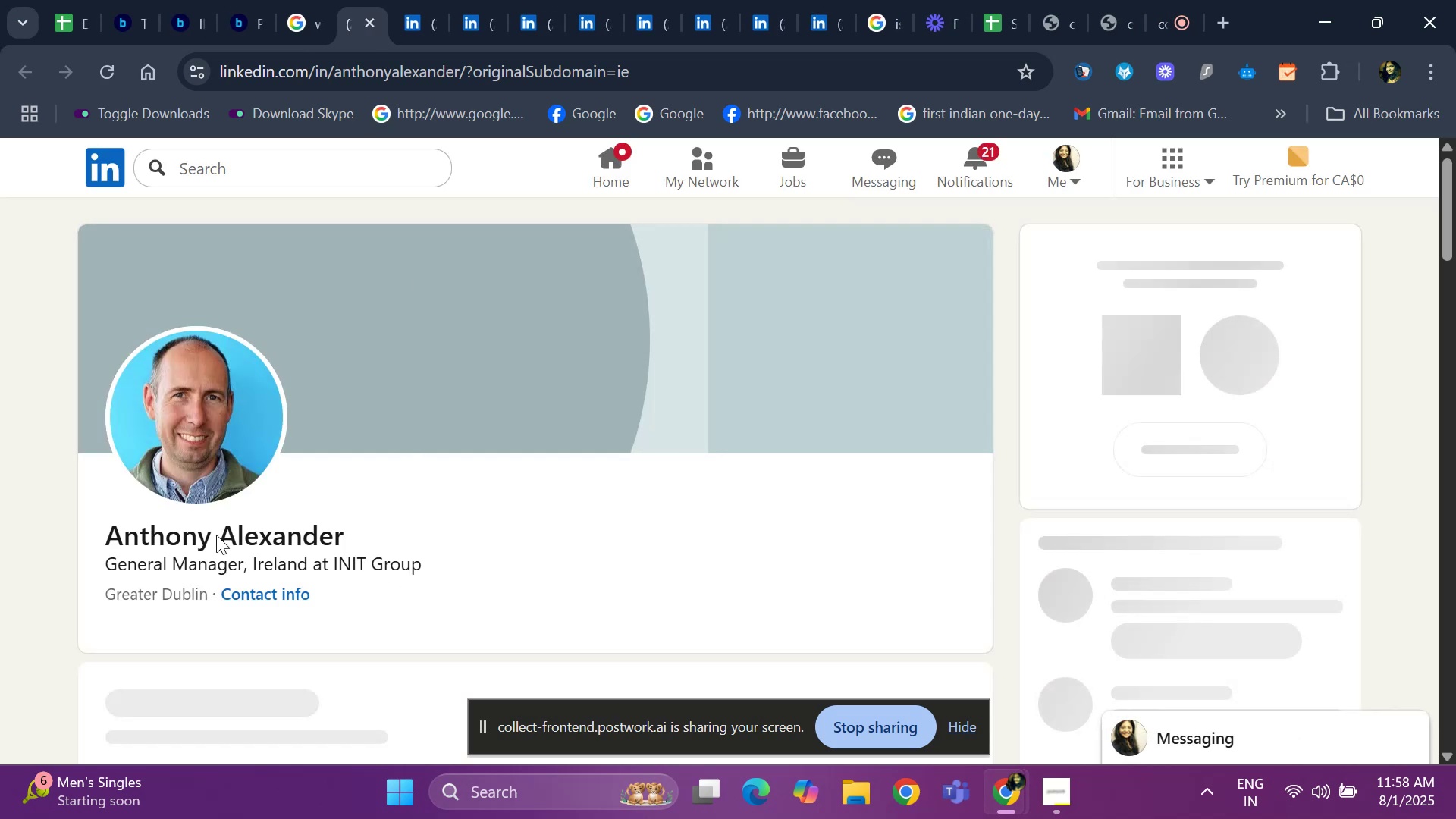 
mouse_move([127, 526])
 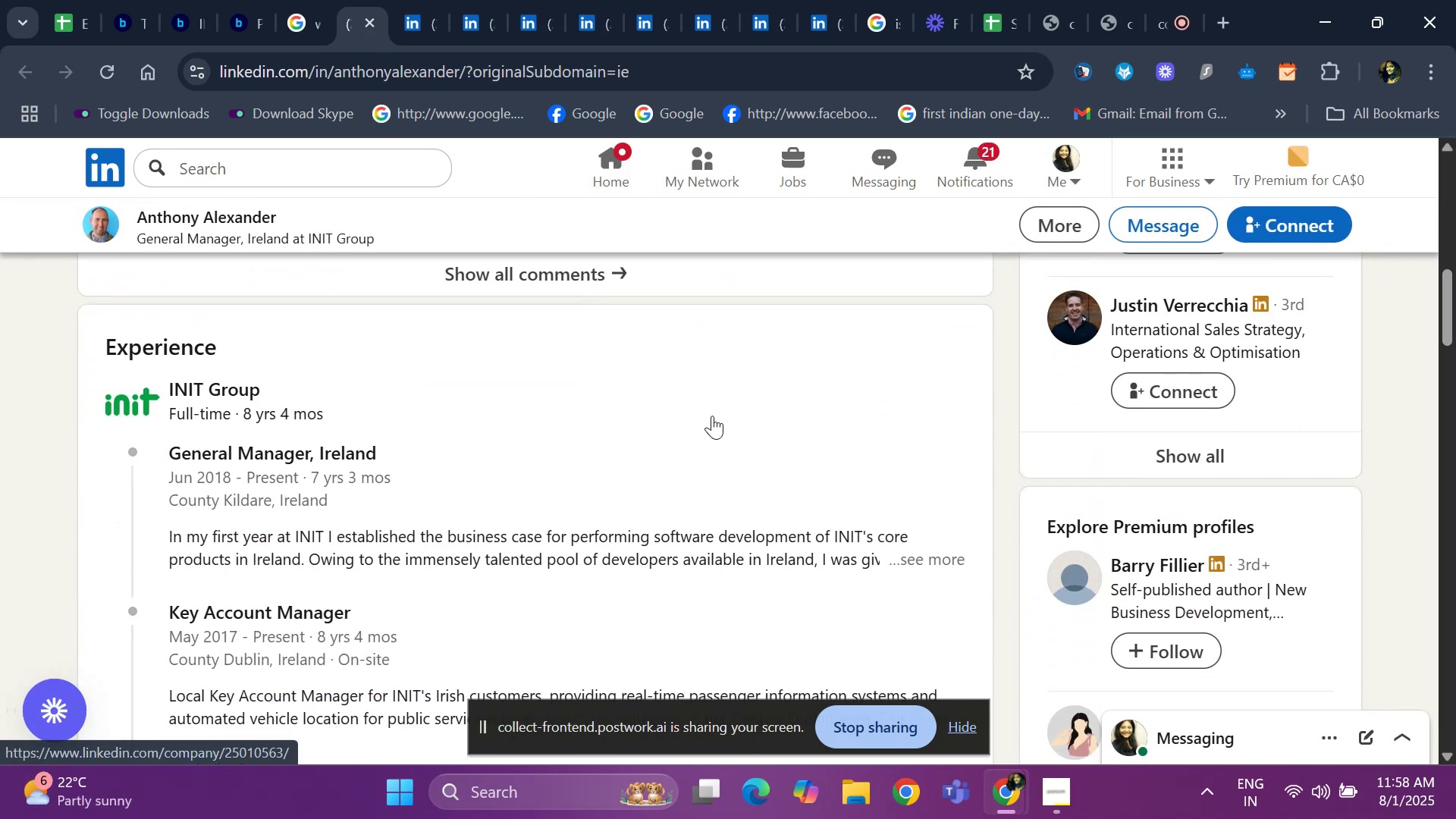 
wait(10.75)
 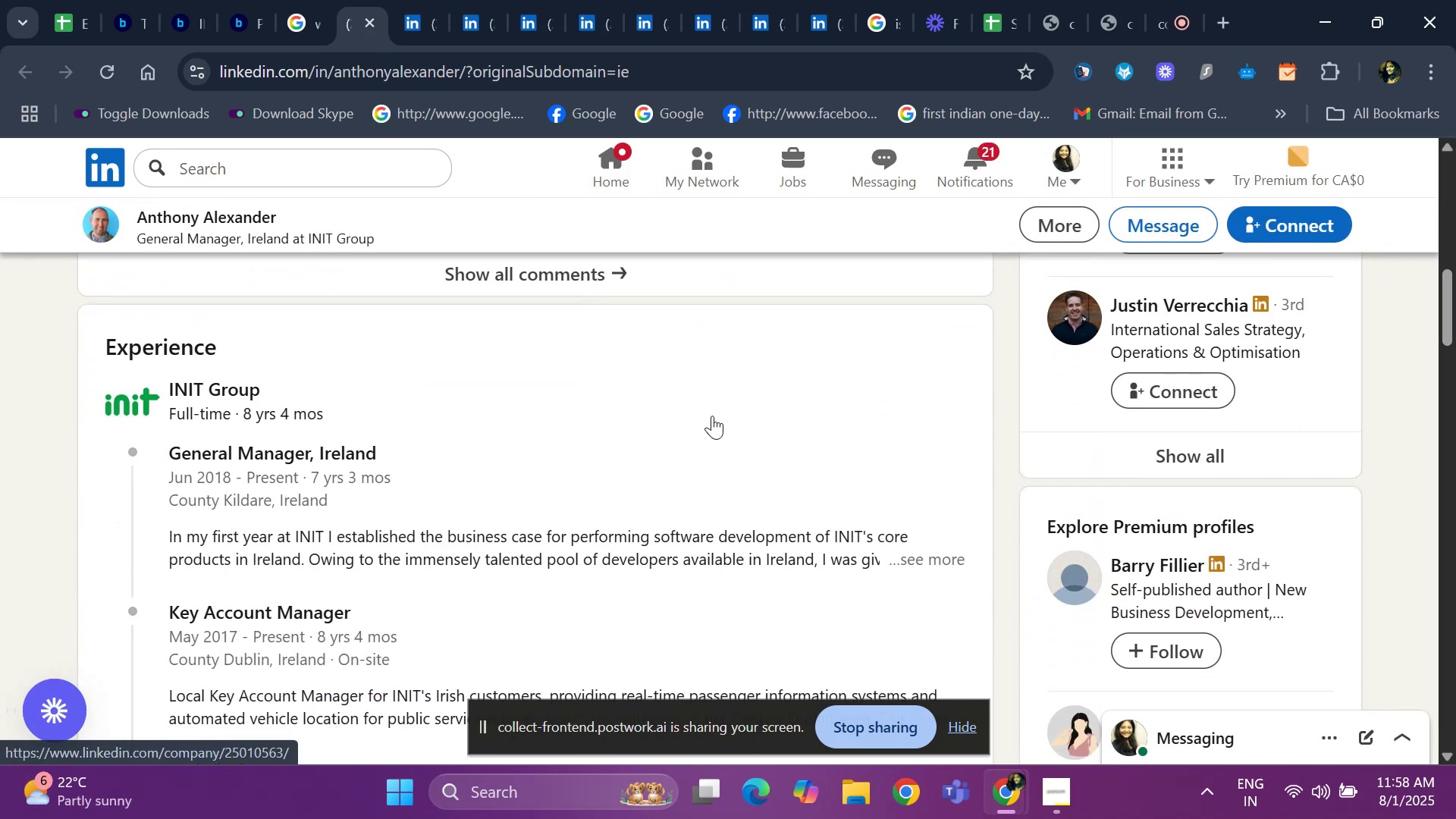 
left_click([65, 16])
 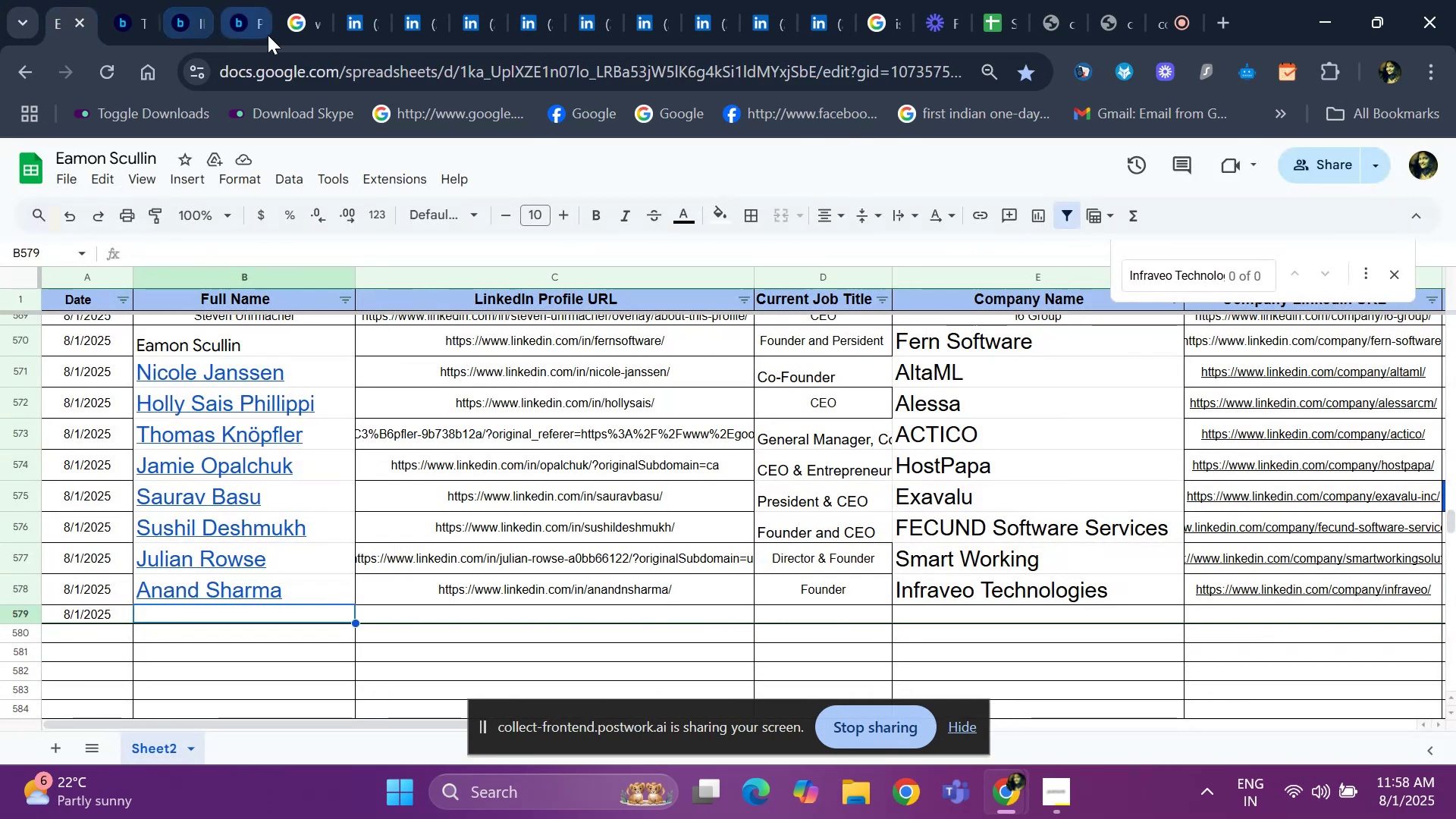 
left_click([130, 9])
 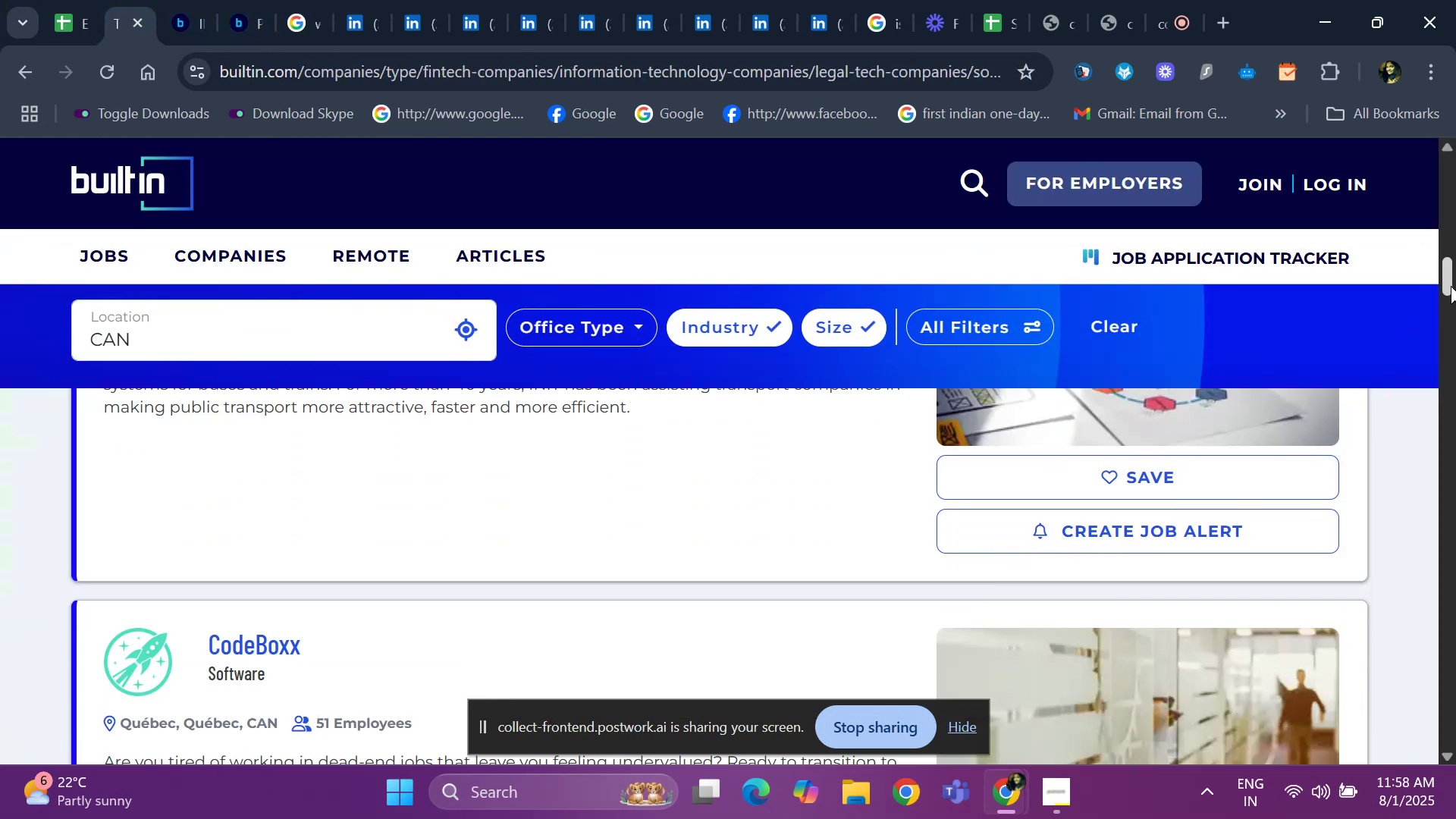 
right_click([1451, 300])
 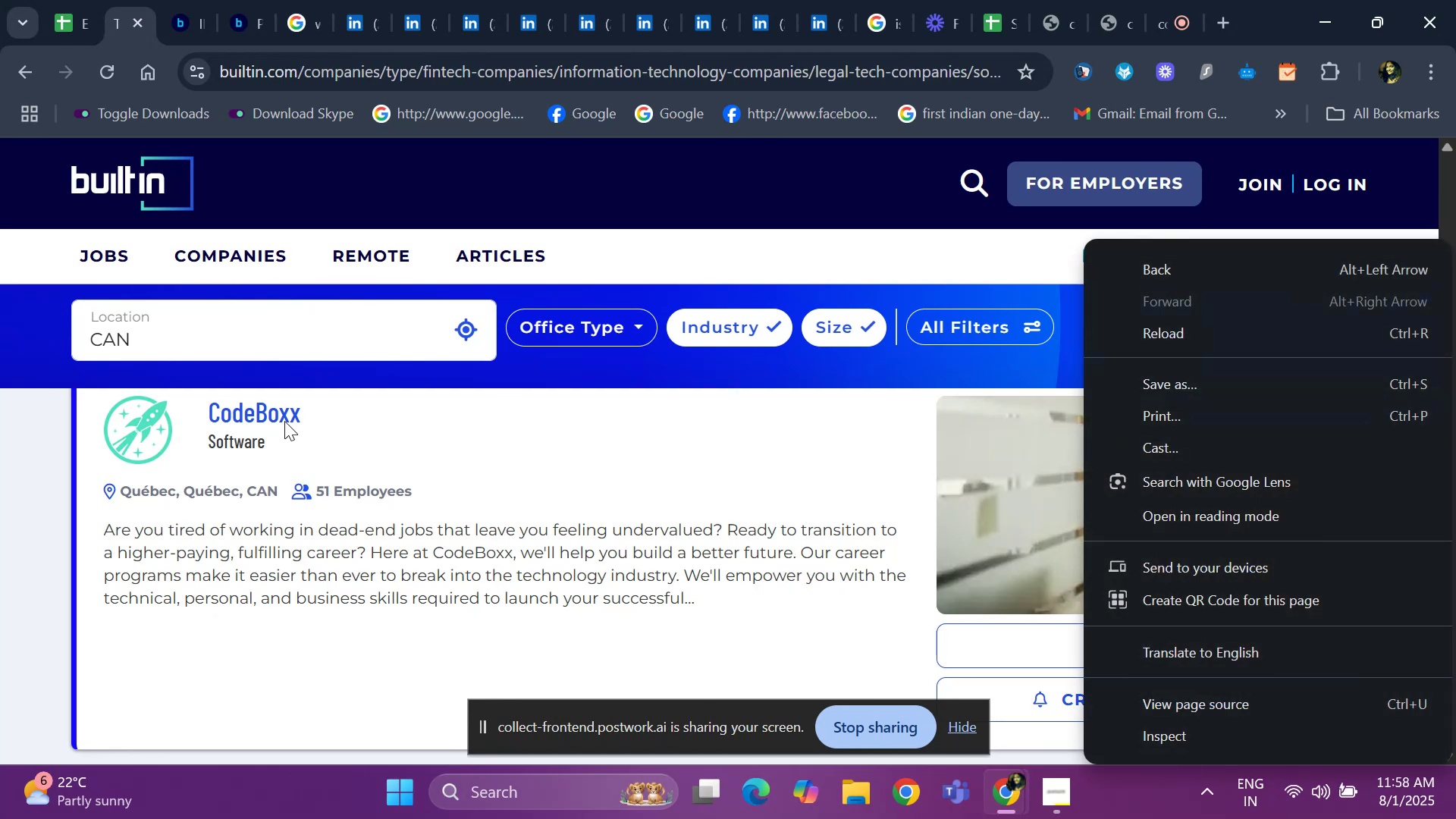 
right_click([284, 421])
 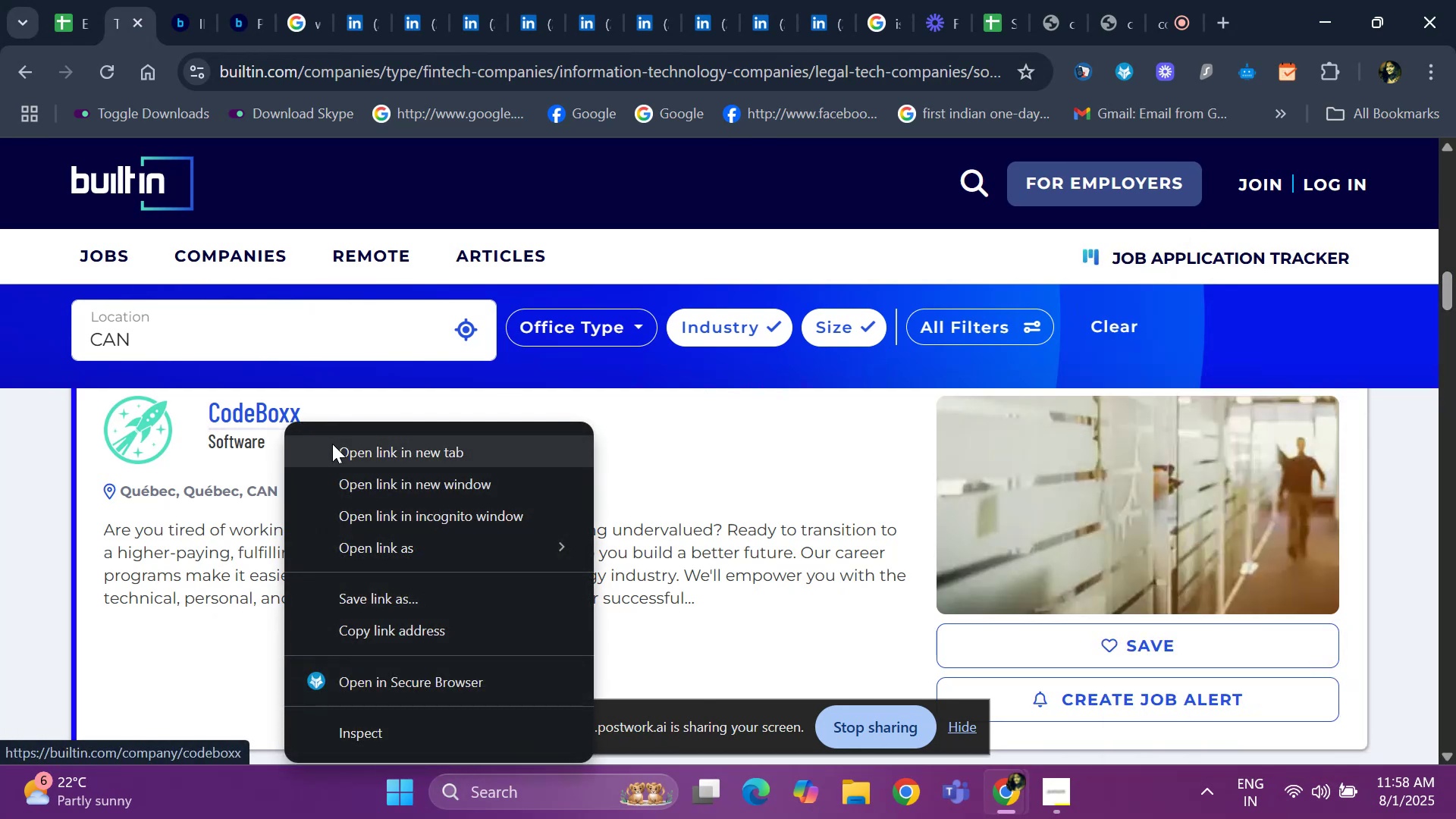 
left_click([332, 444])
 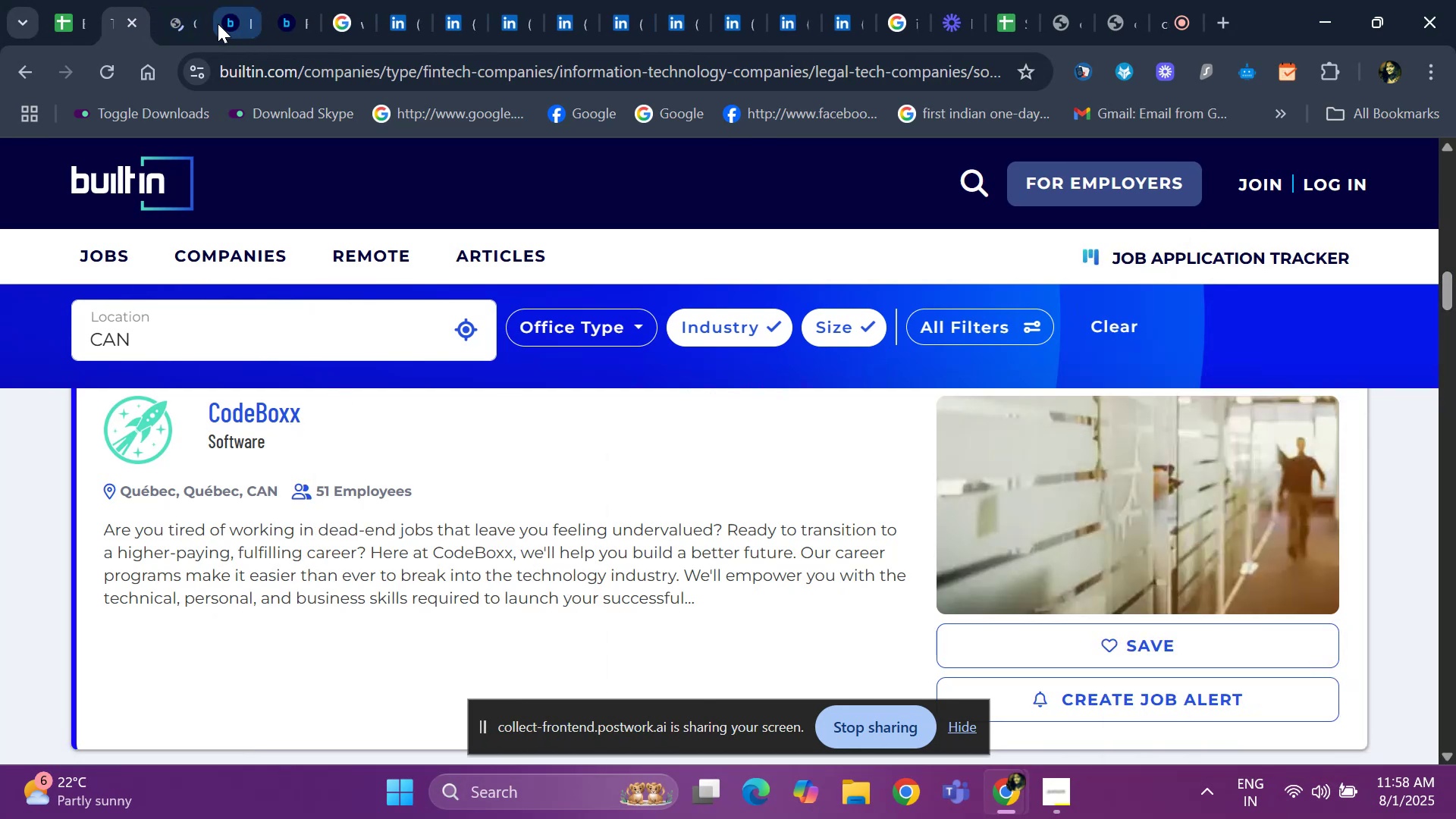 
left_click([231, 25])
 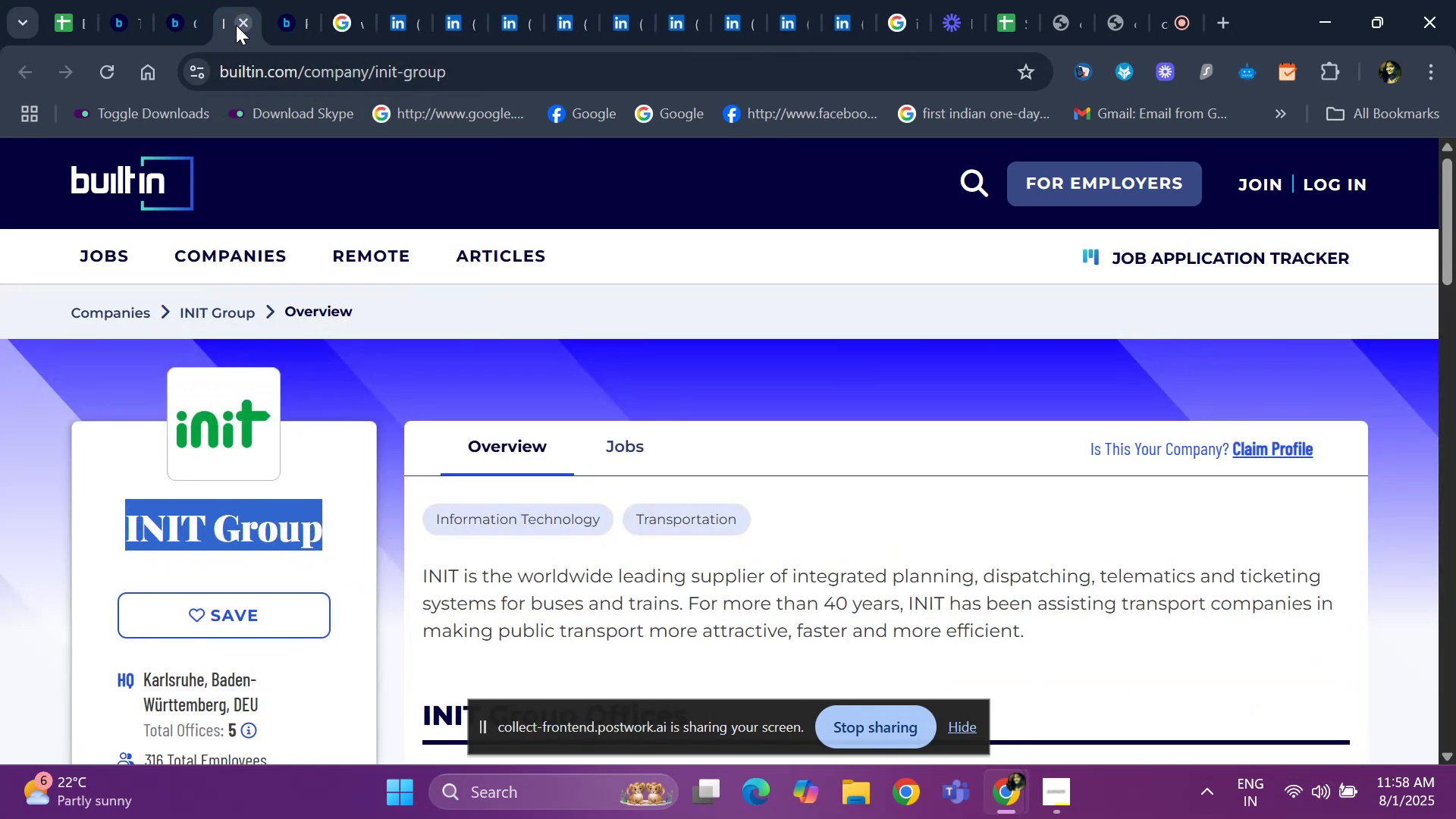 
left_click([236, 25])
 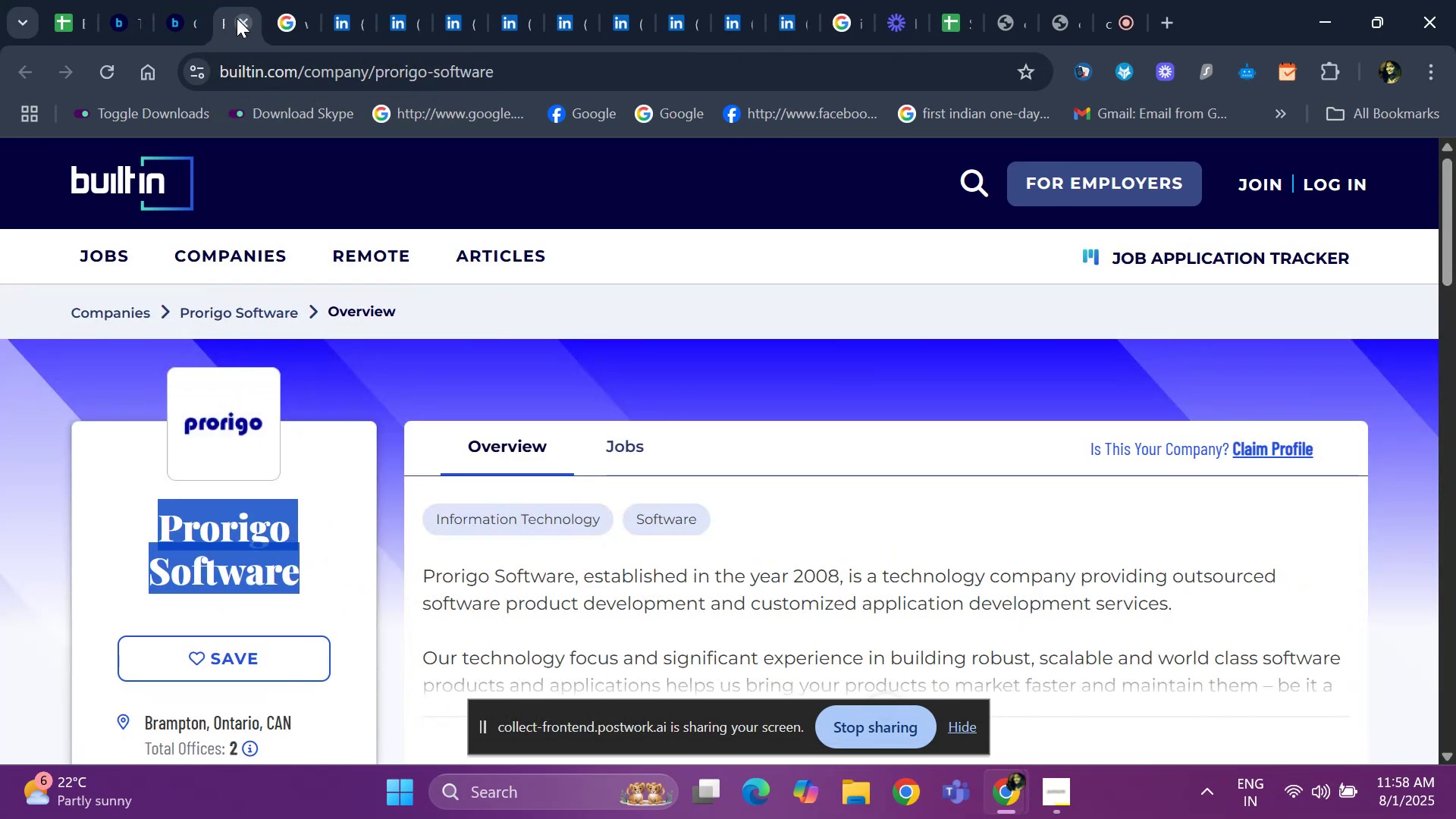 
left_click([237, 18])
 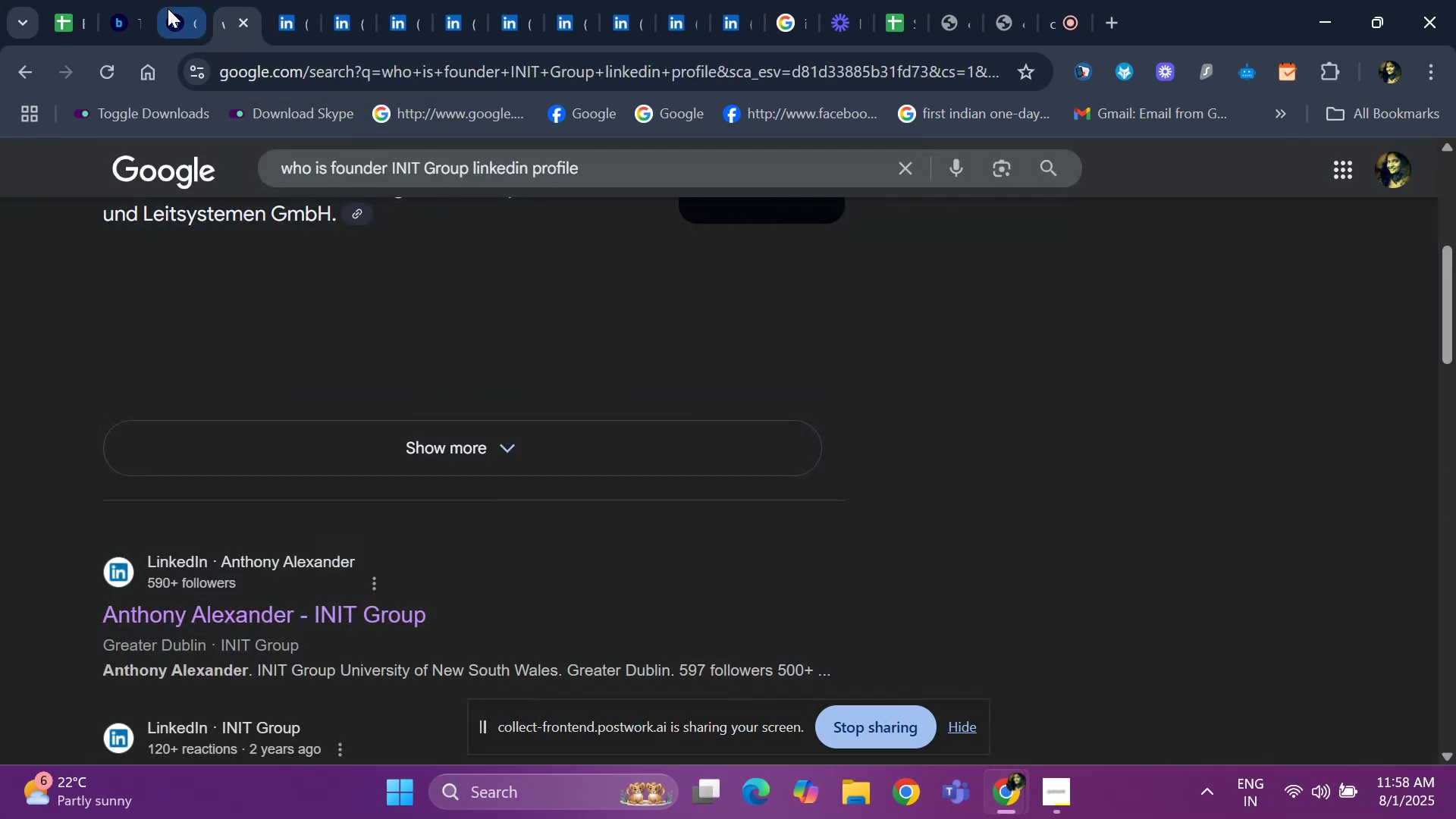 
left_click([168, 8])
 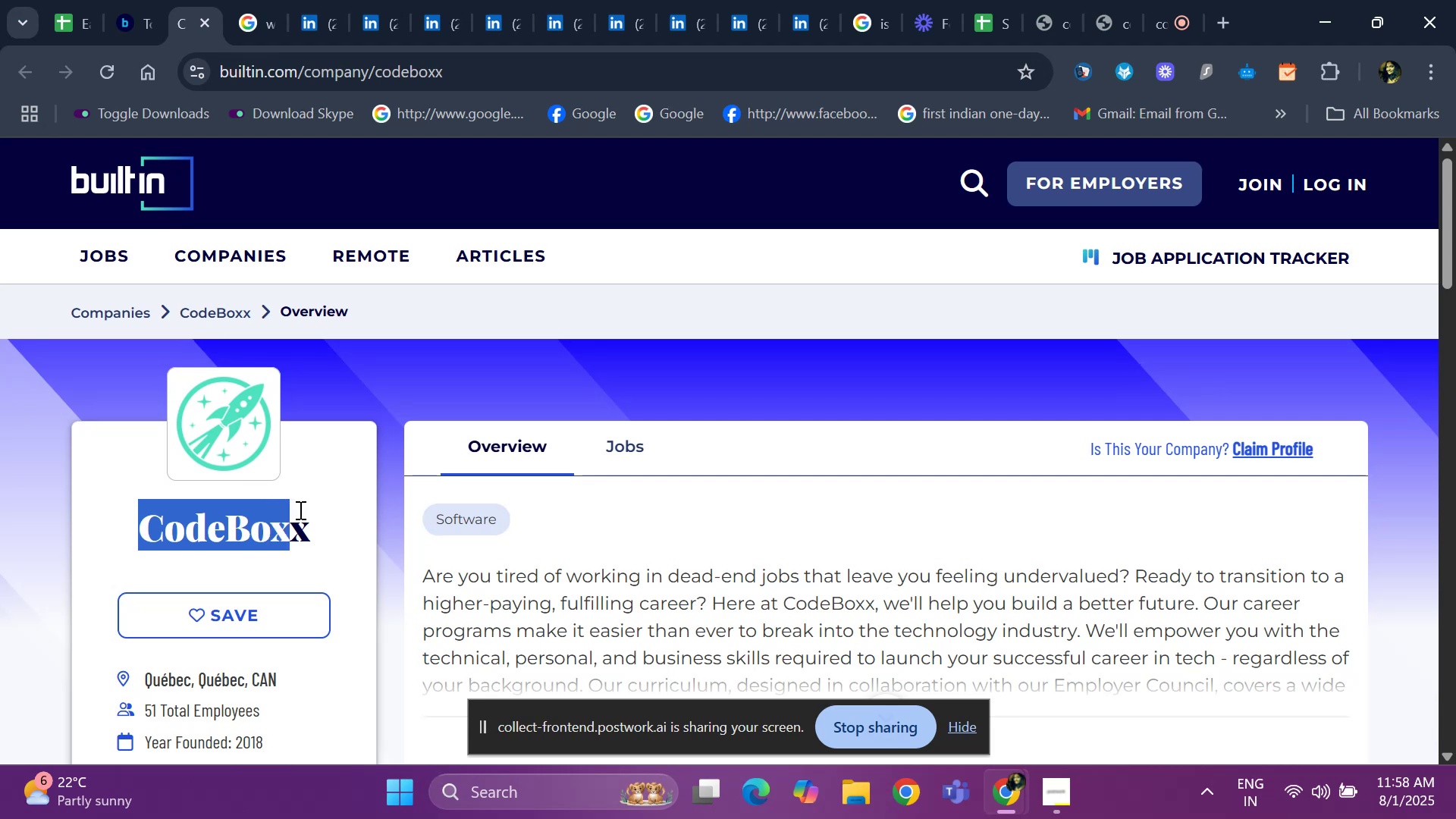 
key(Control+C)
 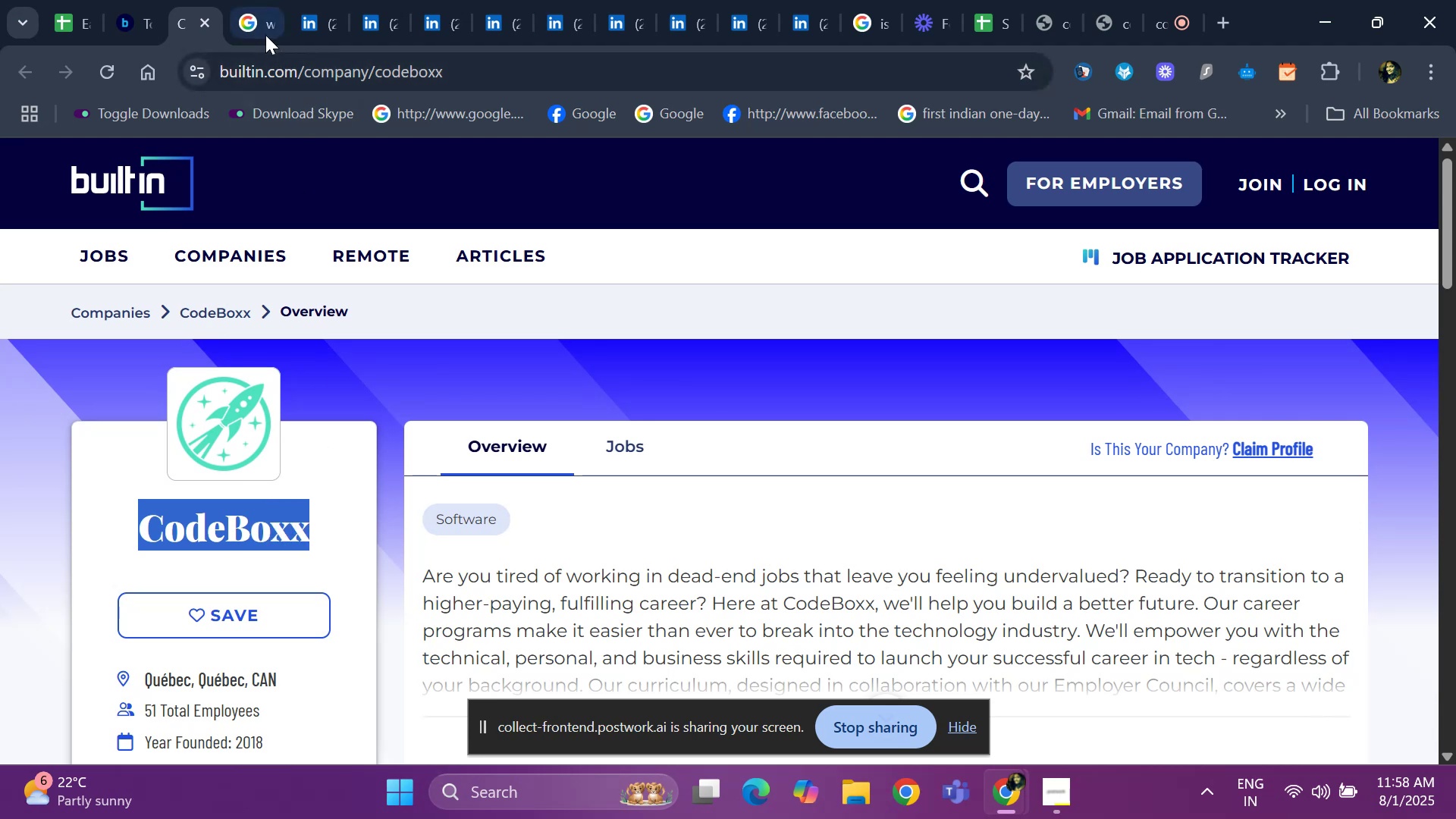 
left_click([265, 31])
 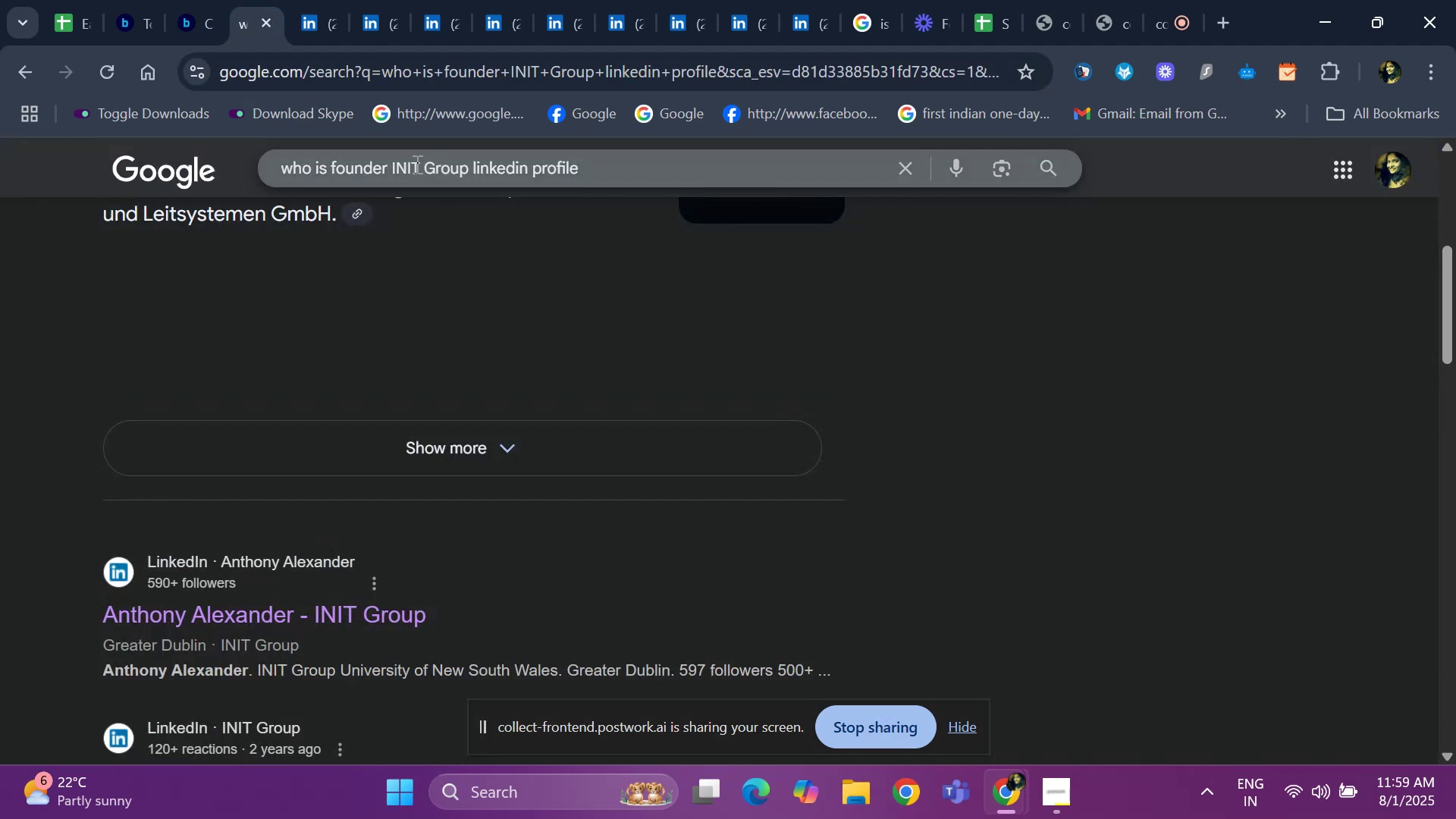 
left_click([416, 164])
 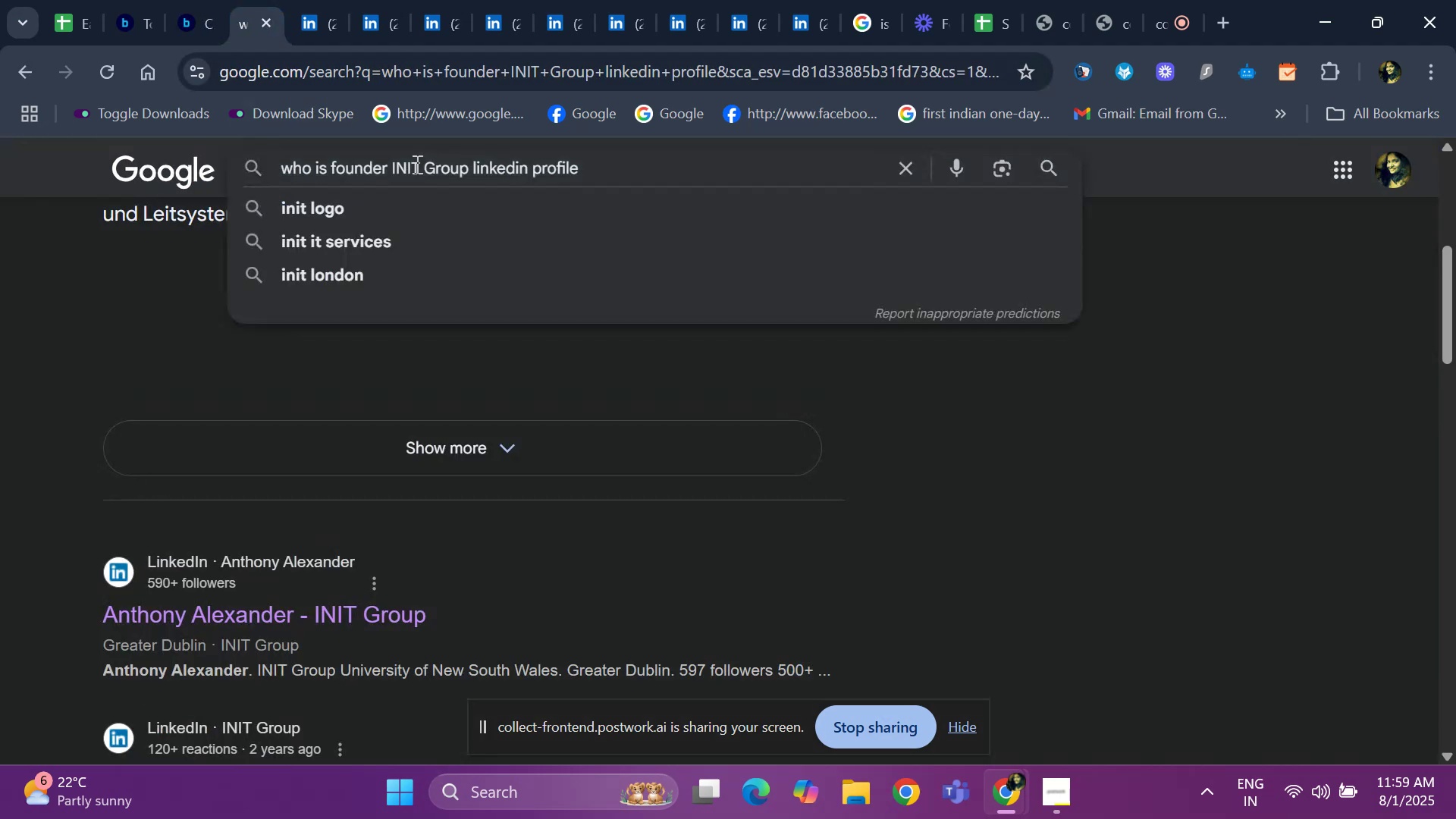 
key(ArrowRight)
 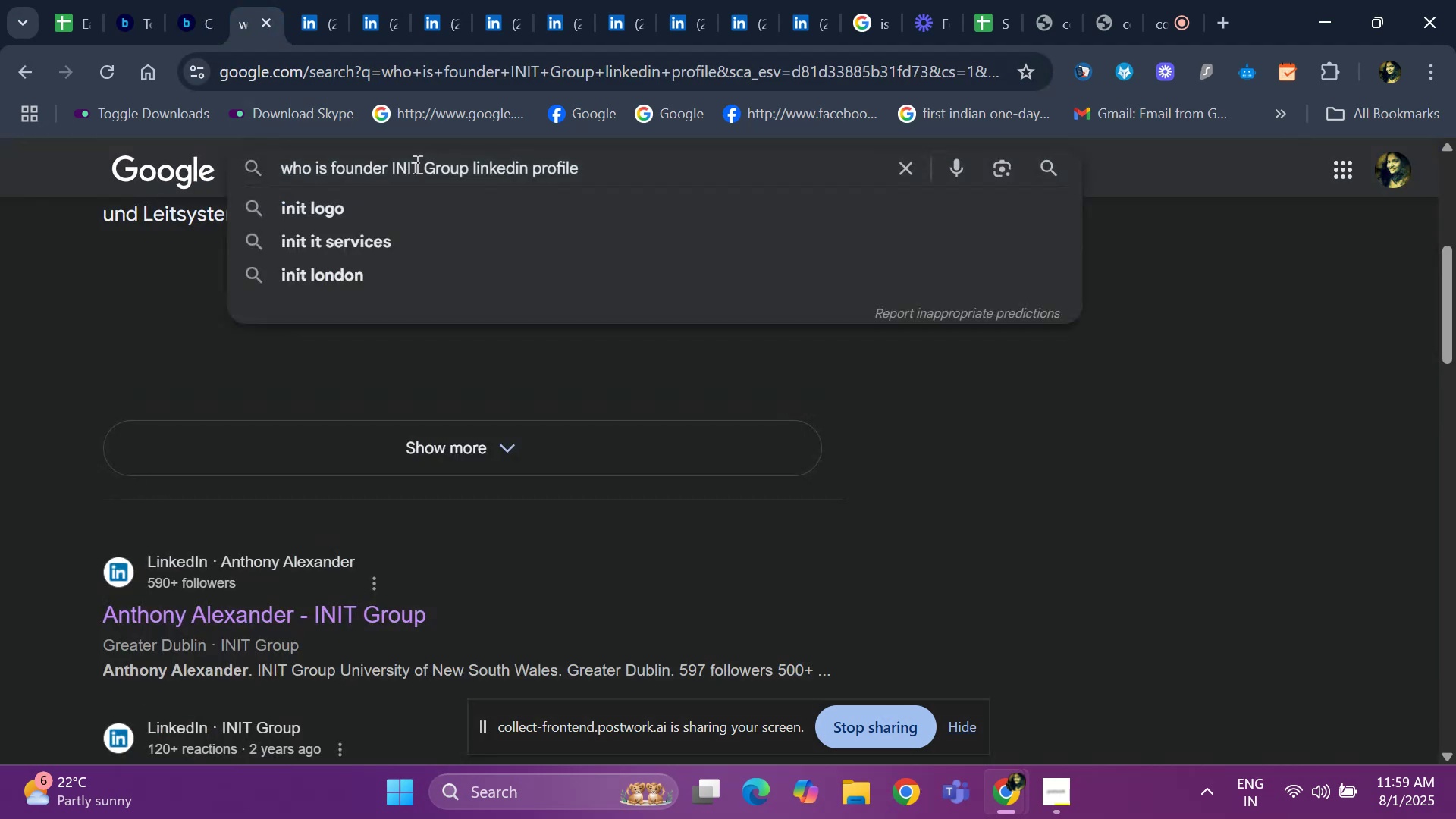 
key(Backspace)
 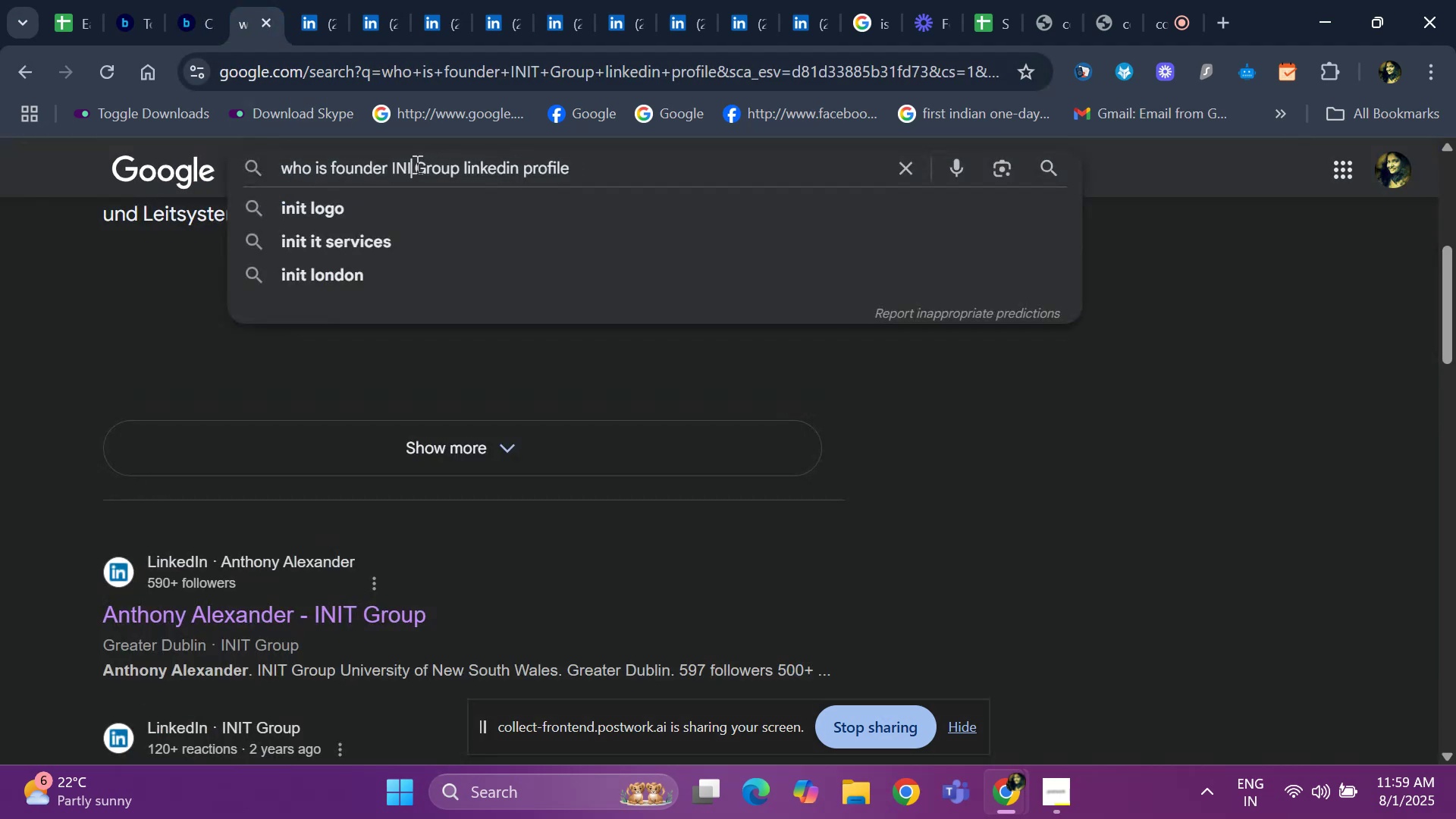 
key(Backspace)
 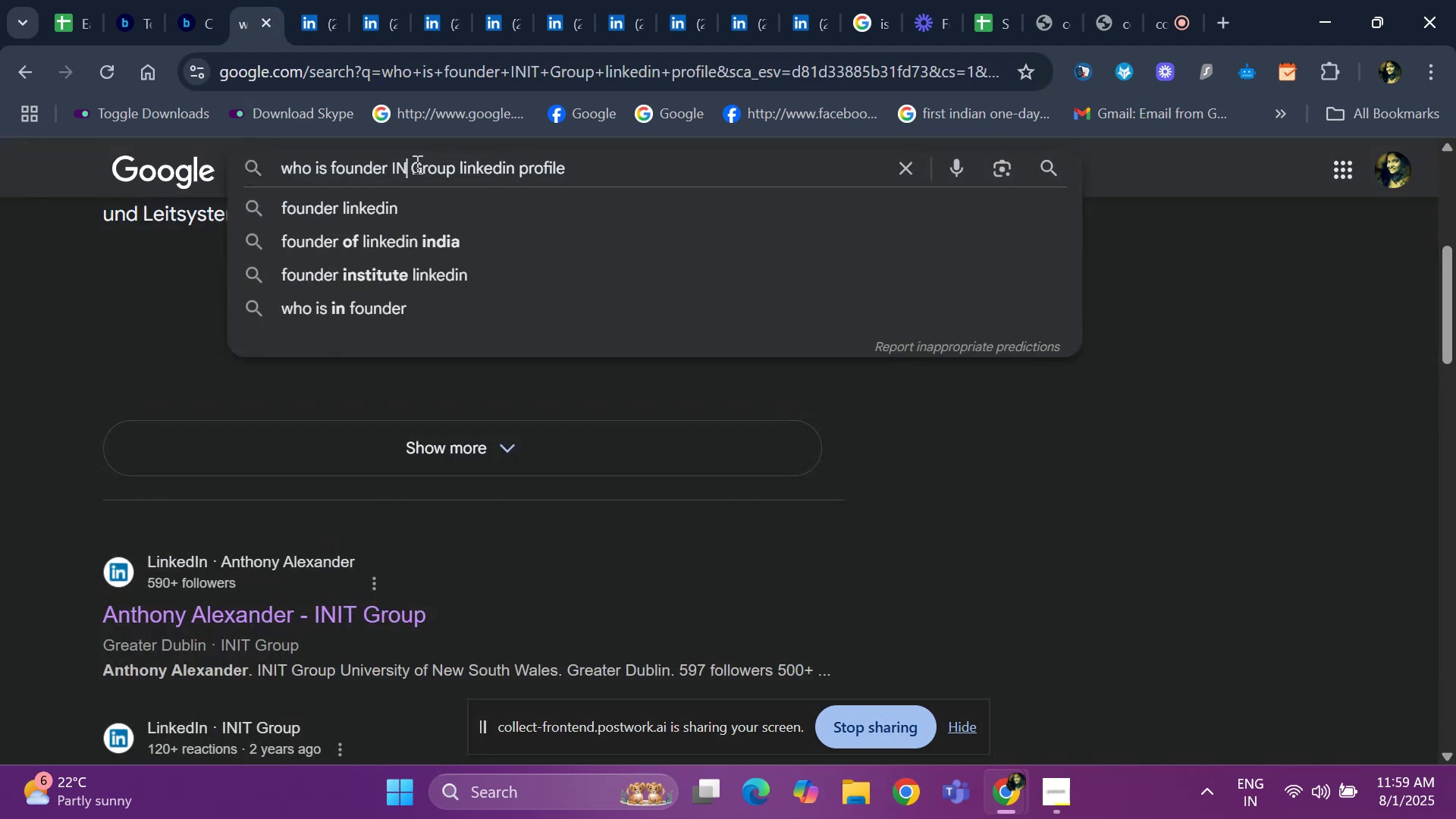 
key(Backspace)
 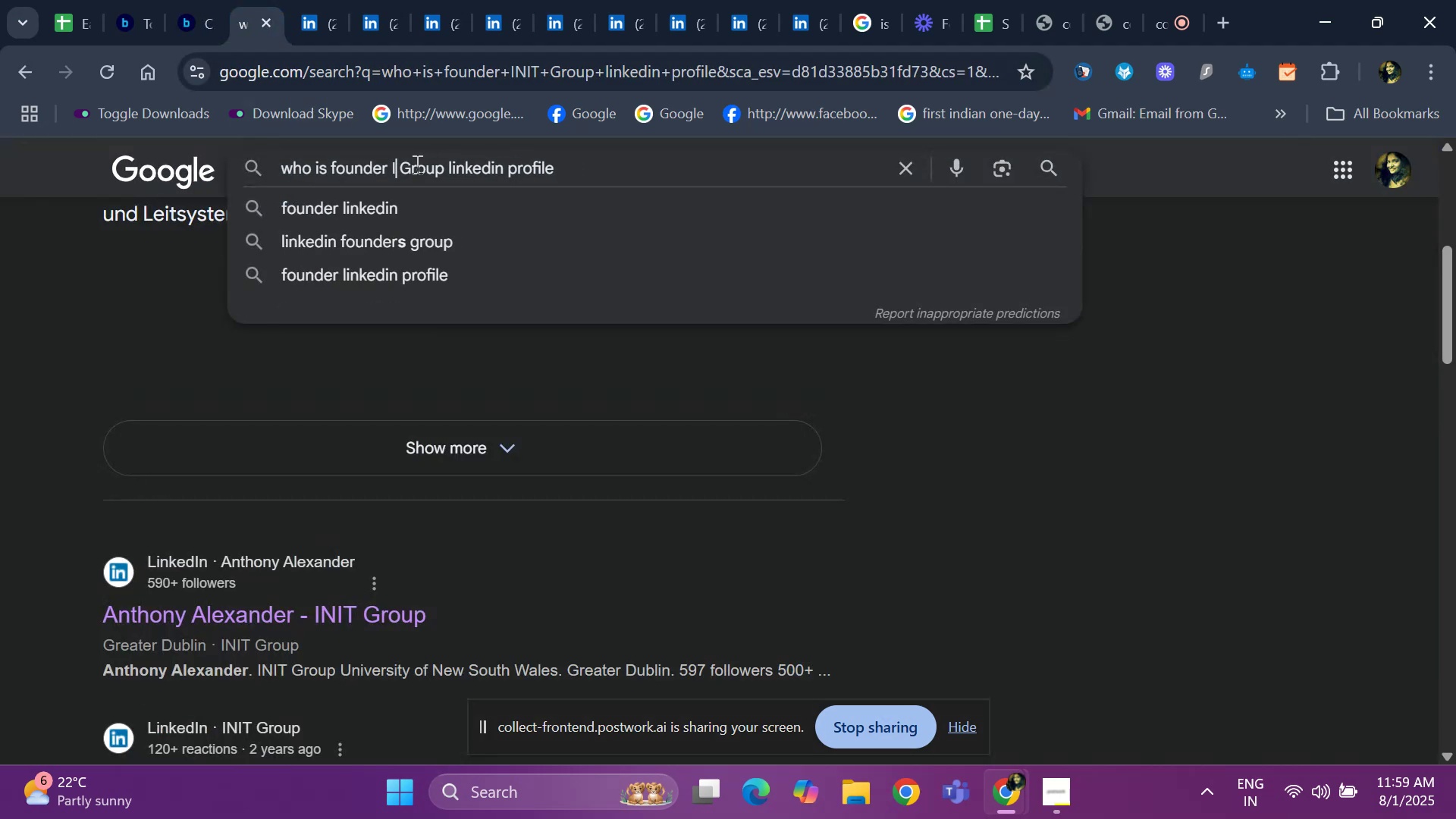 
key(Backspace)
 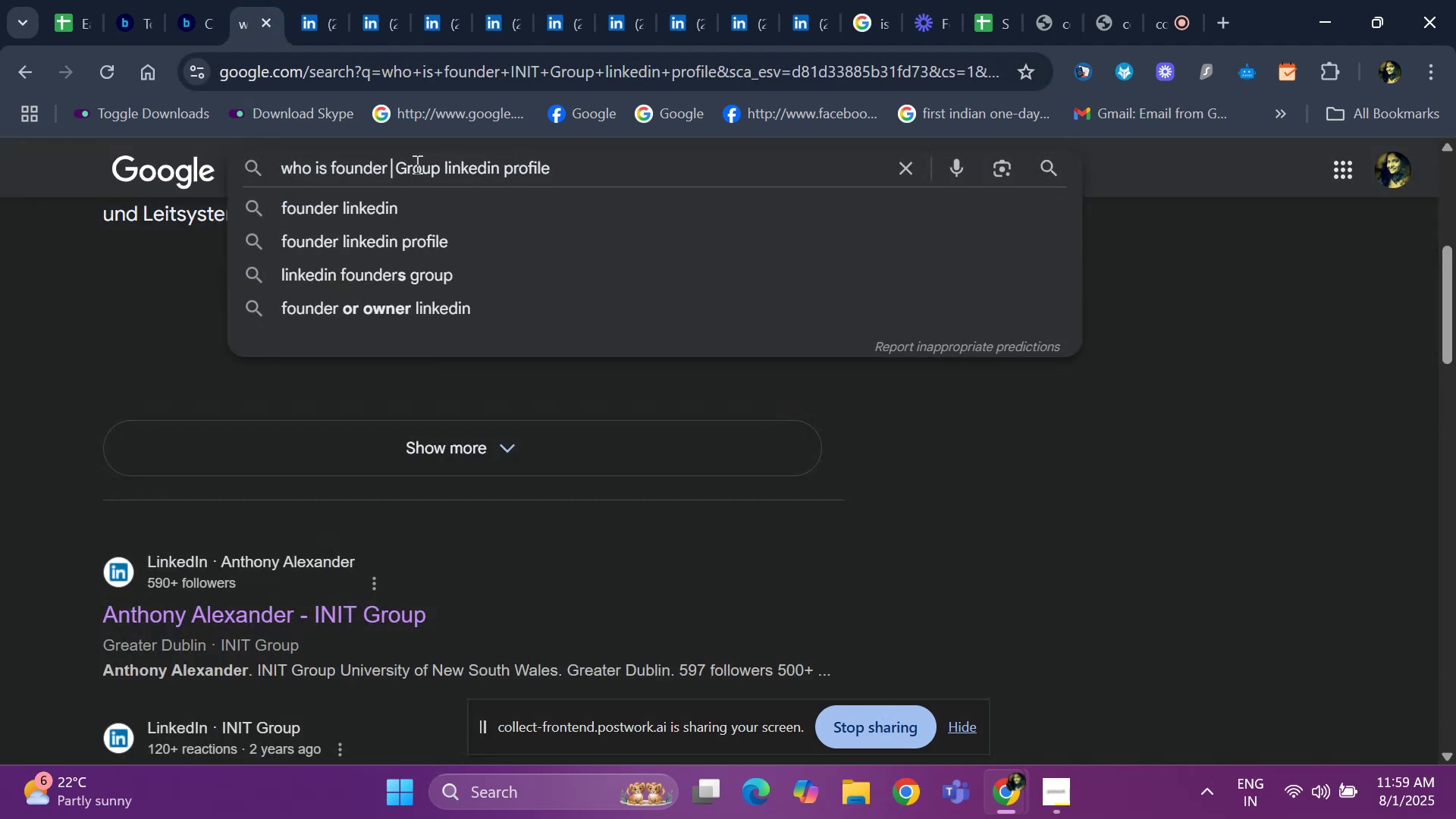 
key(Backspace)
 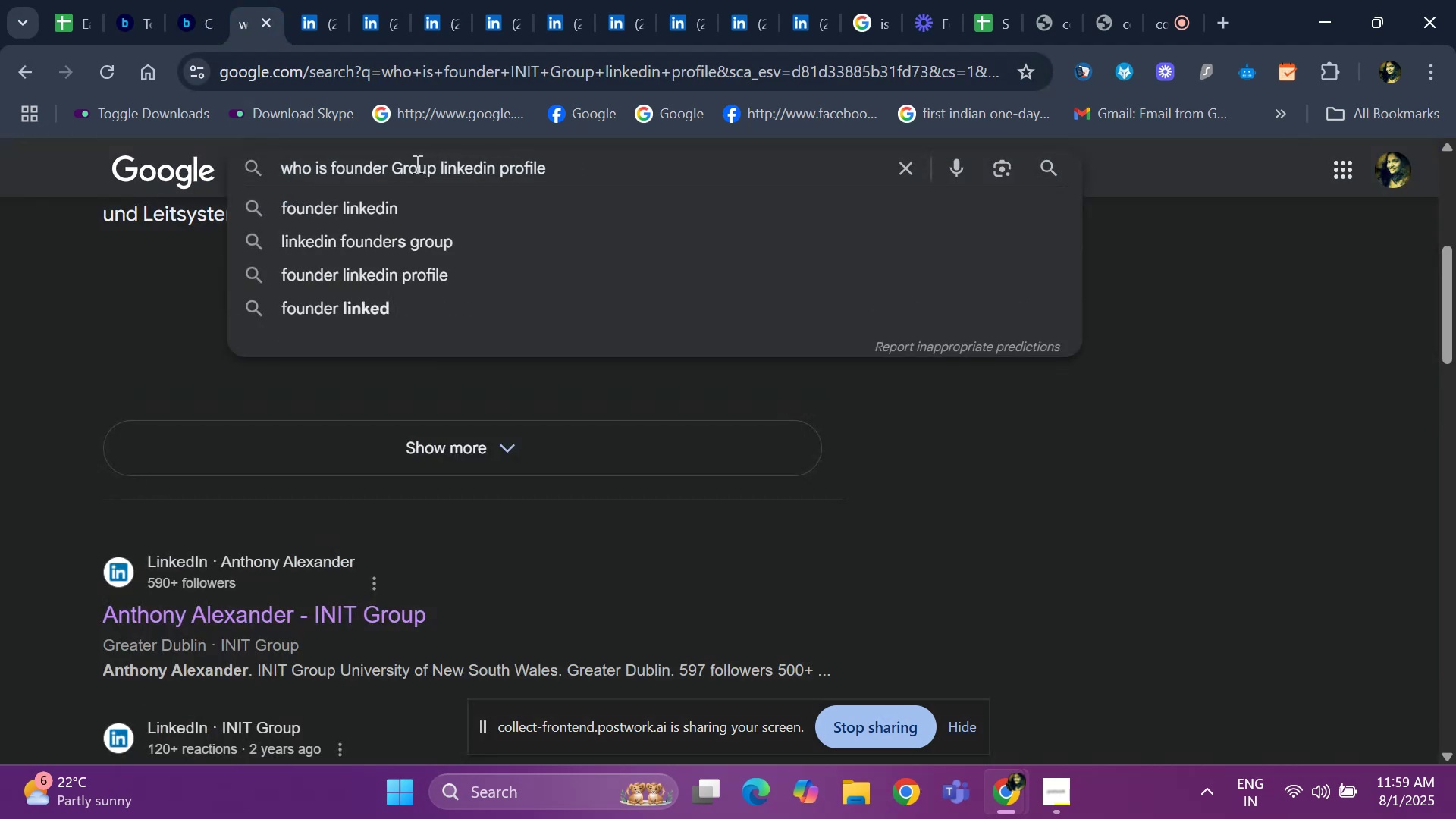 
key(Backspace)
 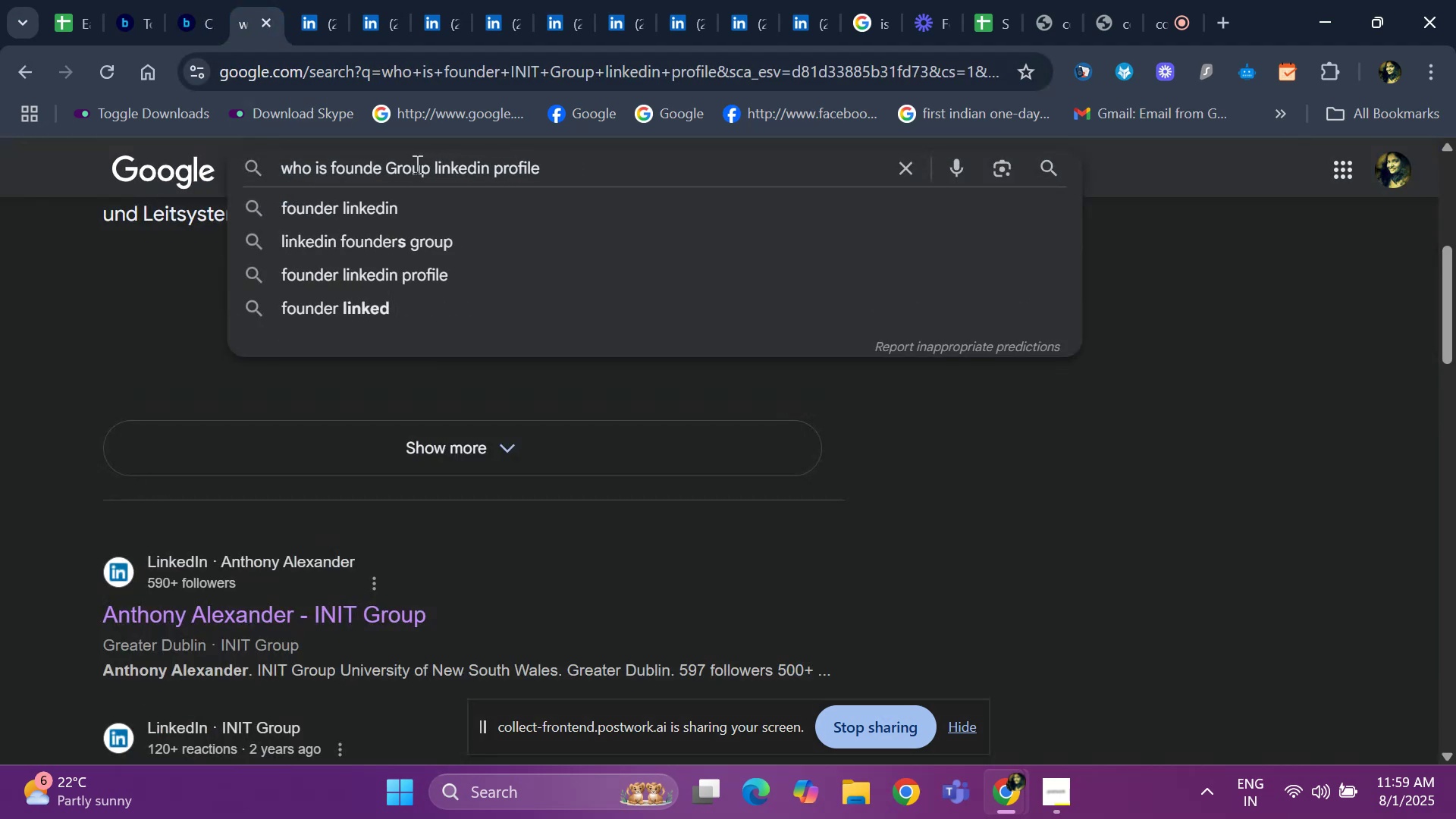 
key(Backspace)
 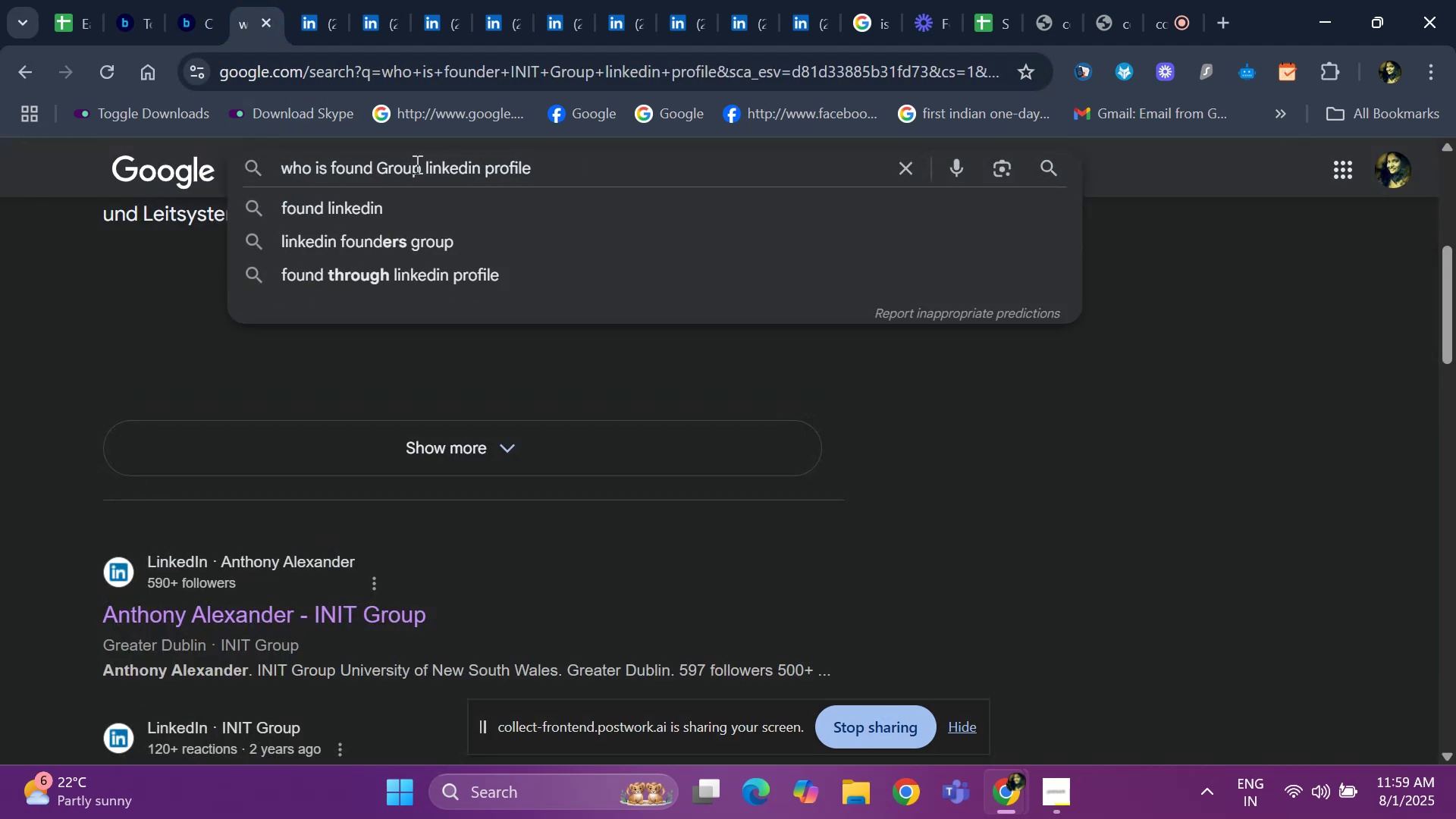 
key(Backspace)
 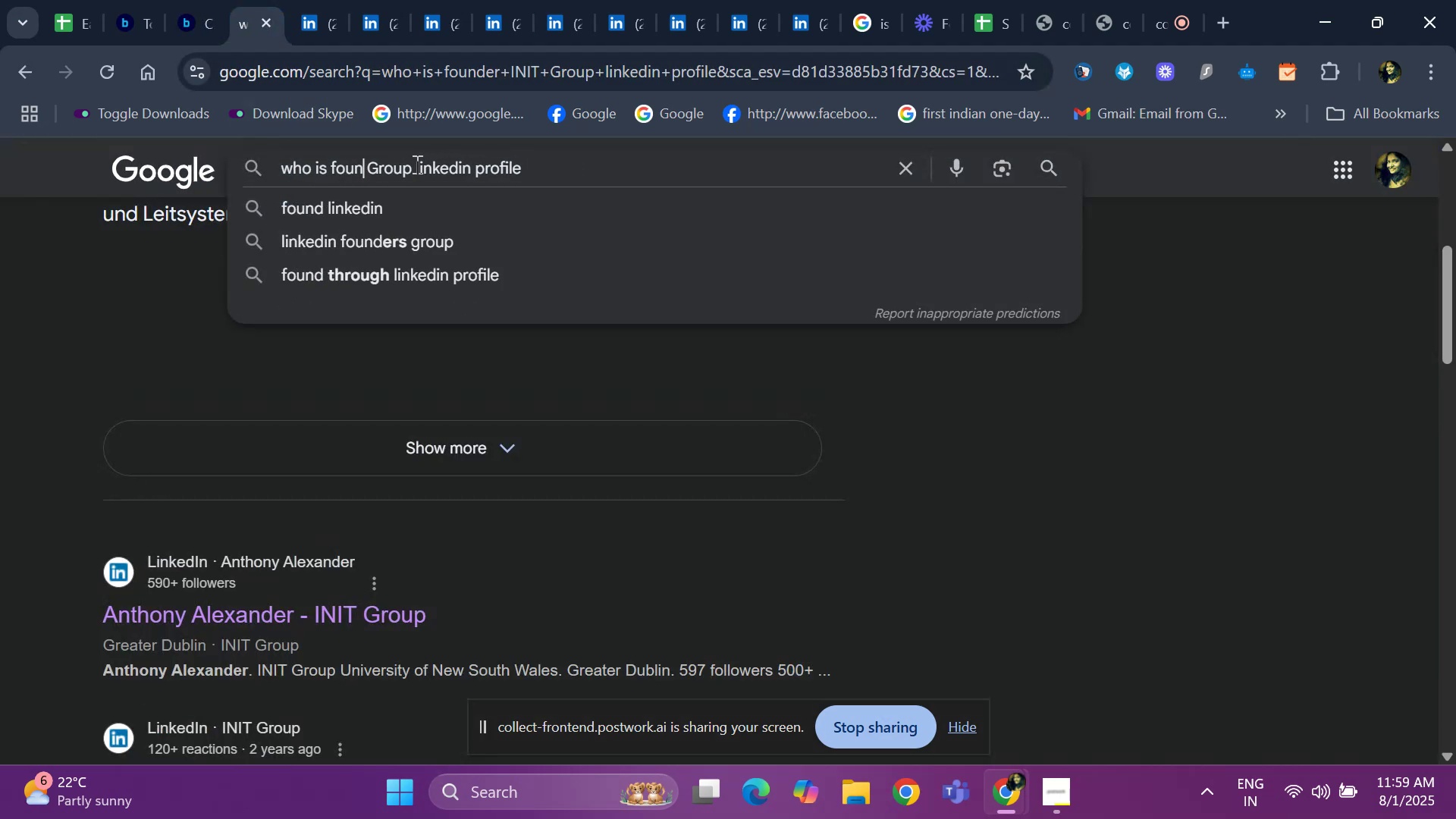 
key(Backspace)
 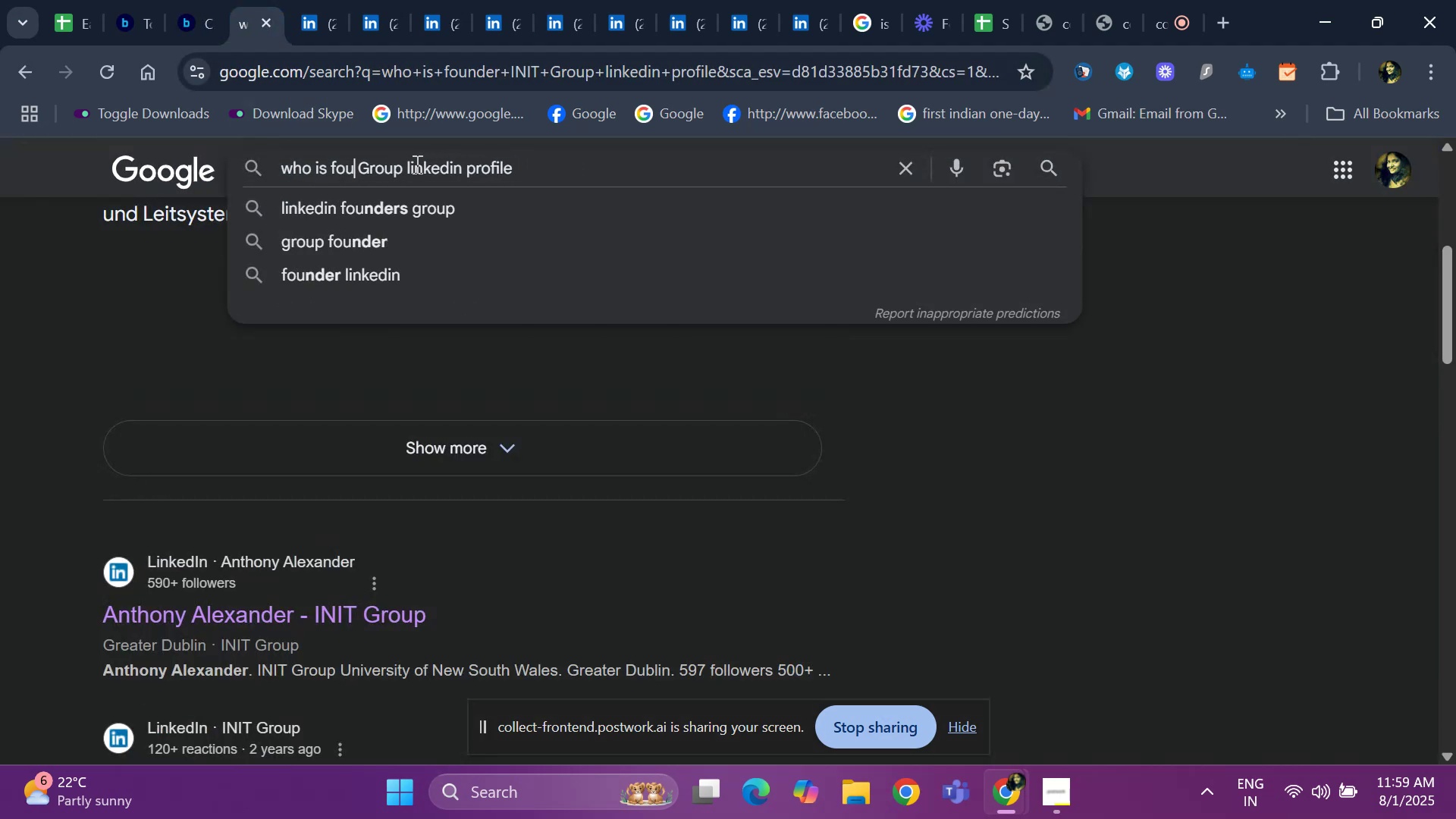 
key(Backspace)
 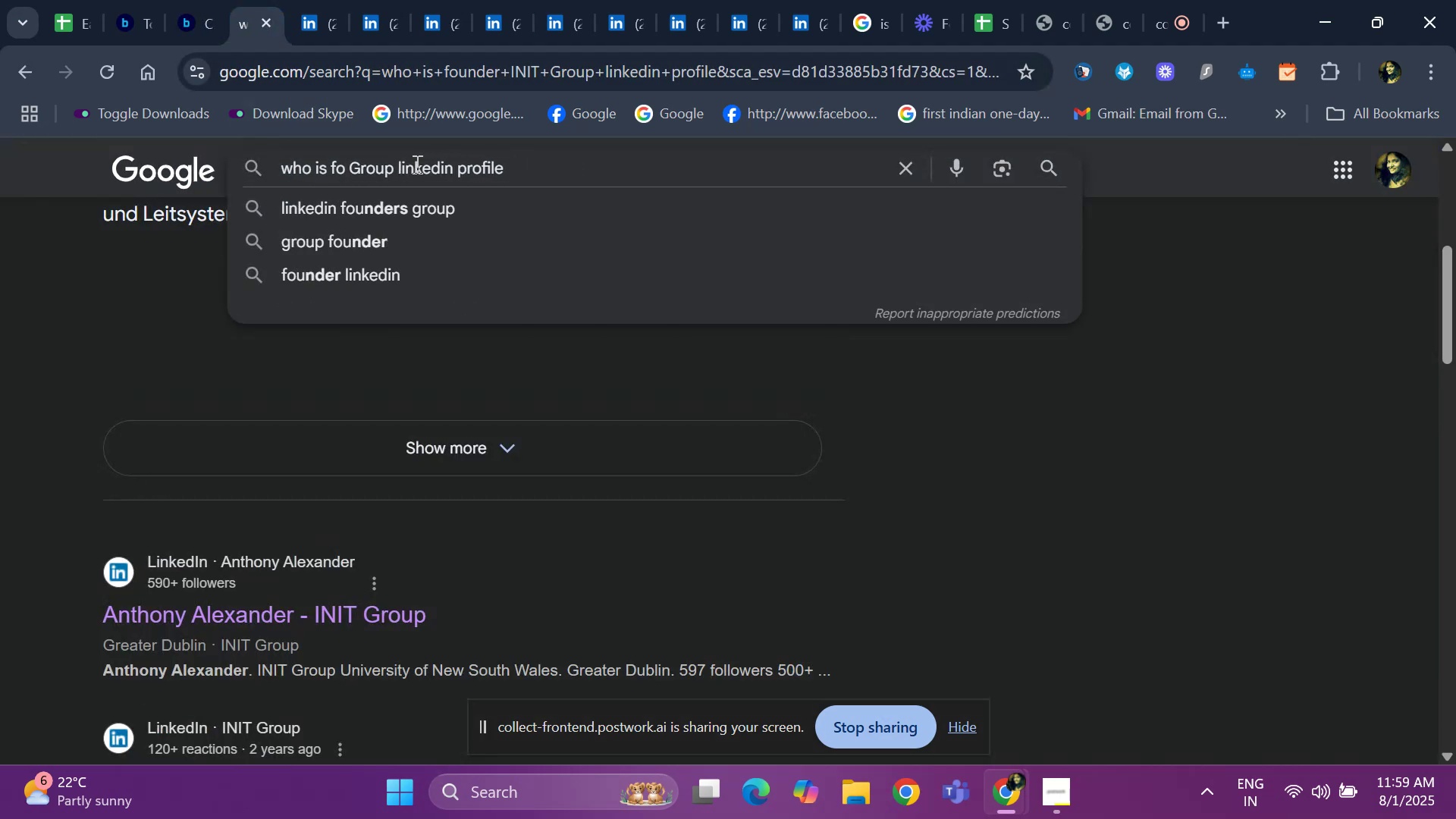 
key(Backspace)
 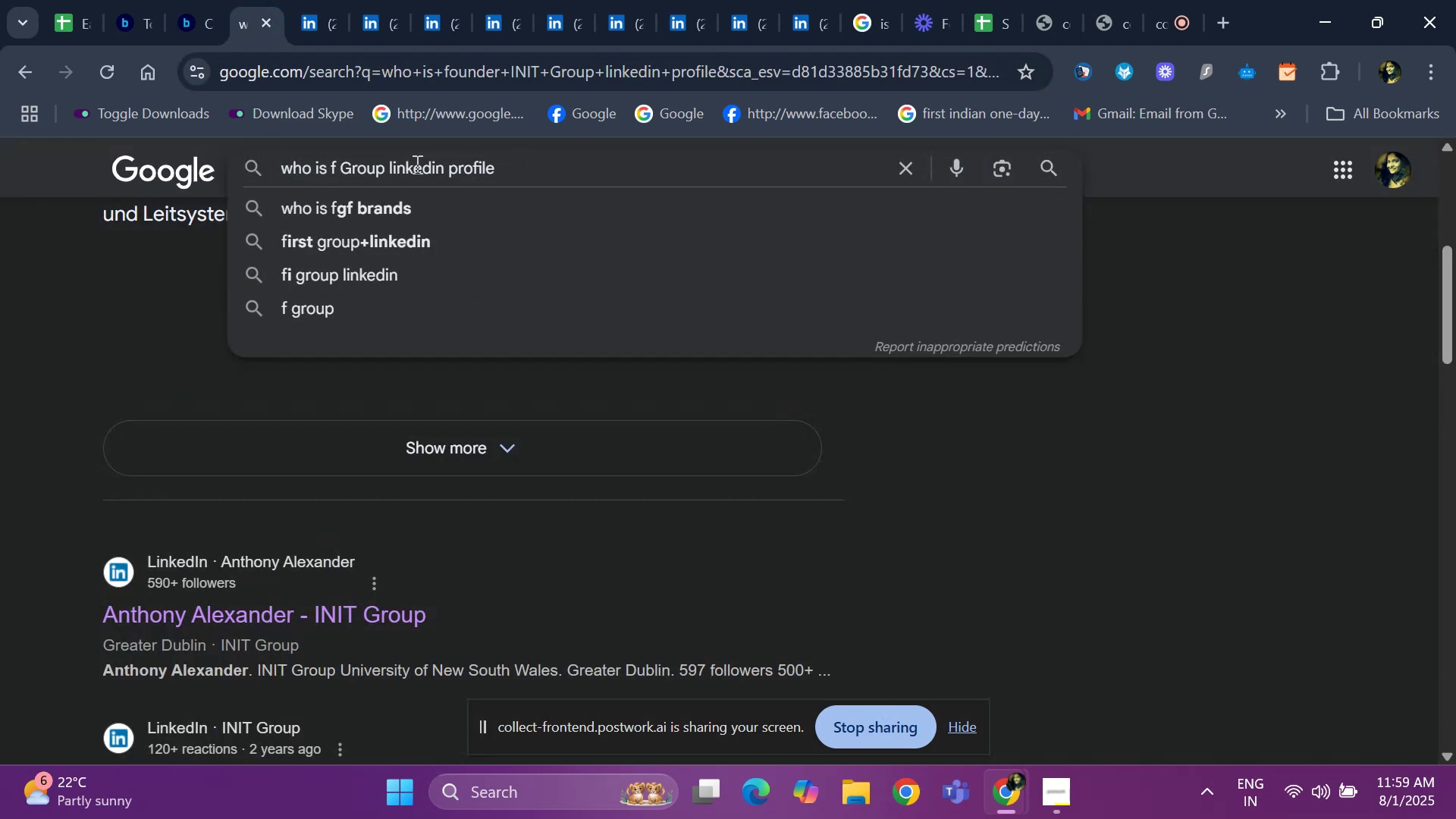 
key(Backspace)
 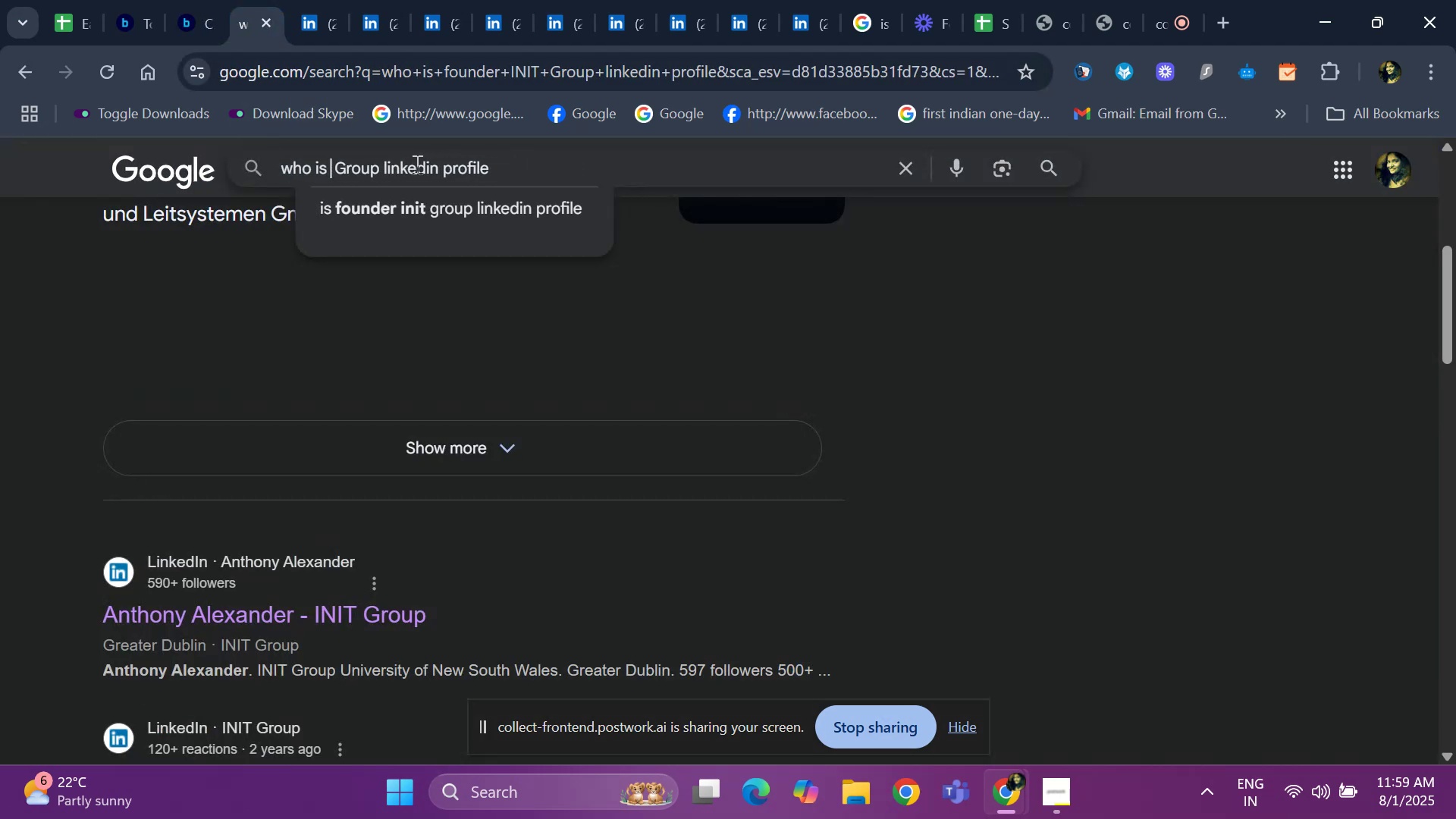 
key(Control+V)
 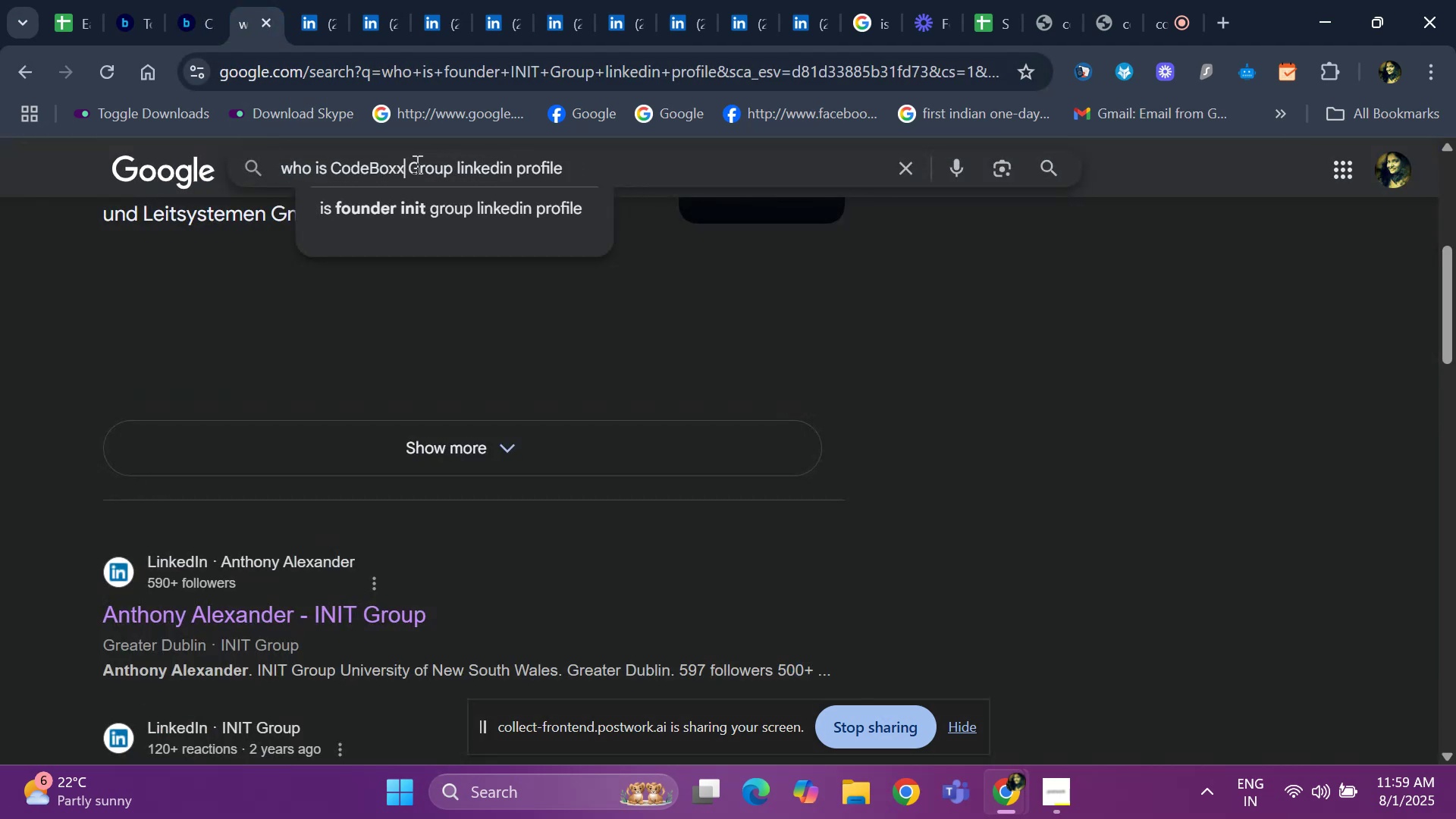 
key(Space)
 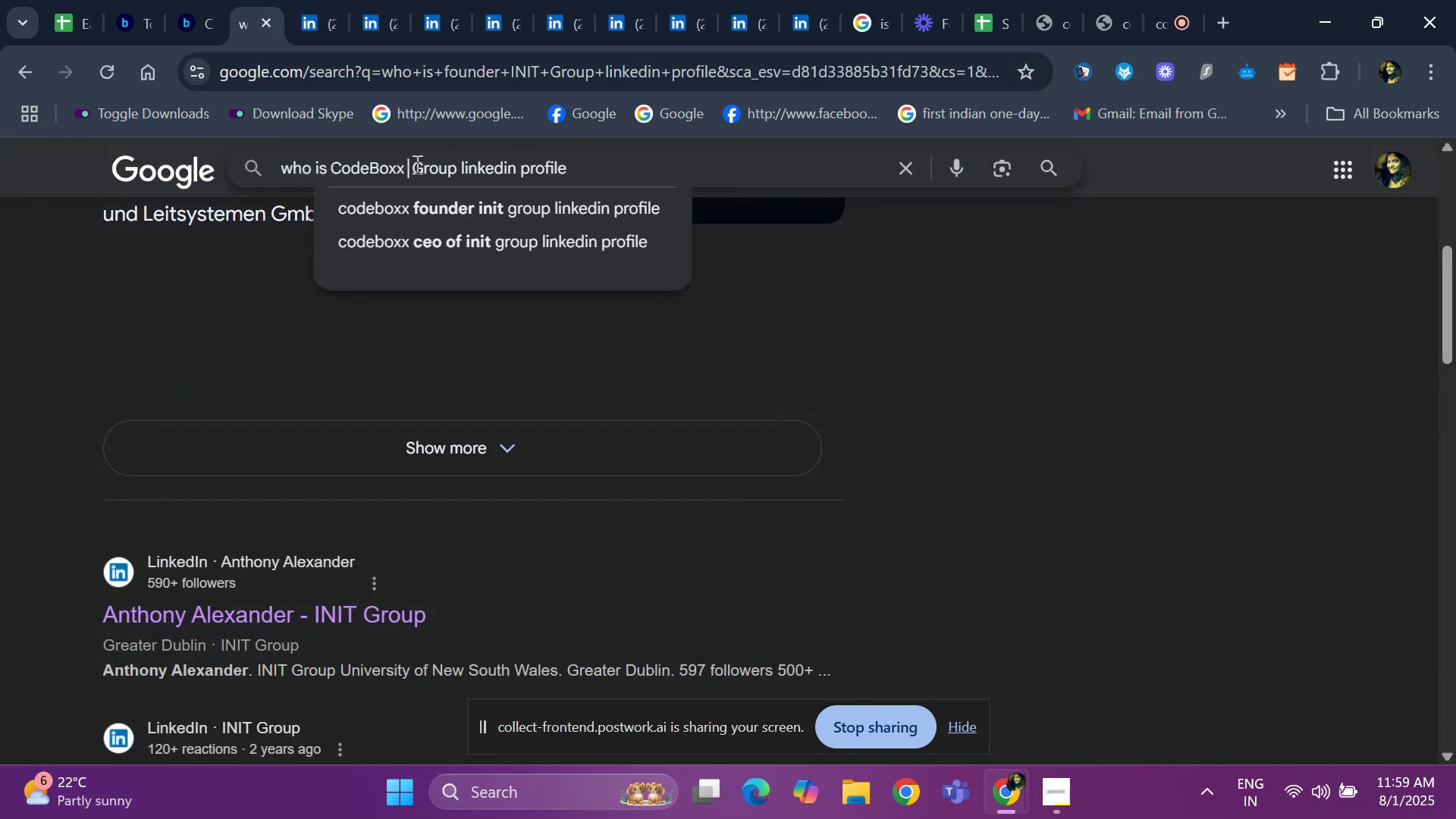 
key(Enter)
 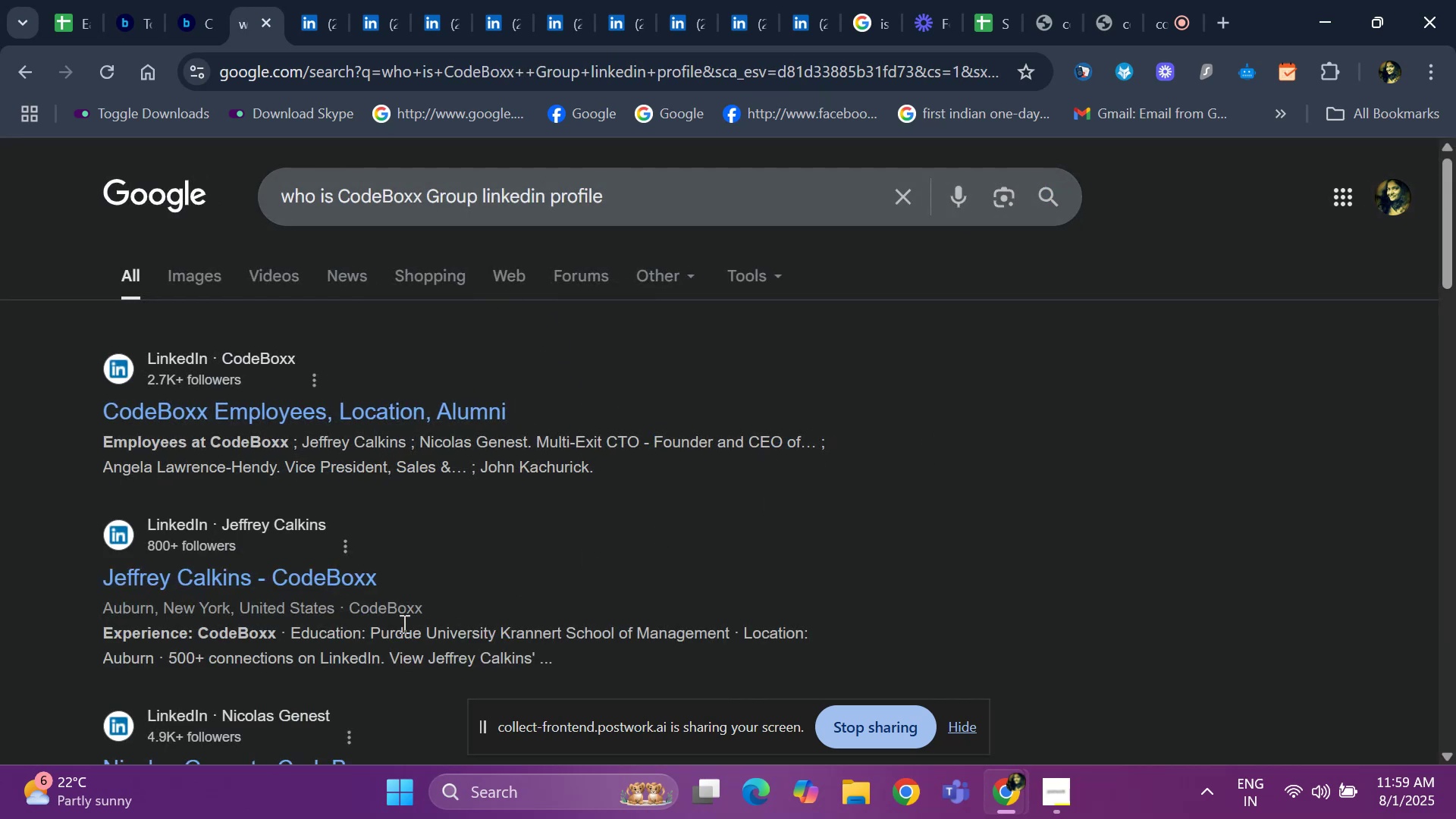 
right_click([352, 566])
 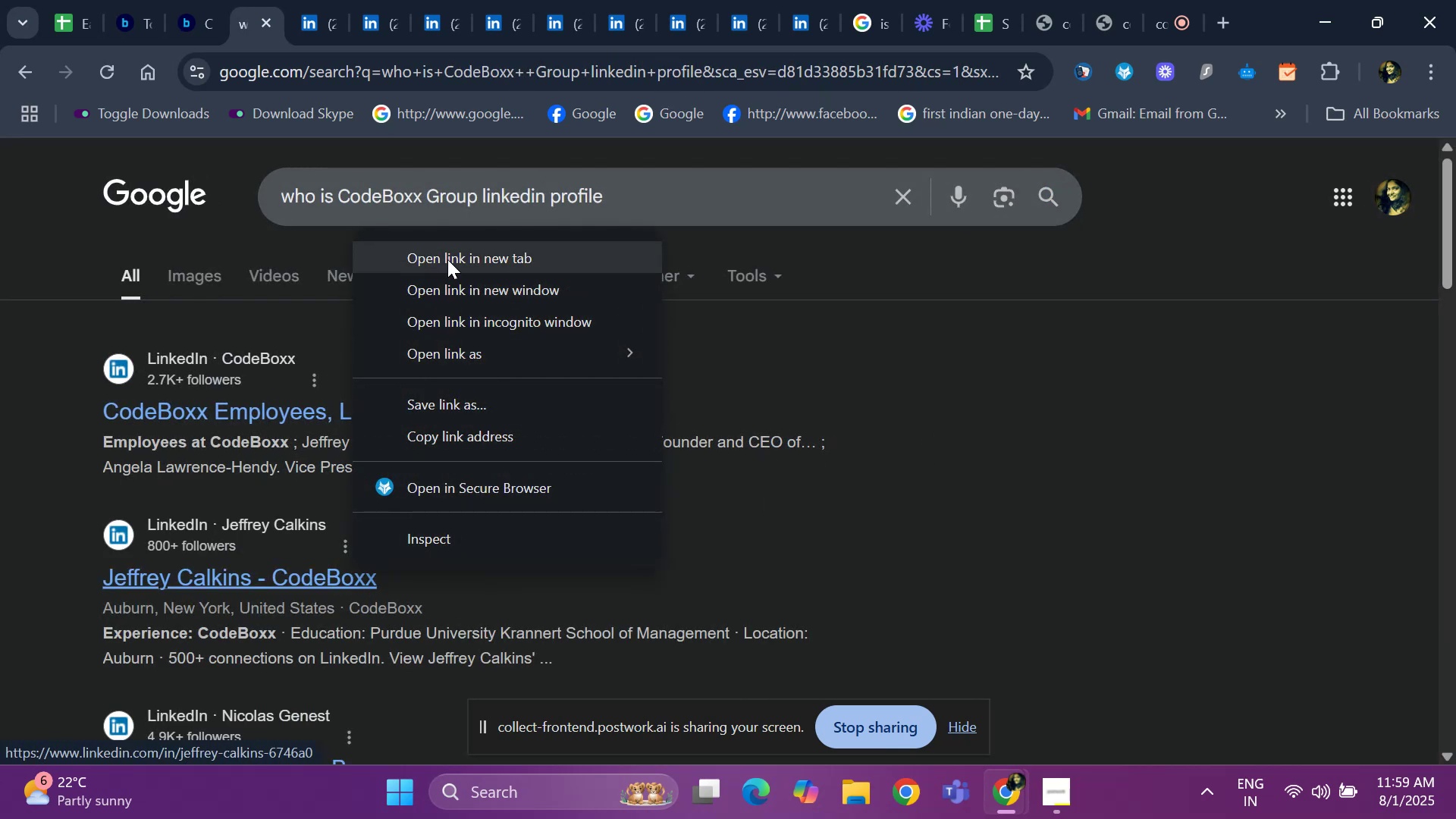 
left_click([447, 257])
 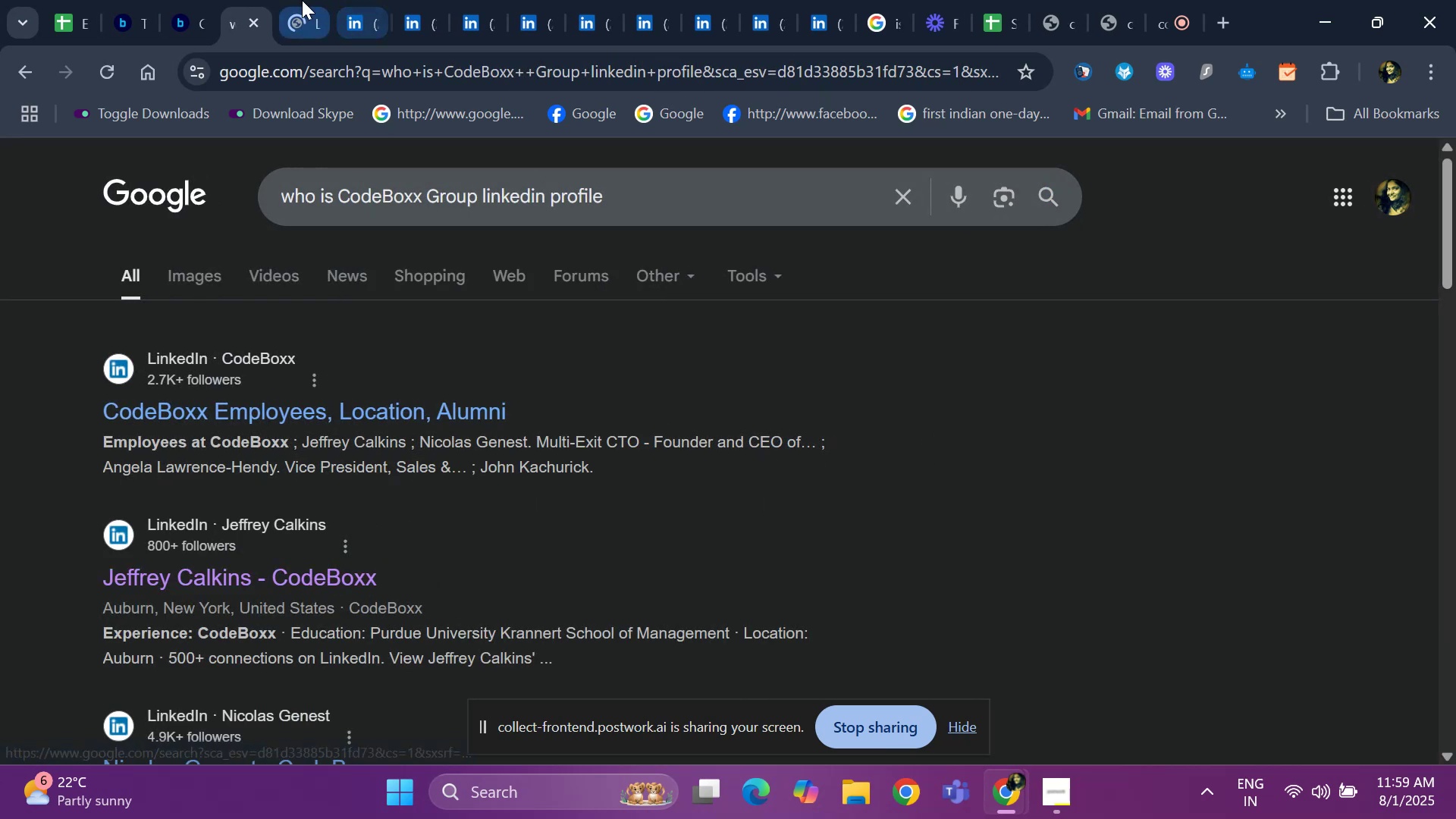 
left_click([302, 0])
 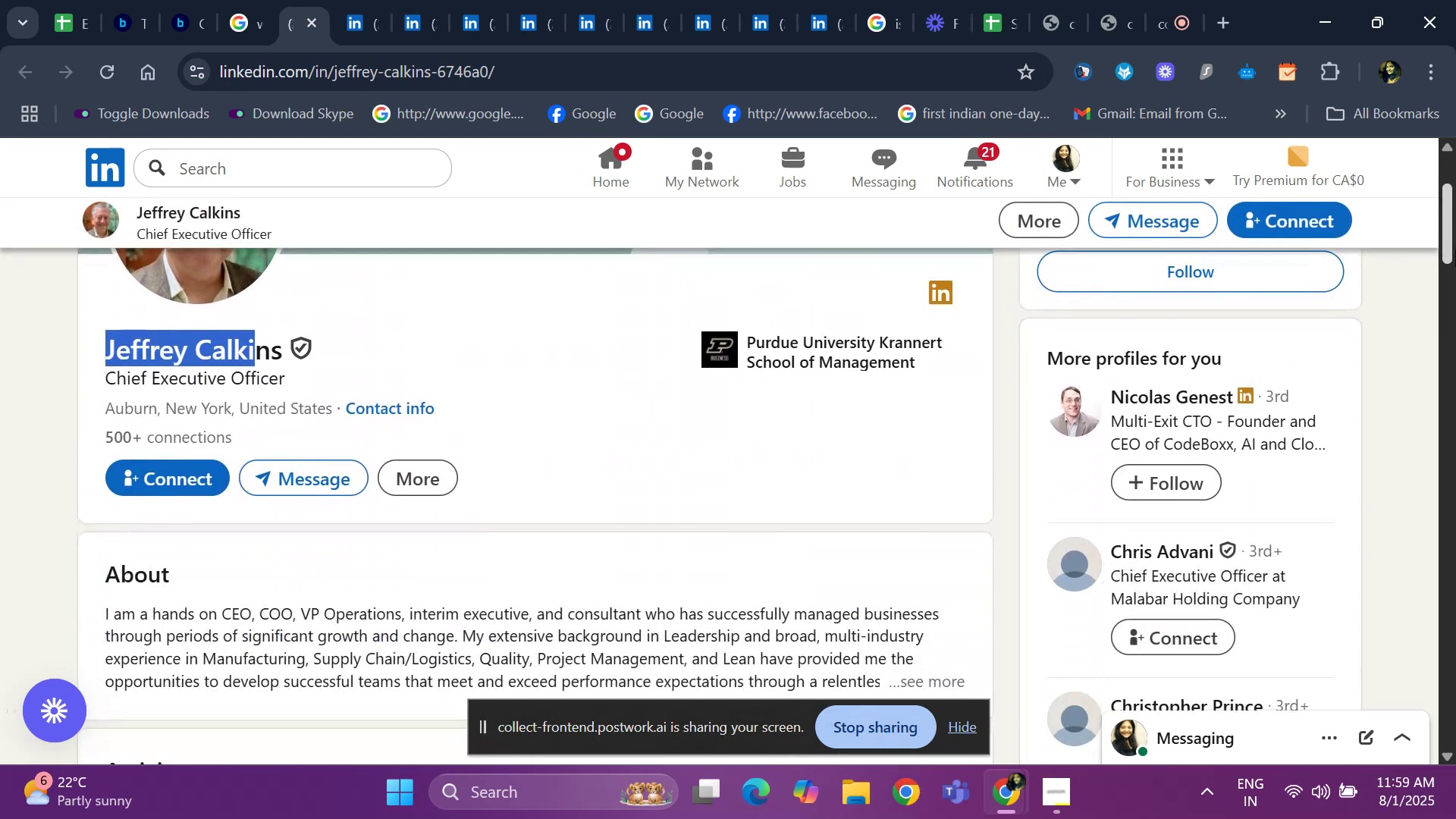 
wait(18.51)
 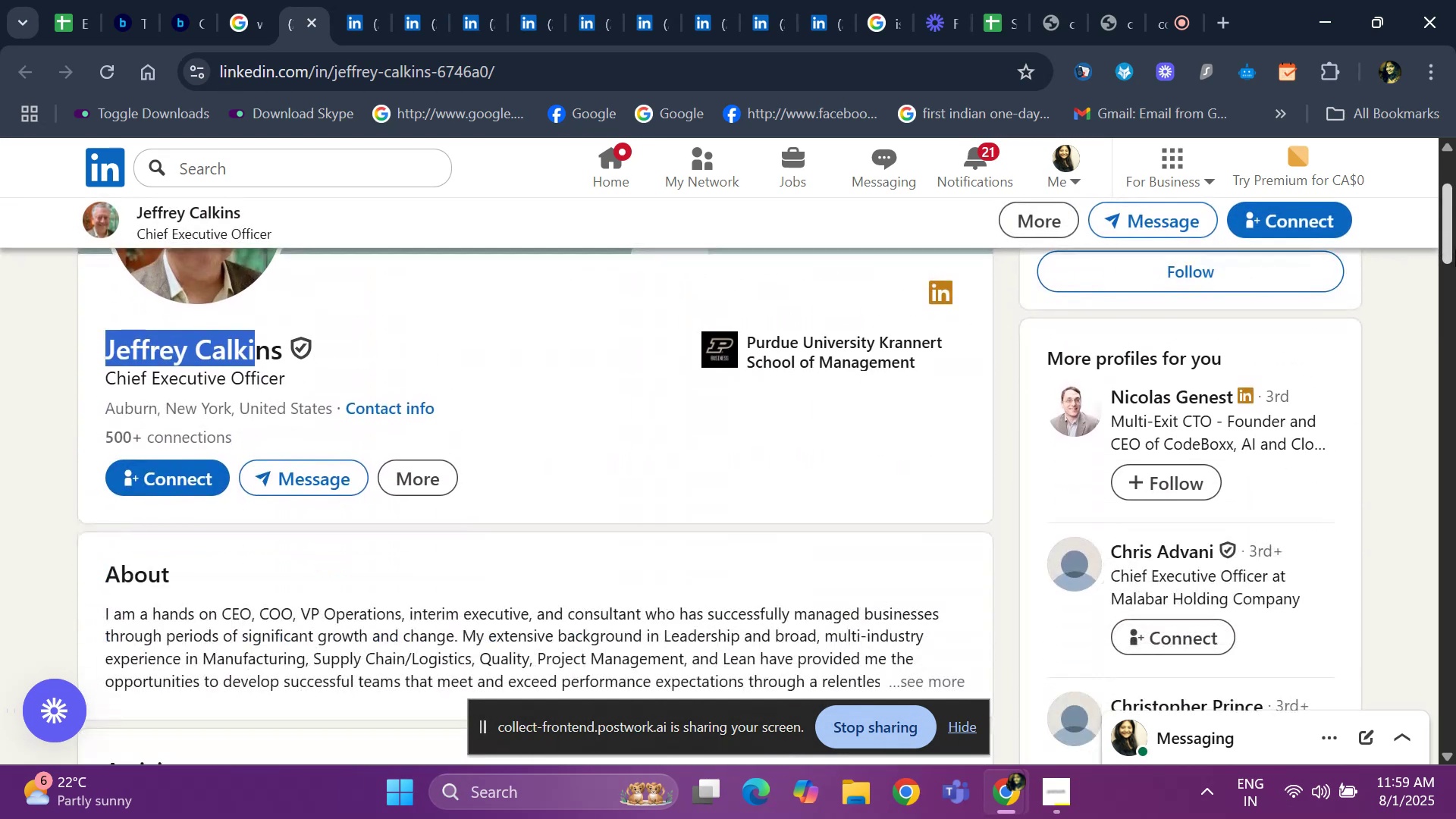 
right_click([343, 493])
 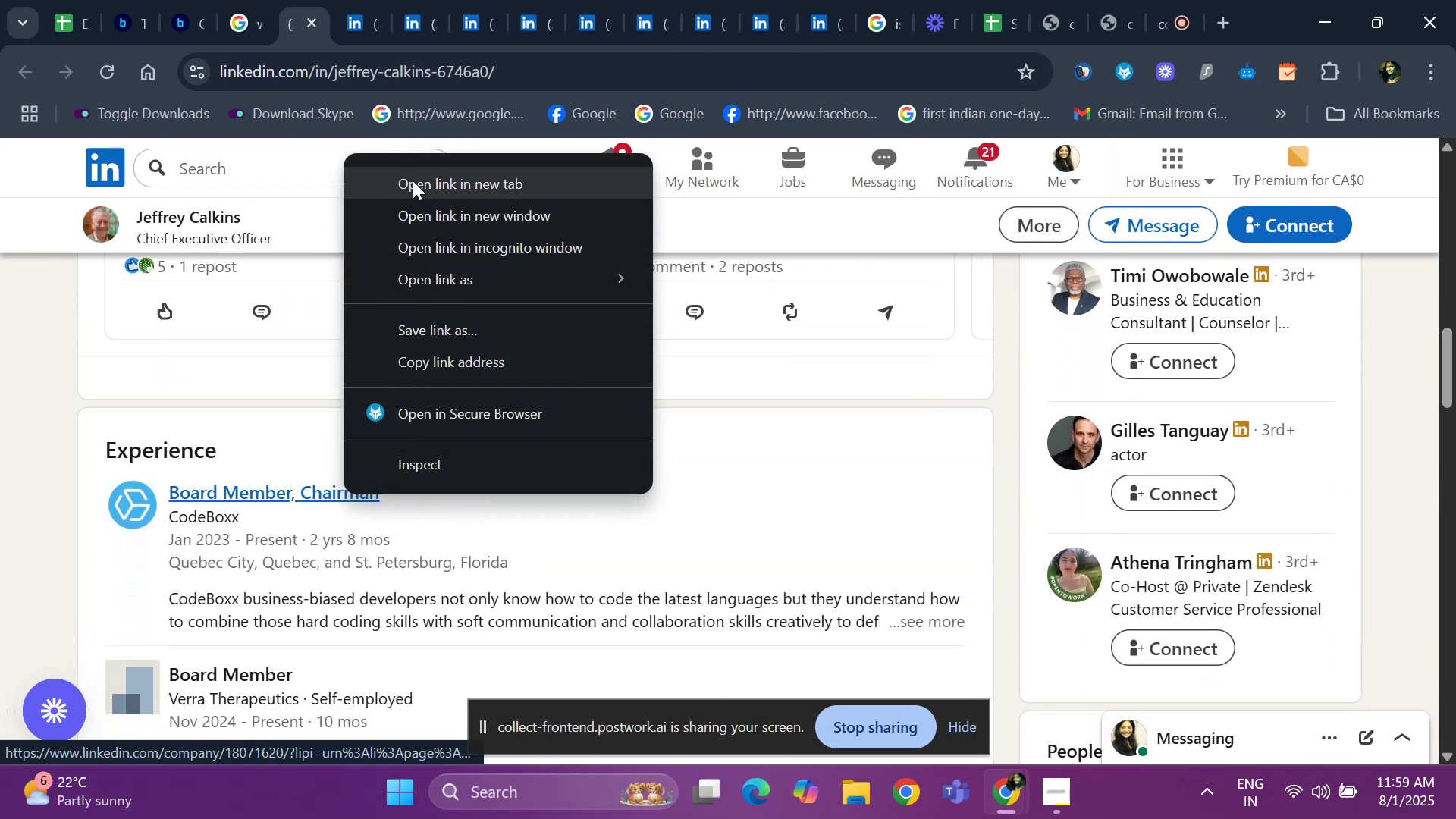 
left_click([413, 180])
 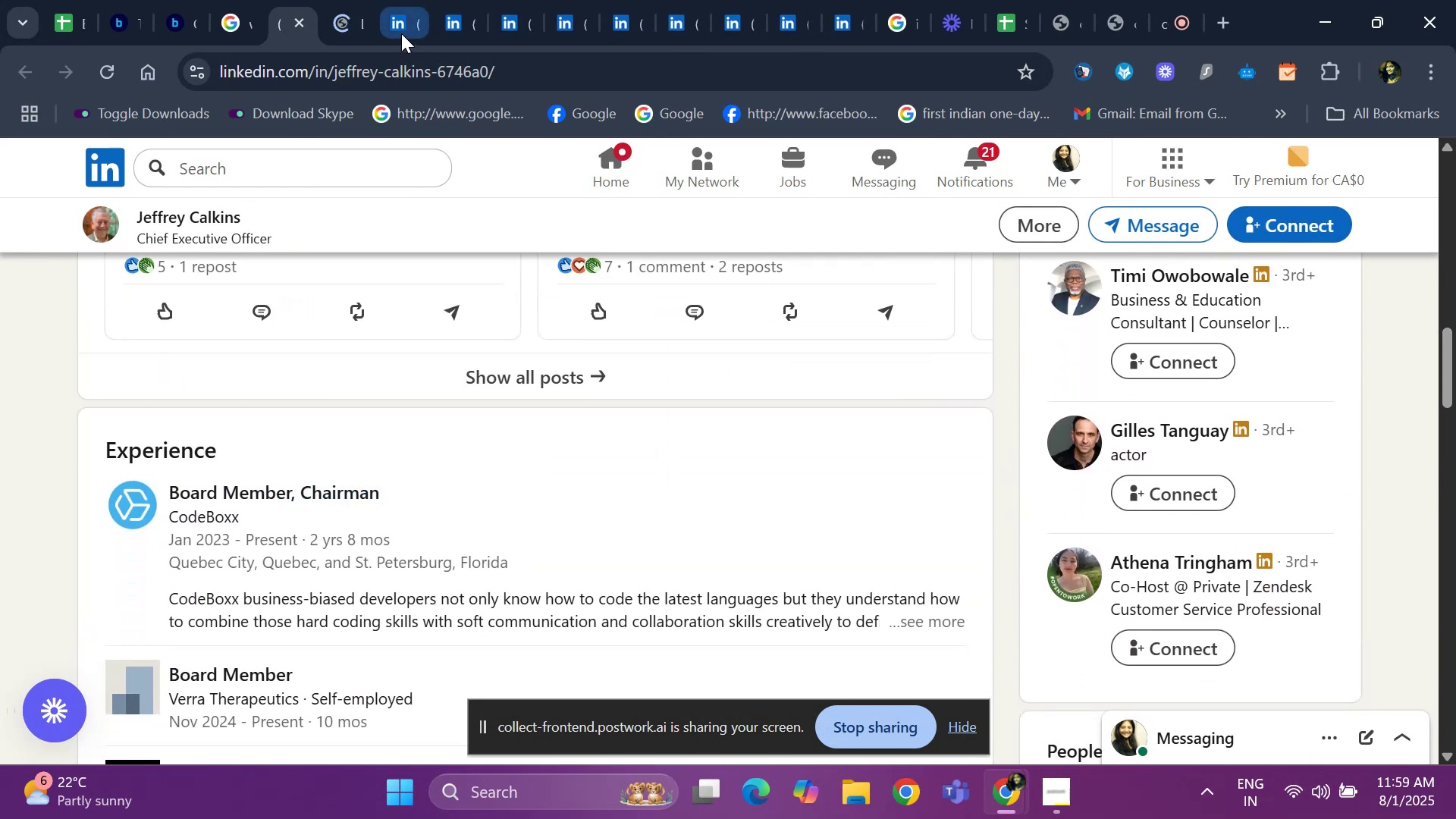 
left_click([401, 33])
 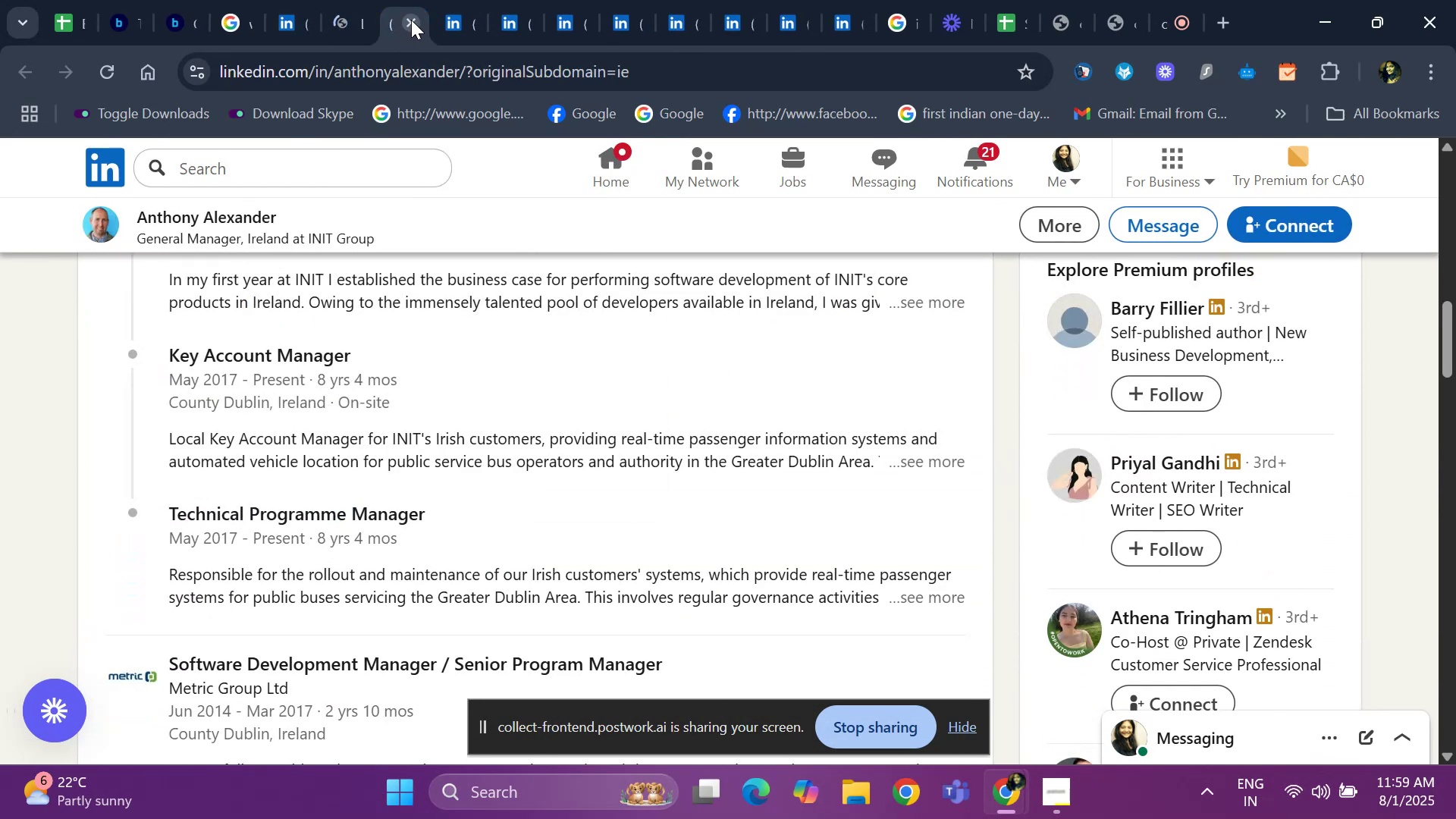 
left_click([411, 20])
 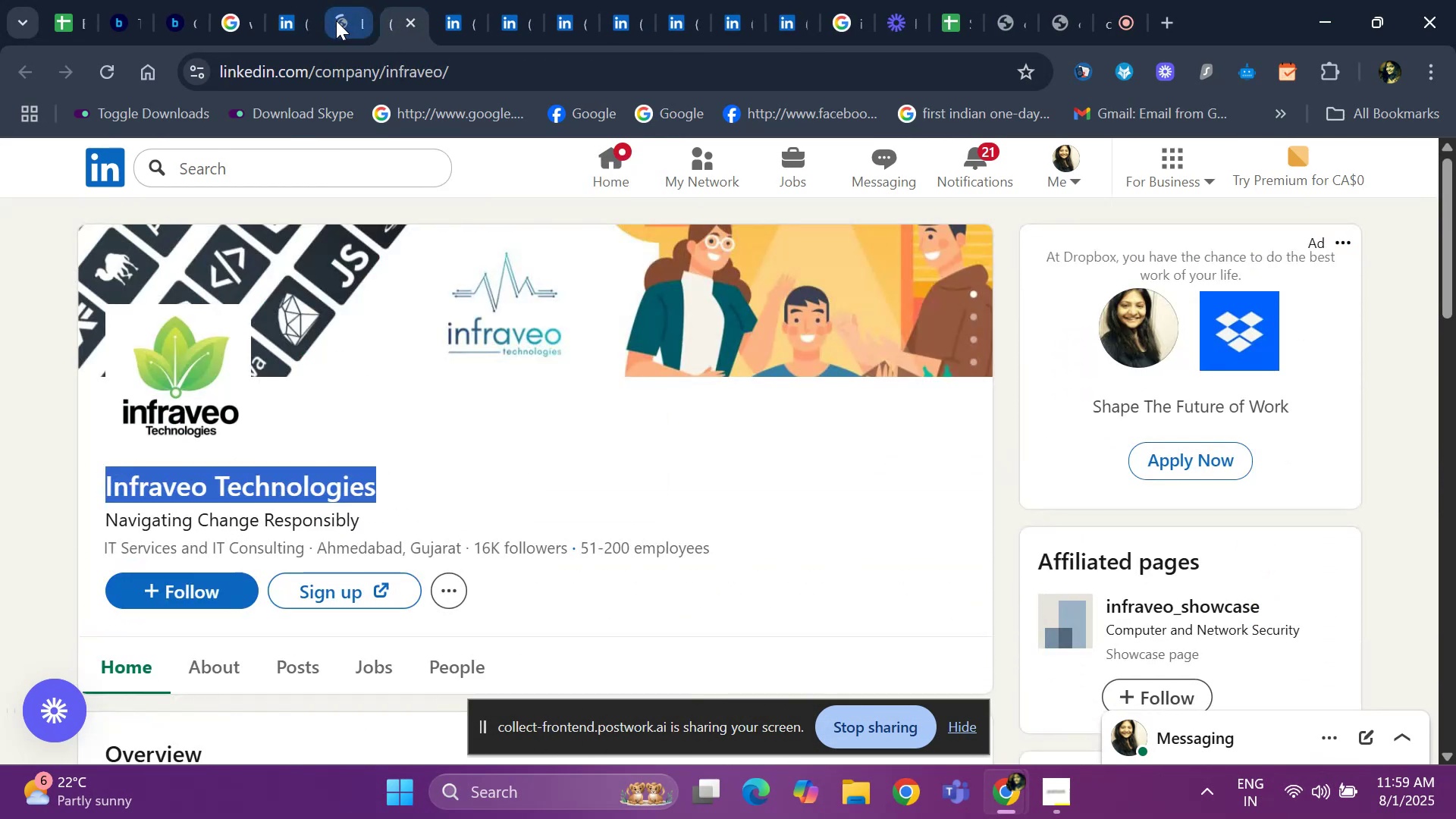 
left_click([336, 20])
 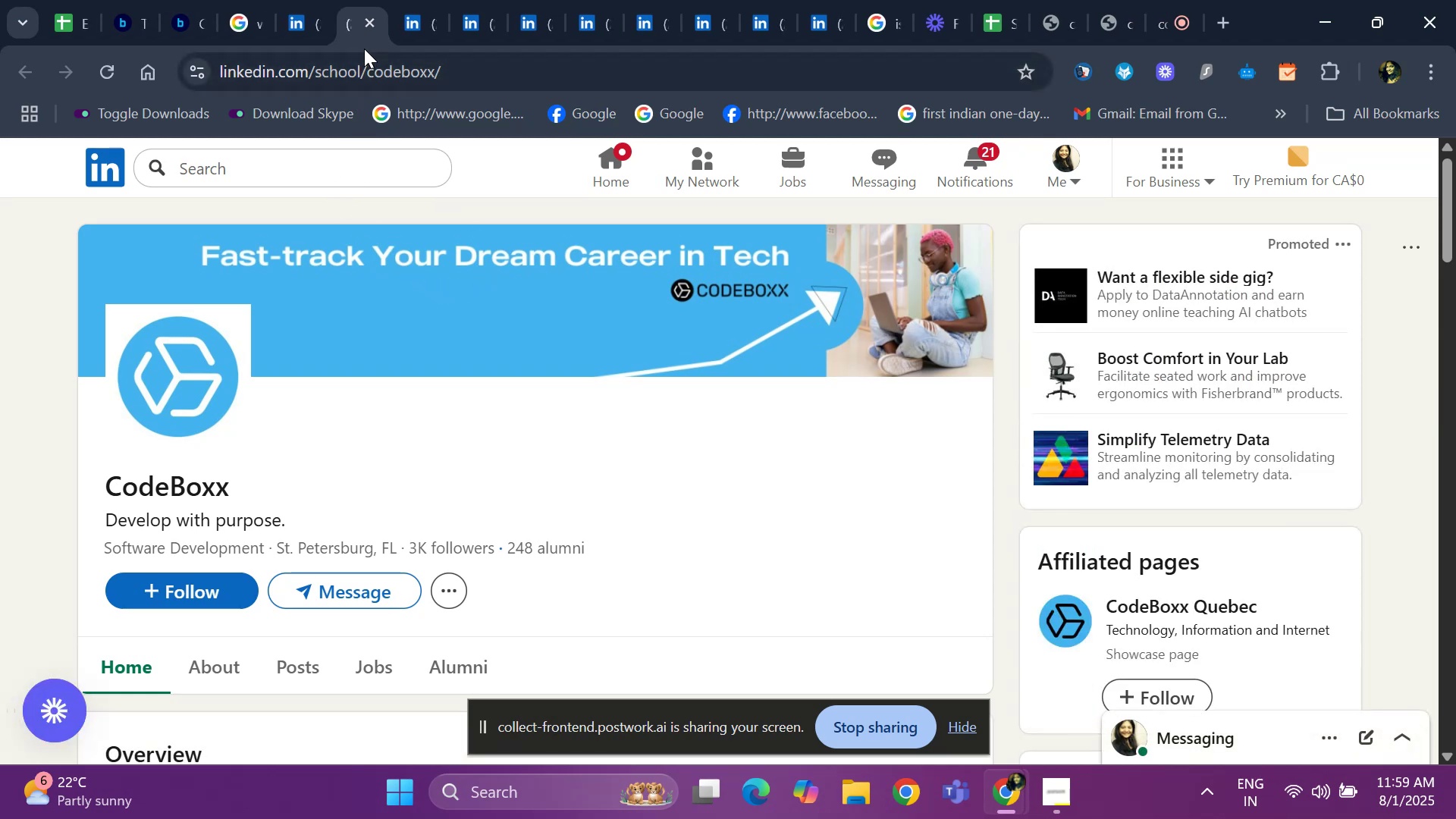 
wait(5.03)
 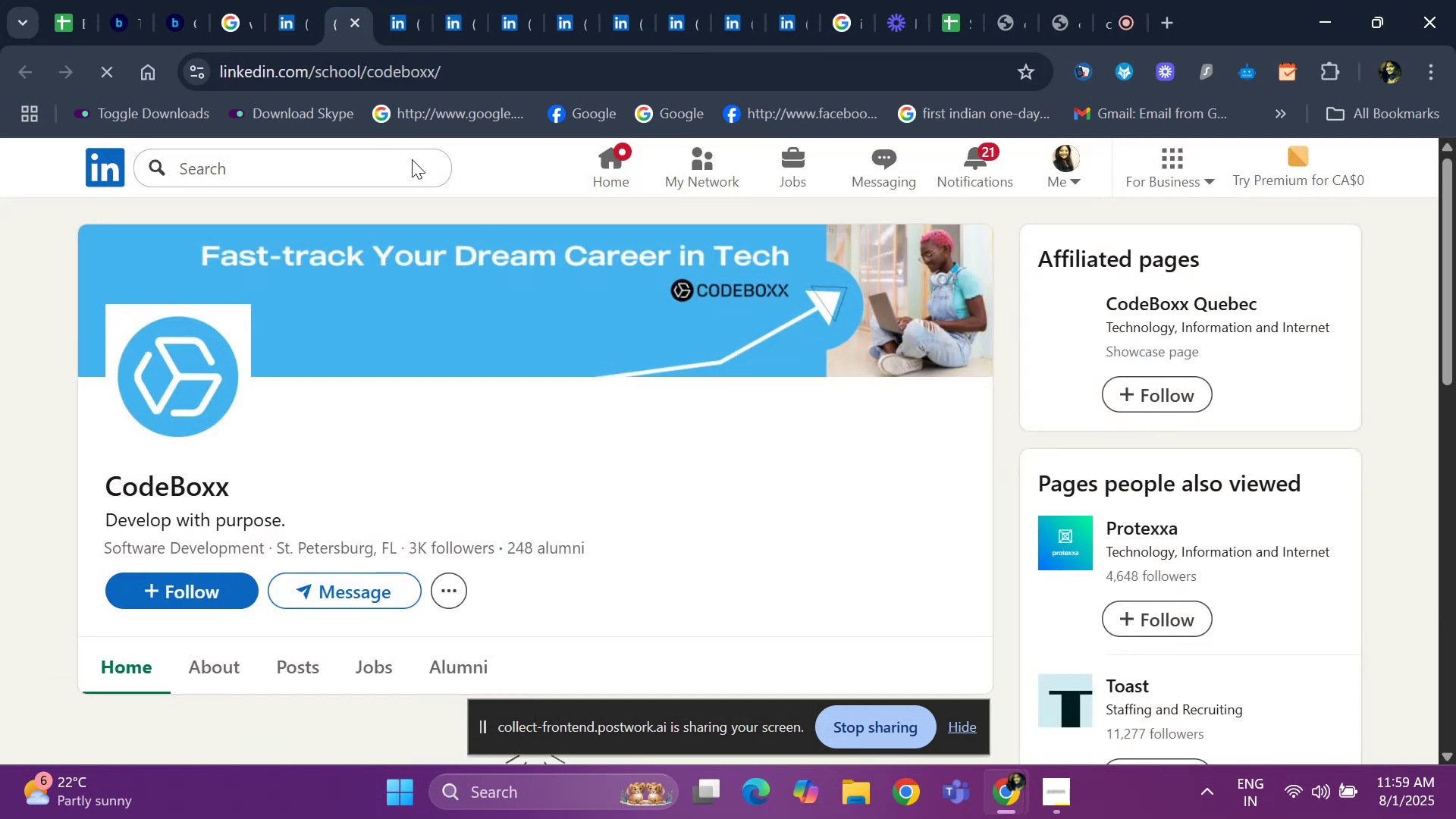 
left_click([373, 33])
 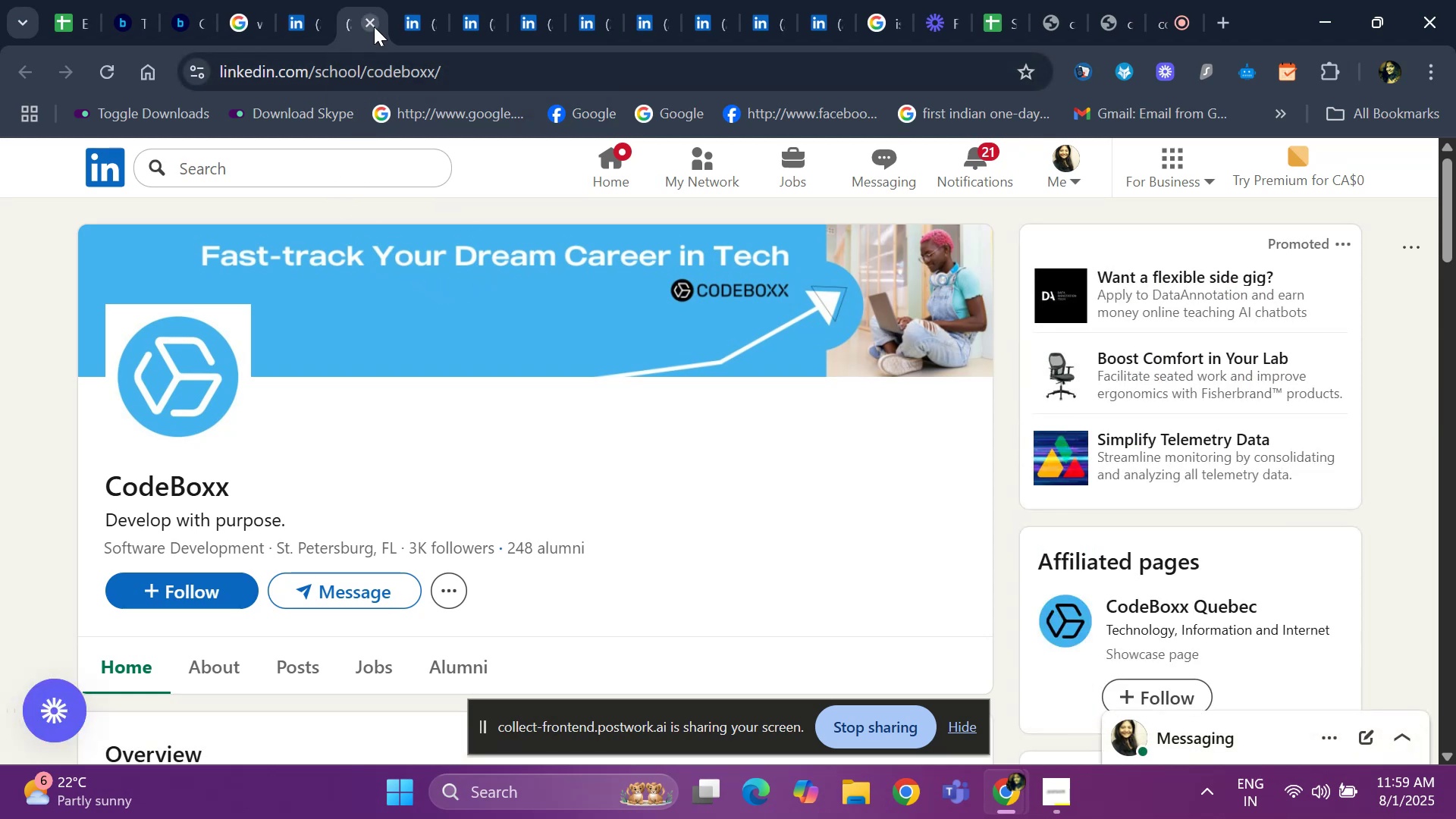 
left_click([374, 27])
 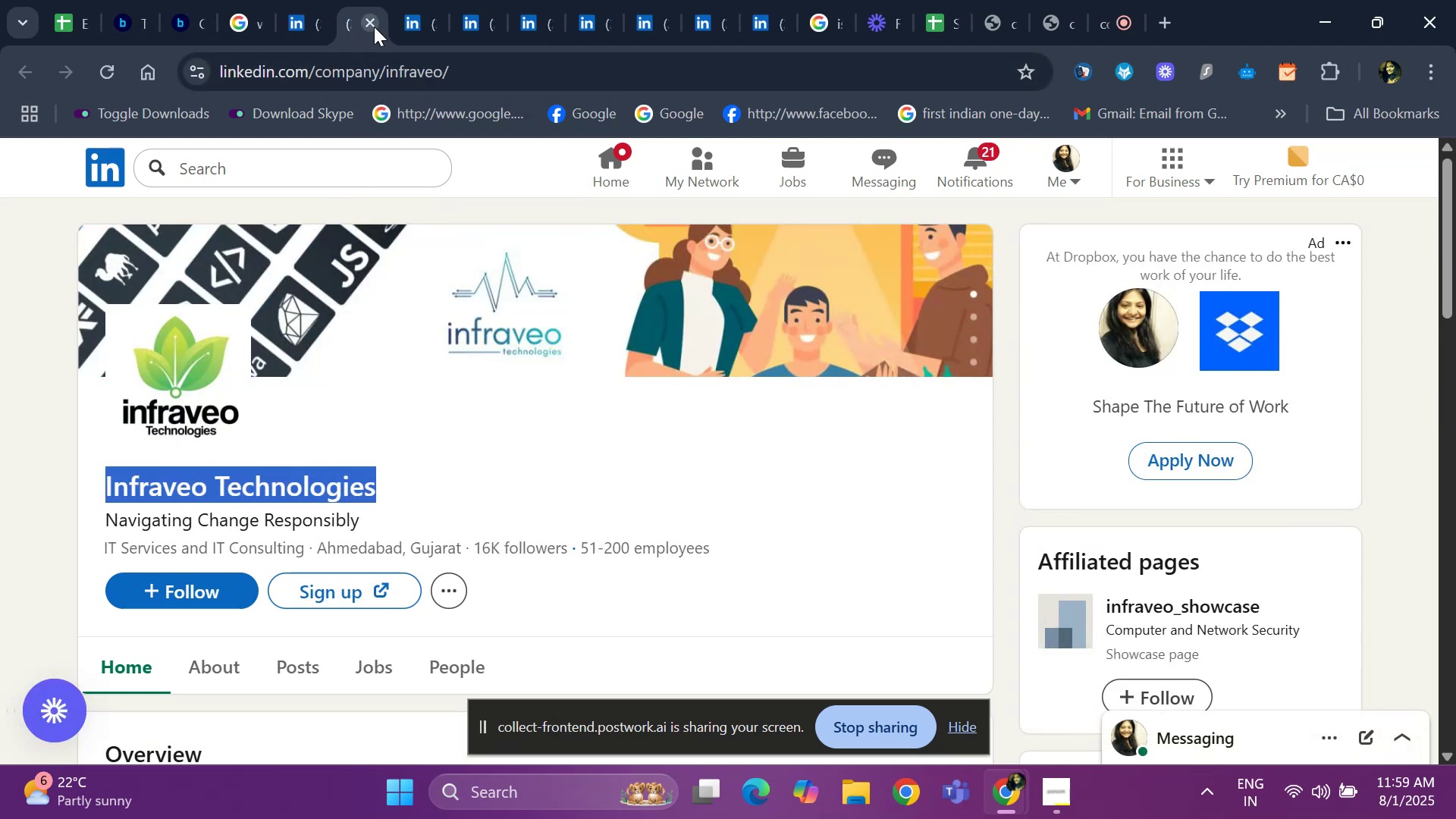 
left_click([374, 27])
 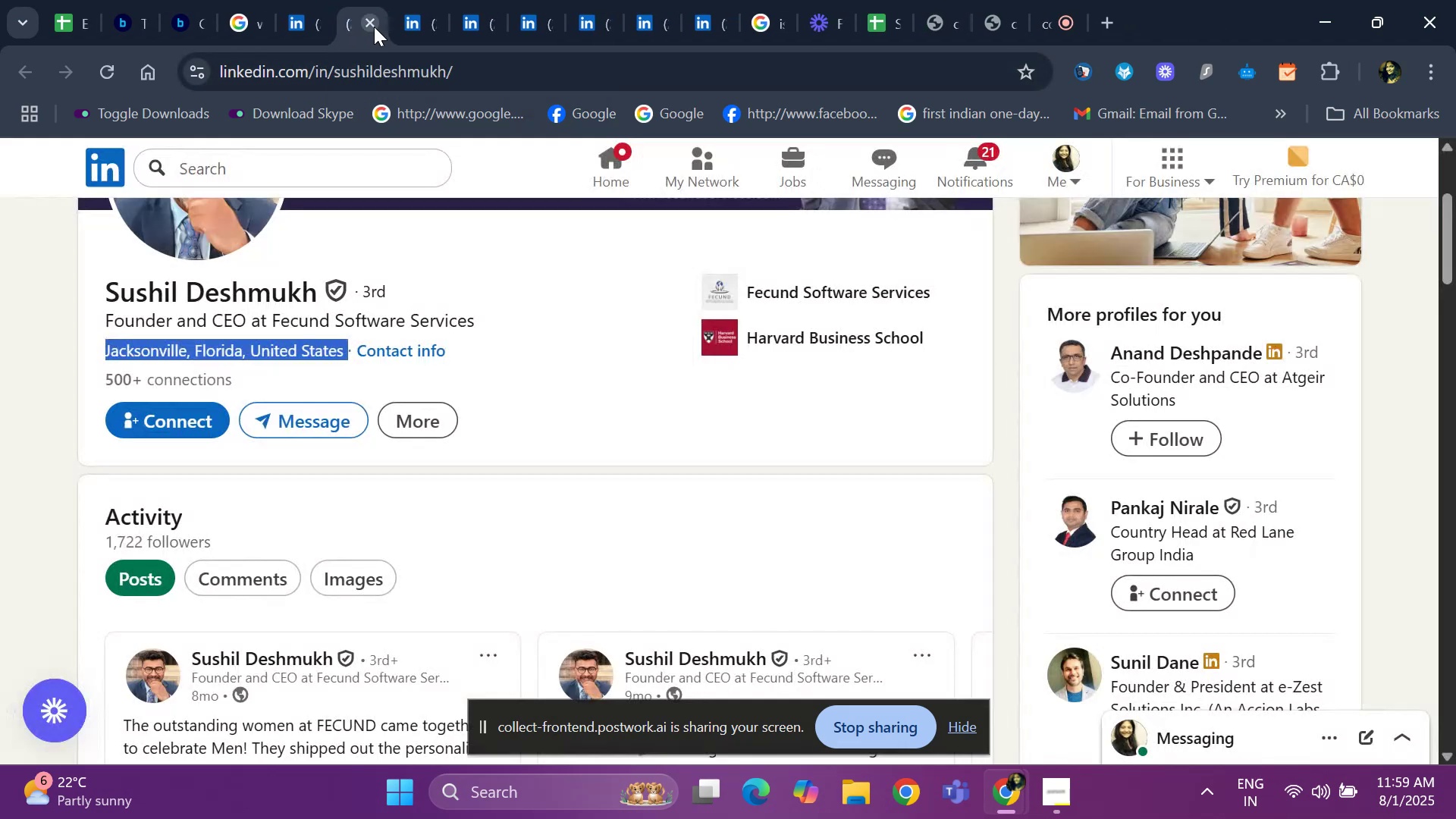 
left_click([374, 27])
 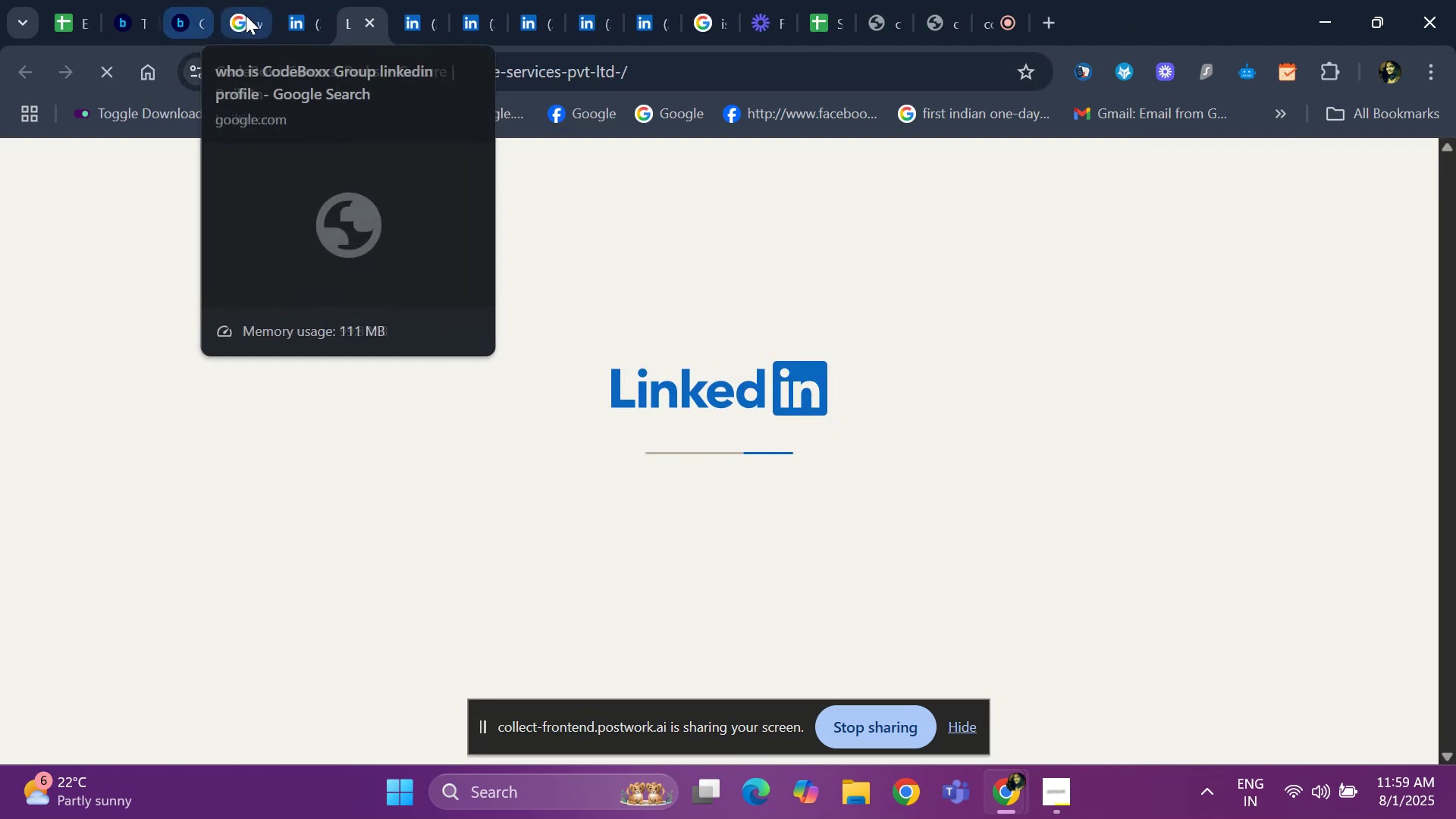 
left_click([246, 15])
 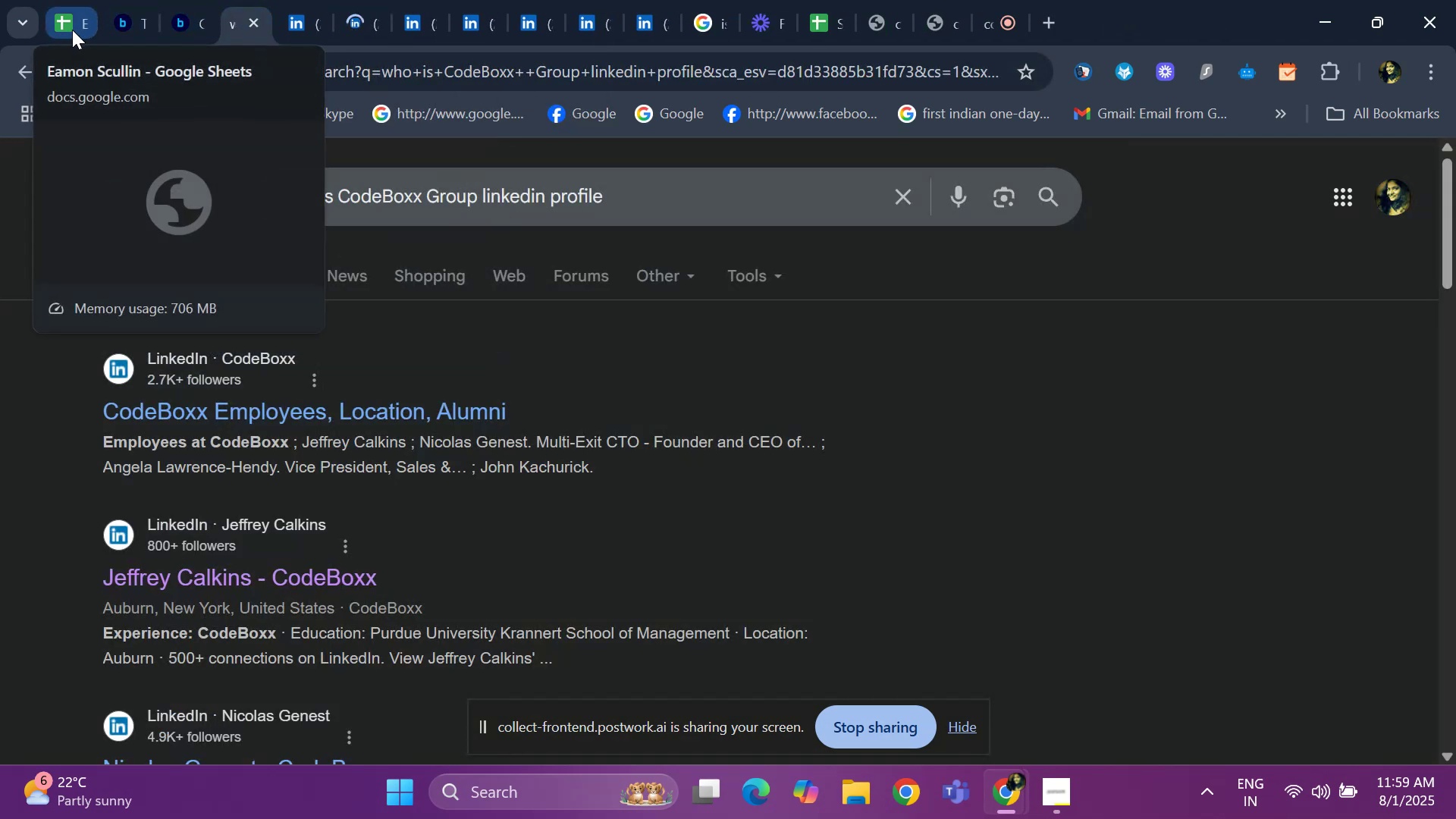 
left_click([116, 24])
 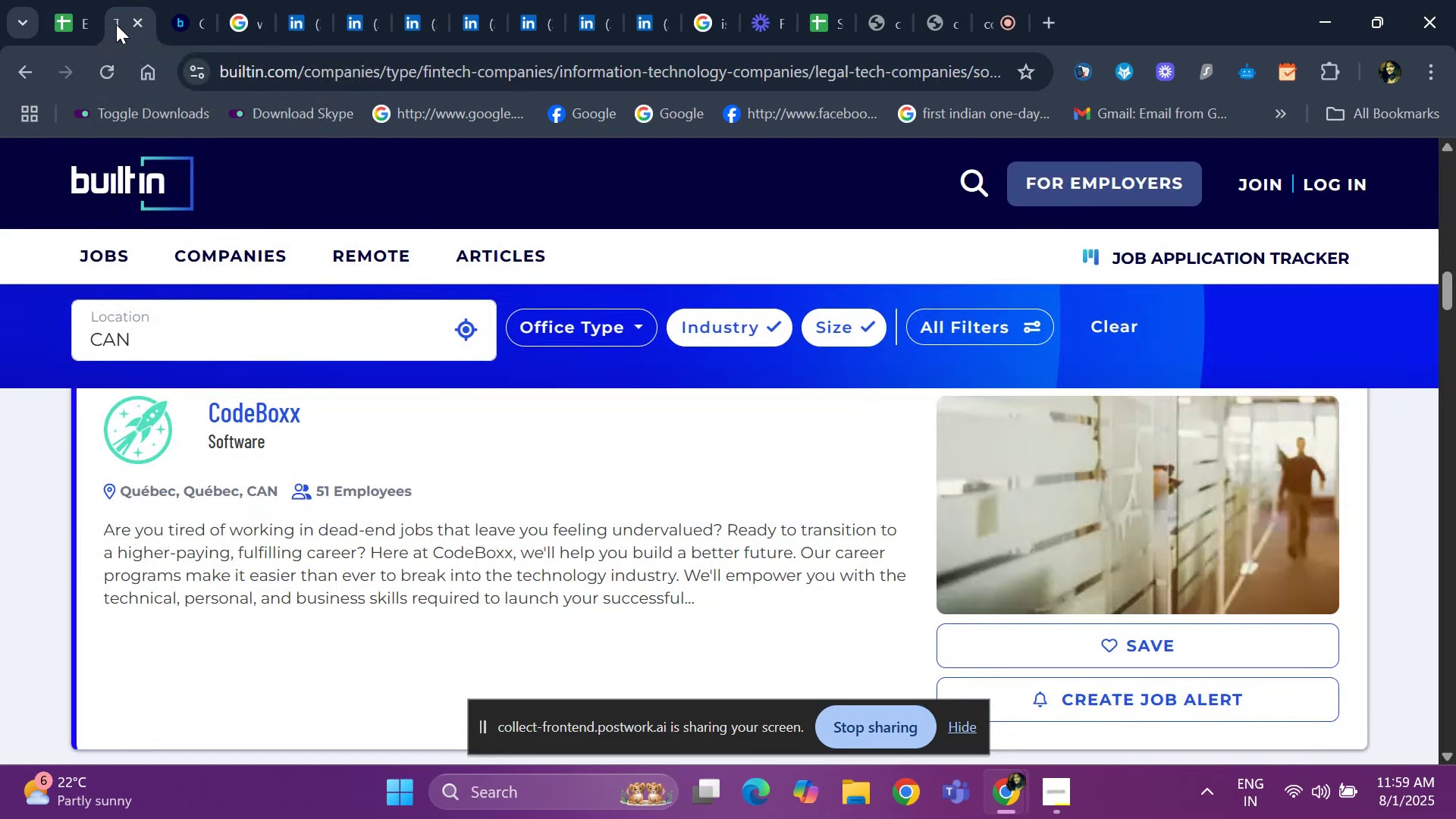 
key(ArrowDown)
 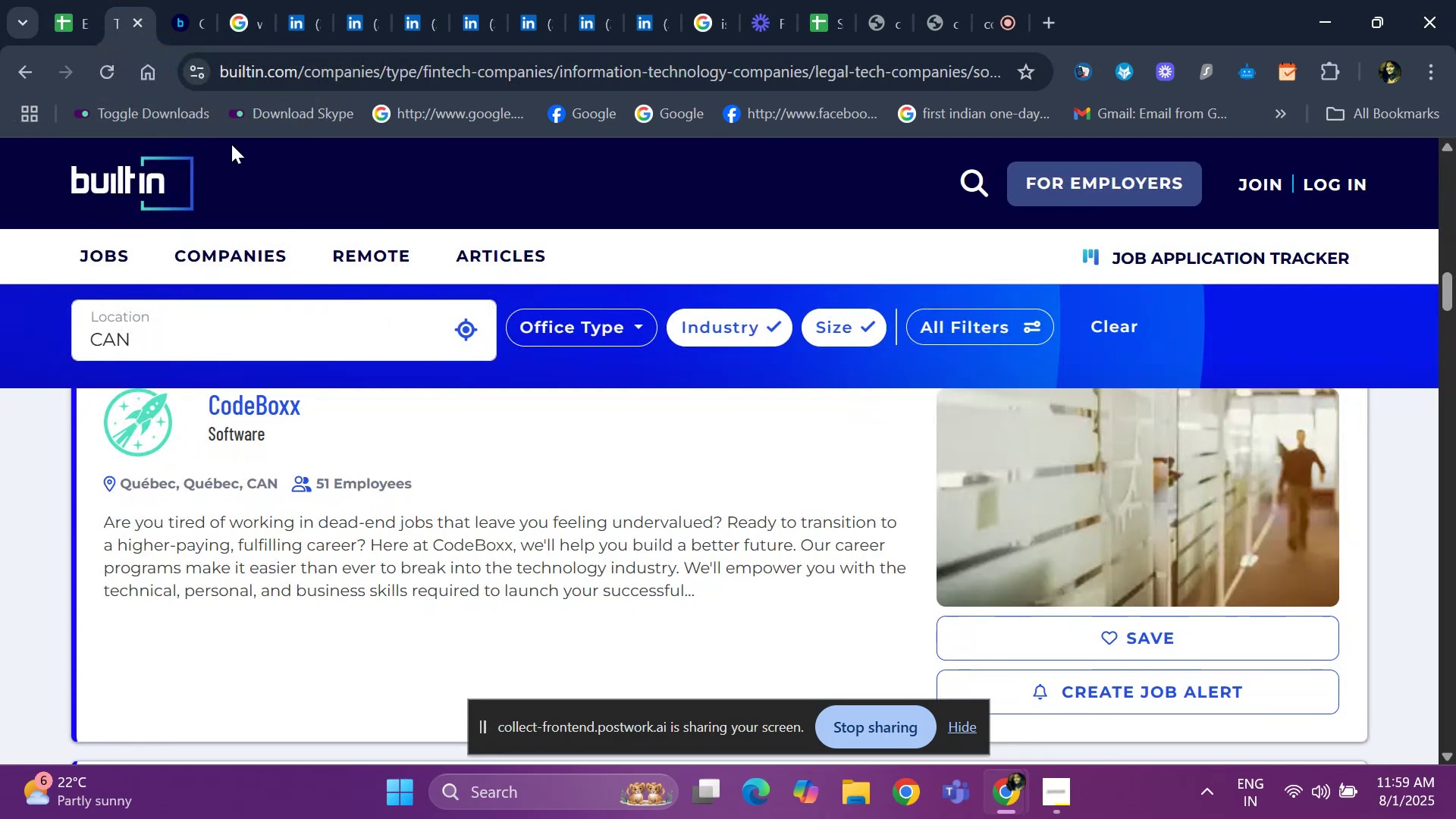 
key(ArrowDown)
 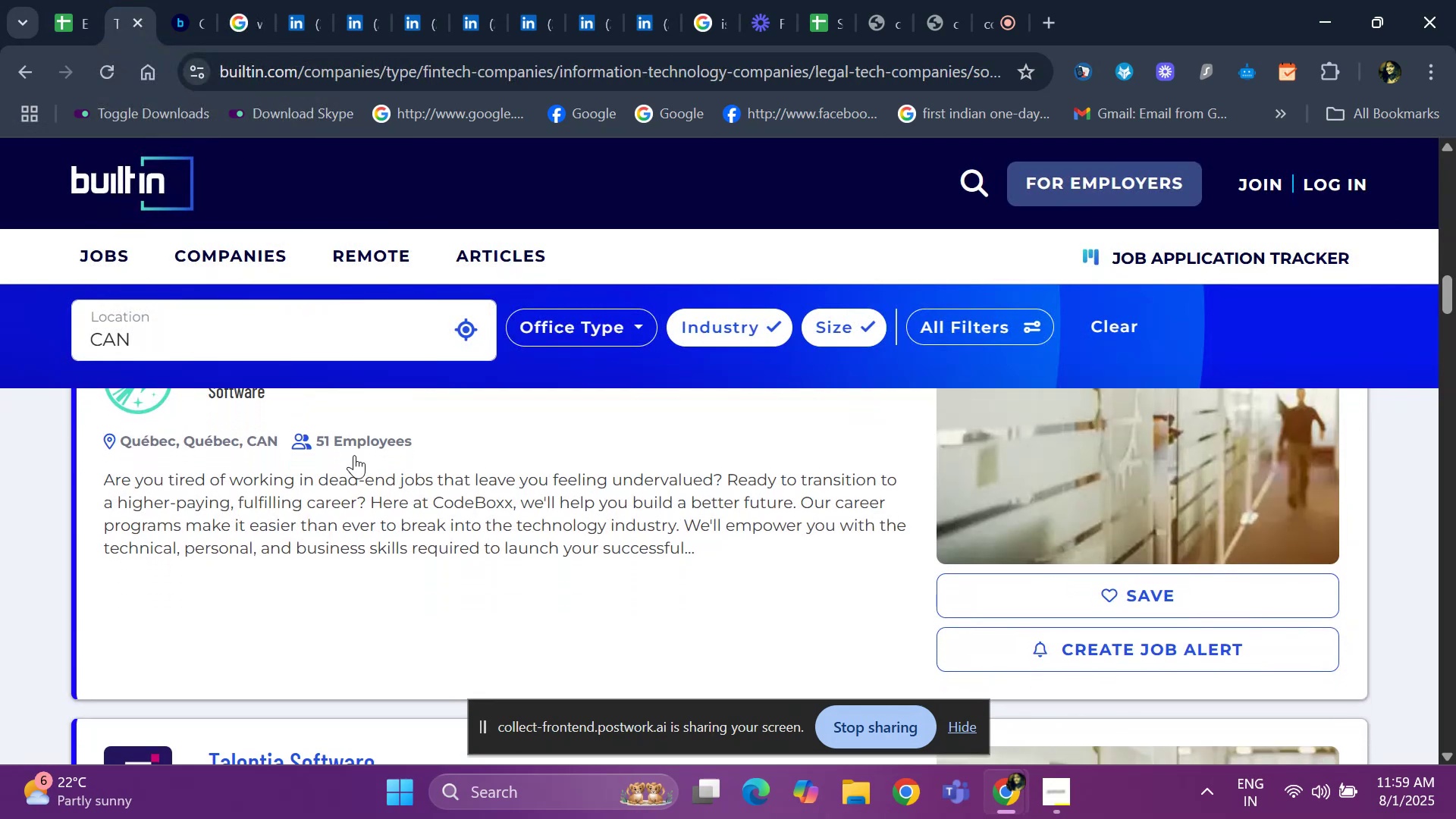 
key(ArrowDown)
 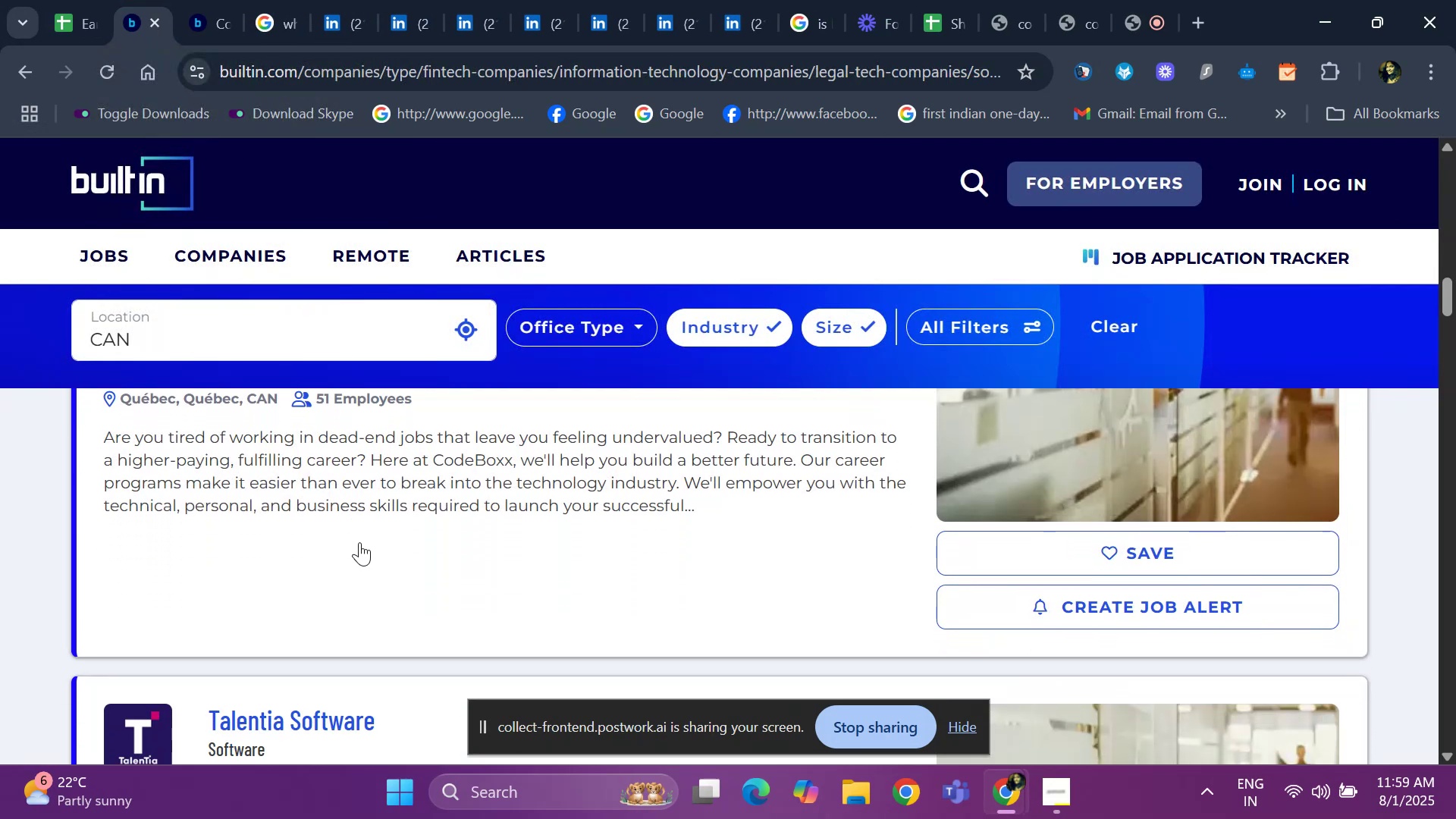 
key(ArrowDown)
 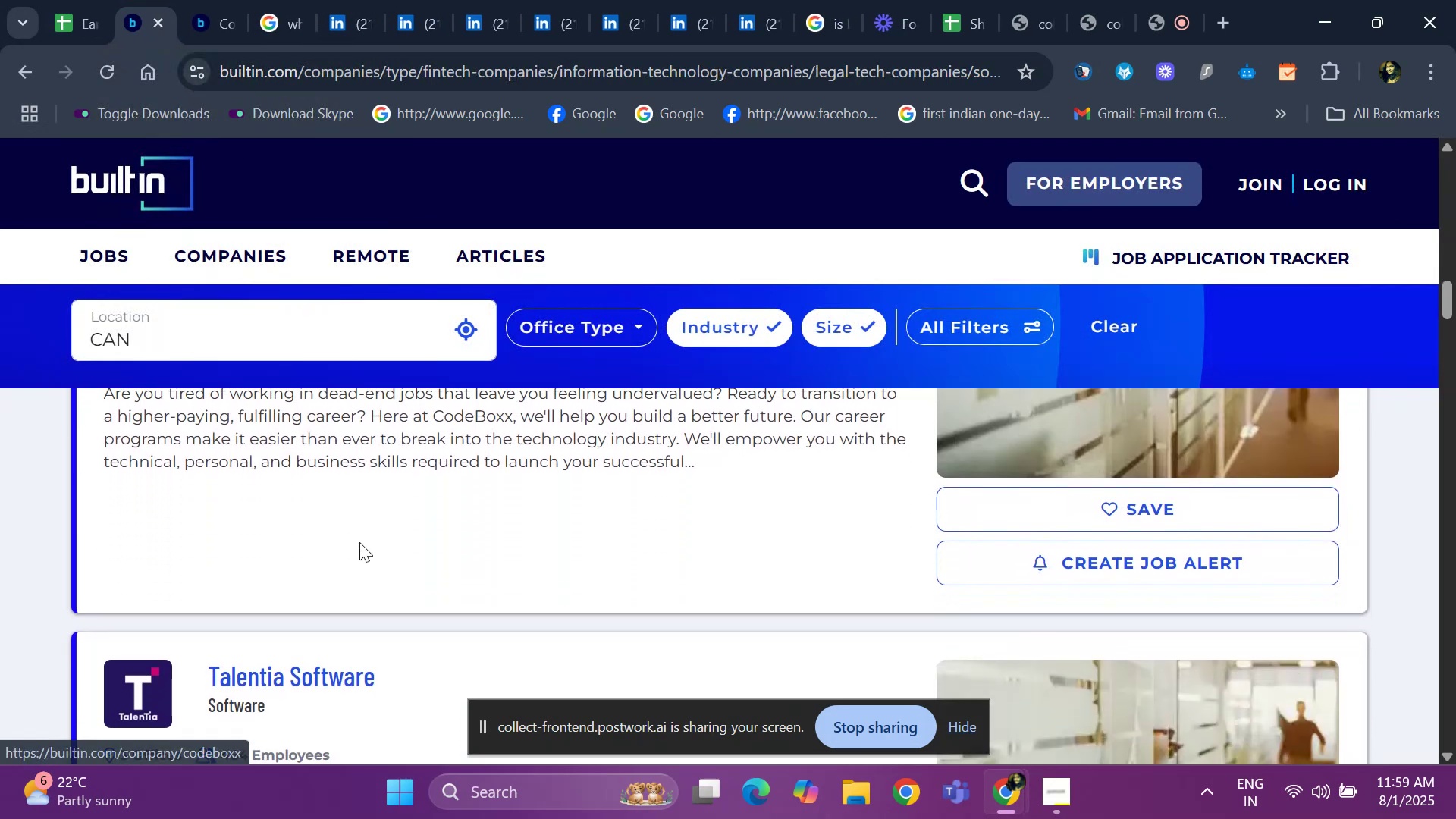 
key(ArrowDown)
 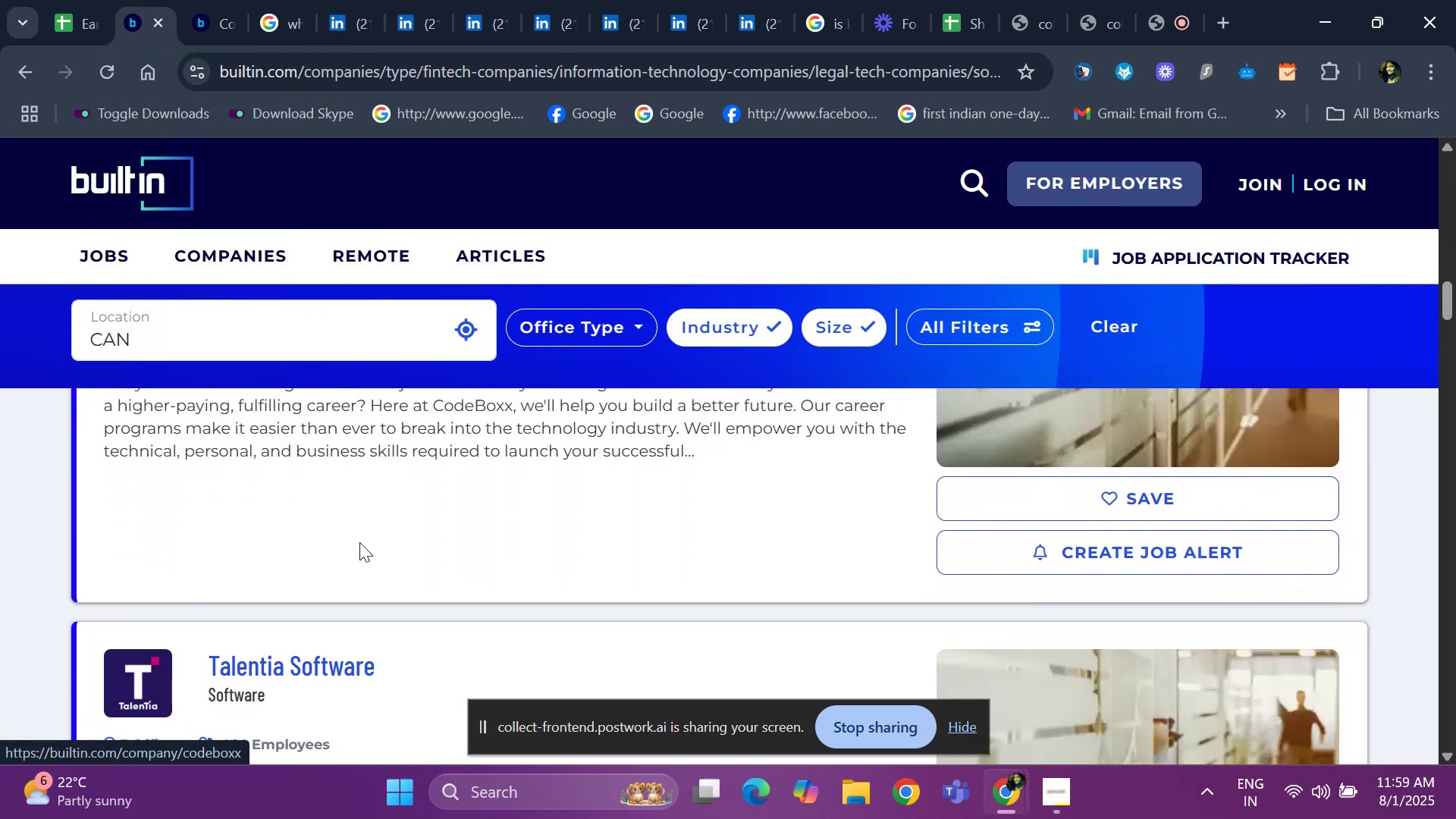 
key(ArrowDown)
 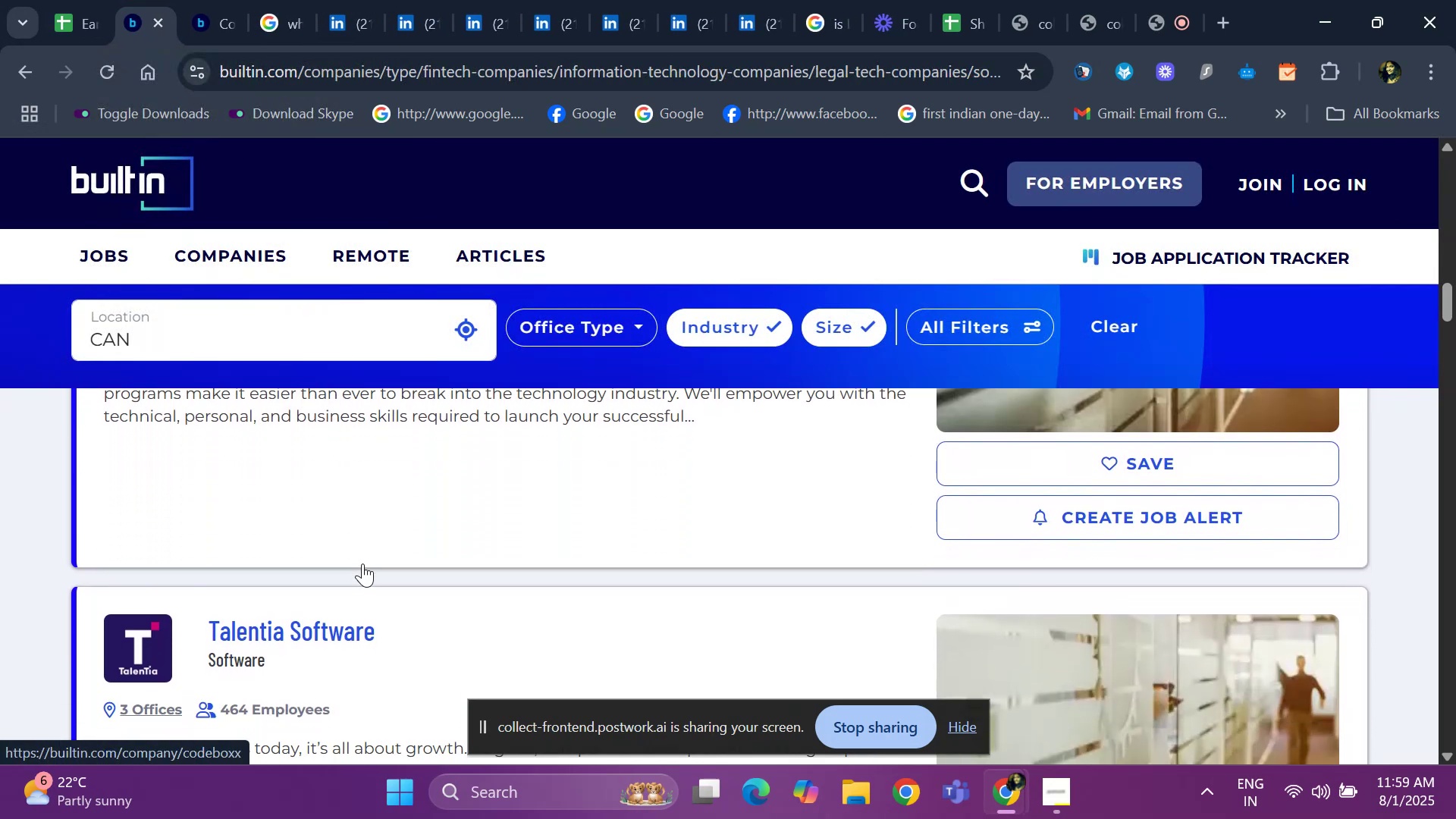 
key(ArrowDown)
 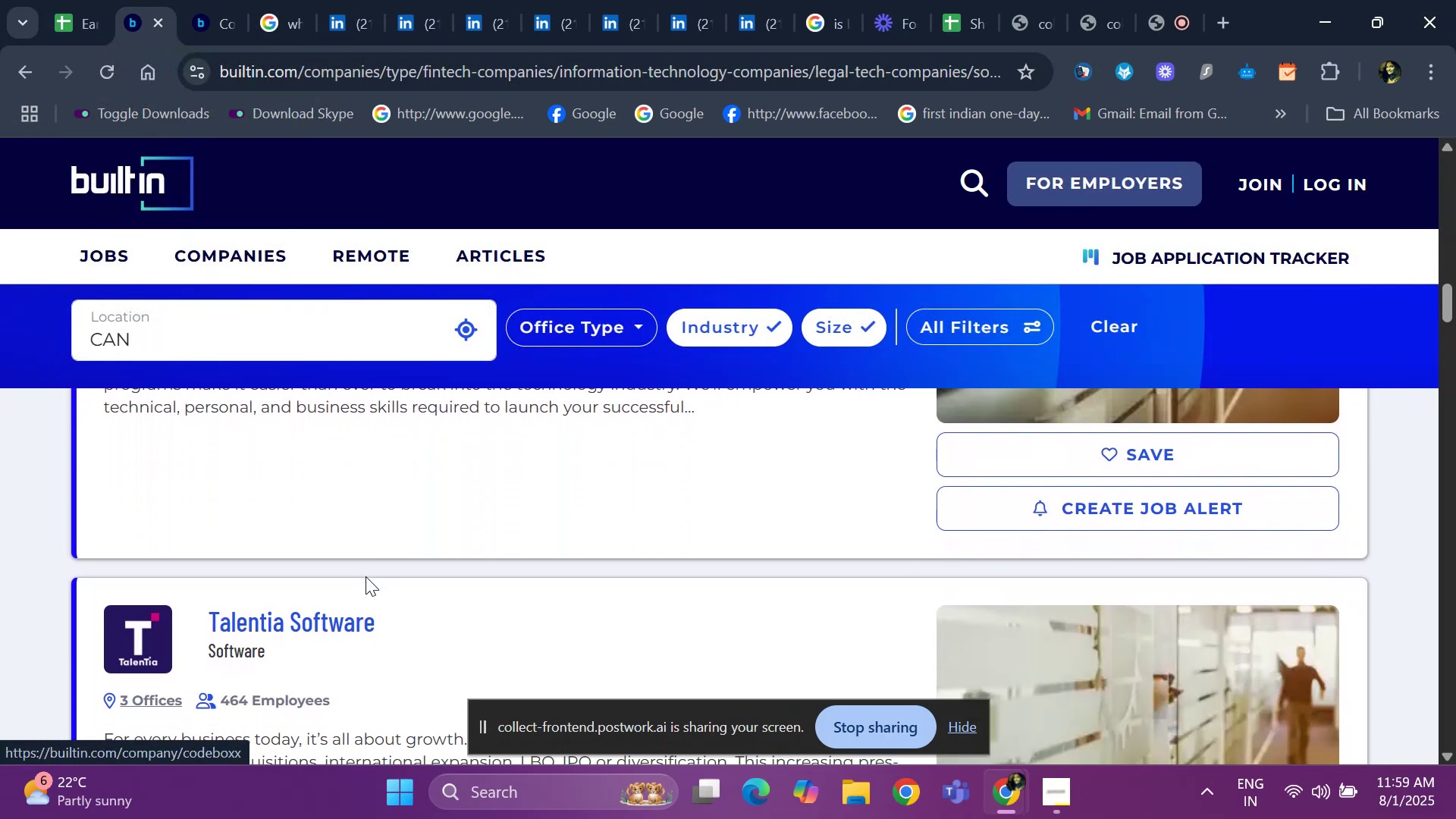 
key(ArrowDown)
 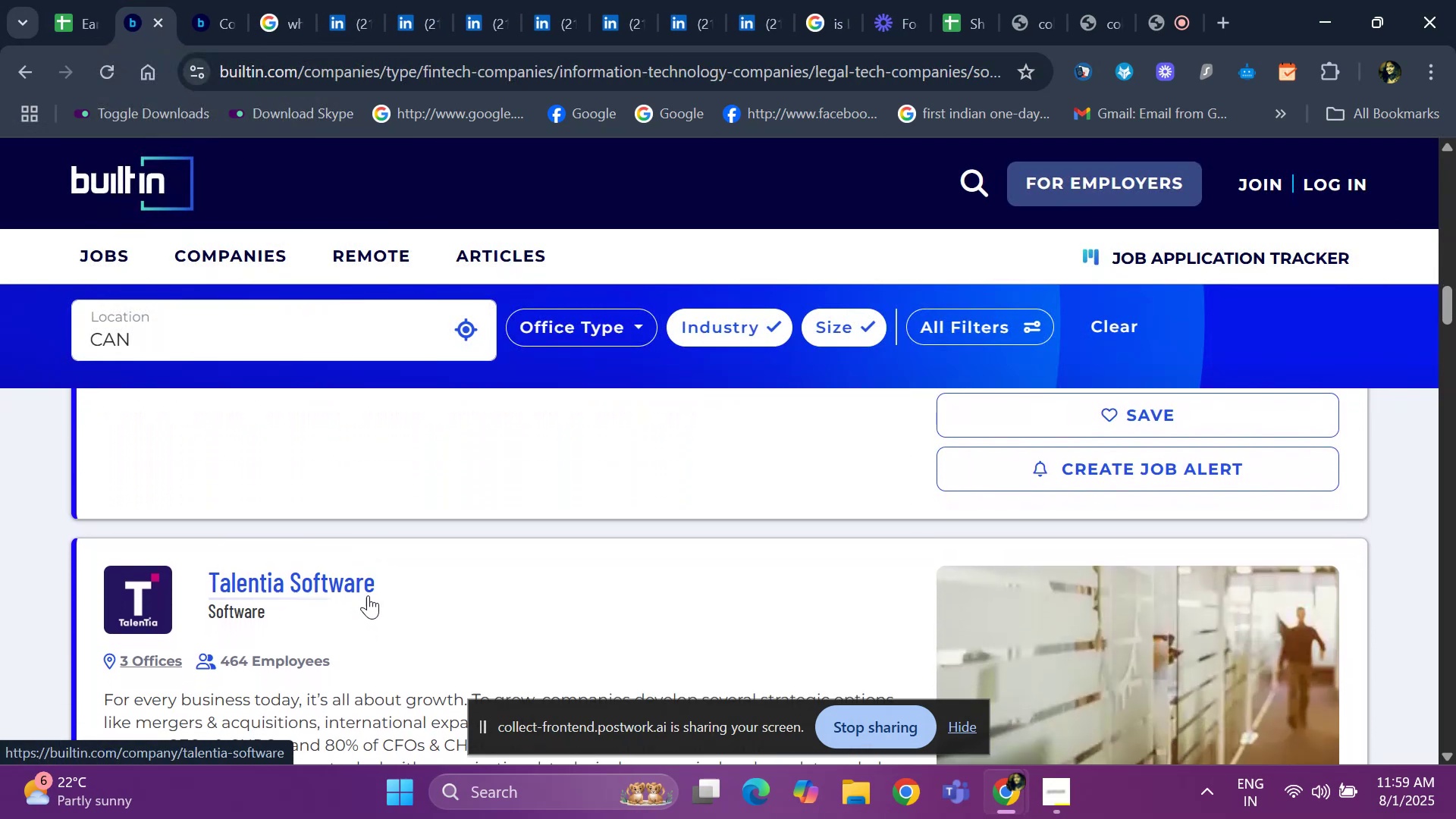 
key(ArrowDown)
 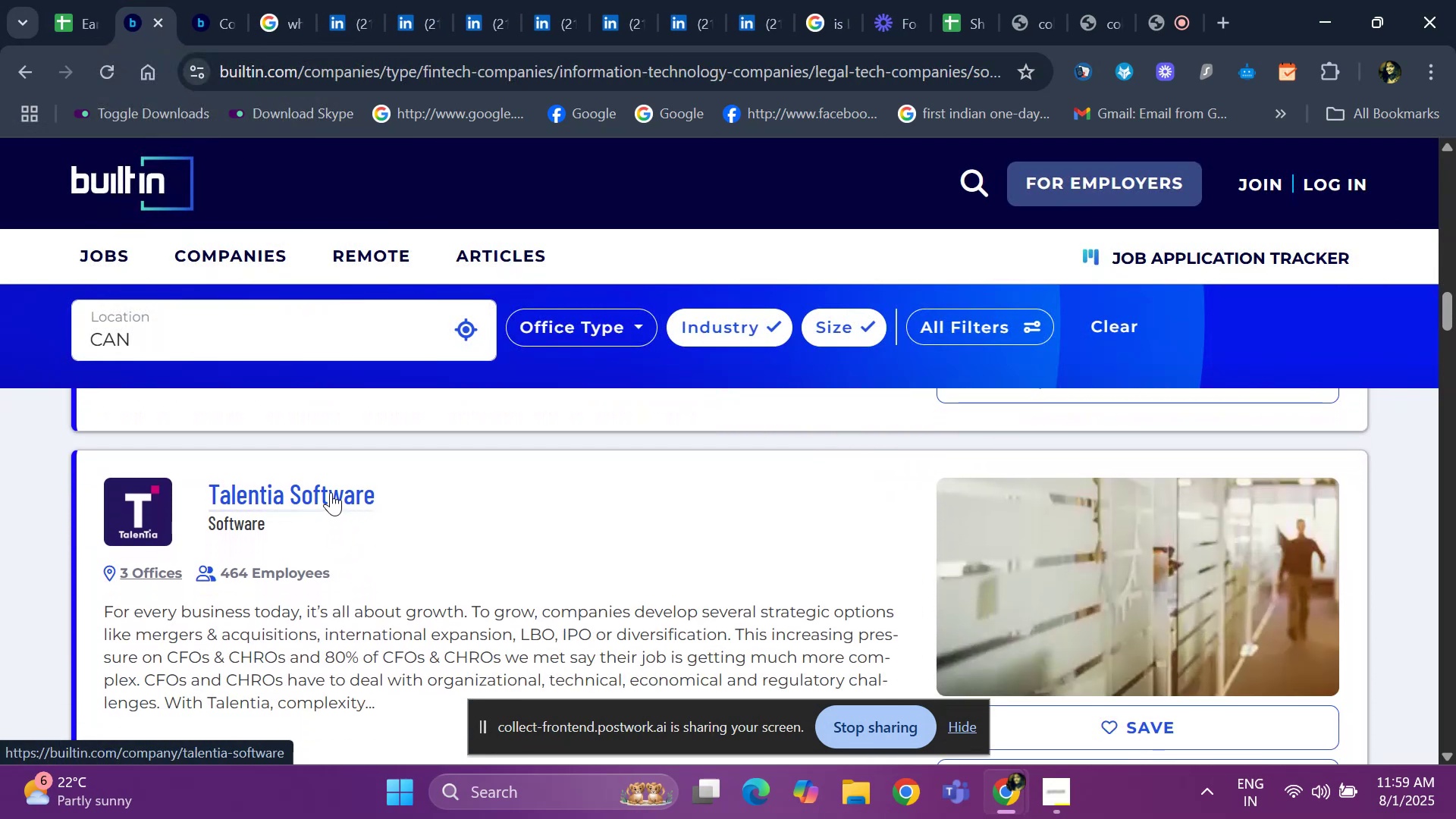 
right_click([331, 492])
 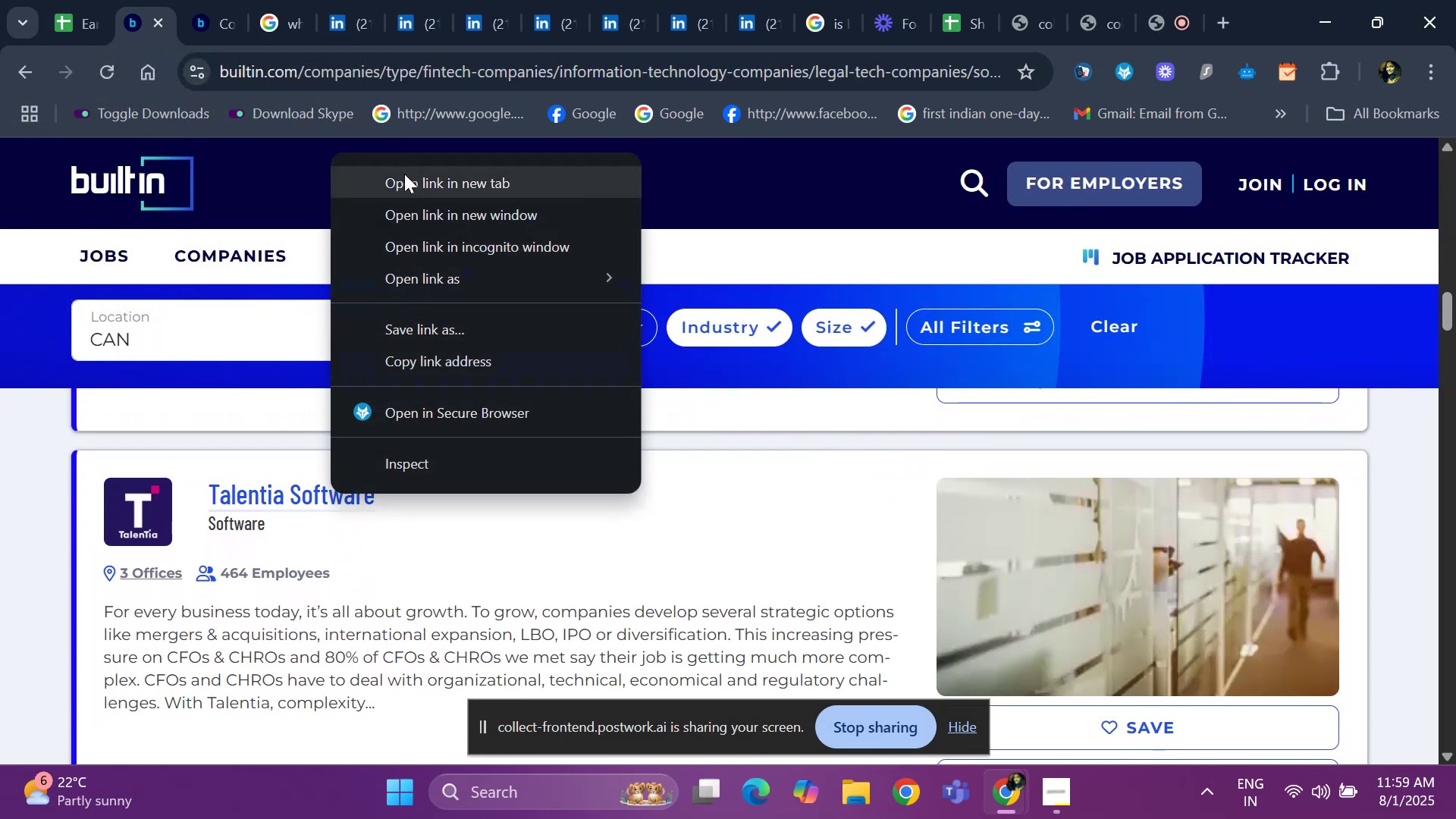 
left_click([404, 174])
 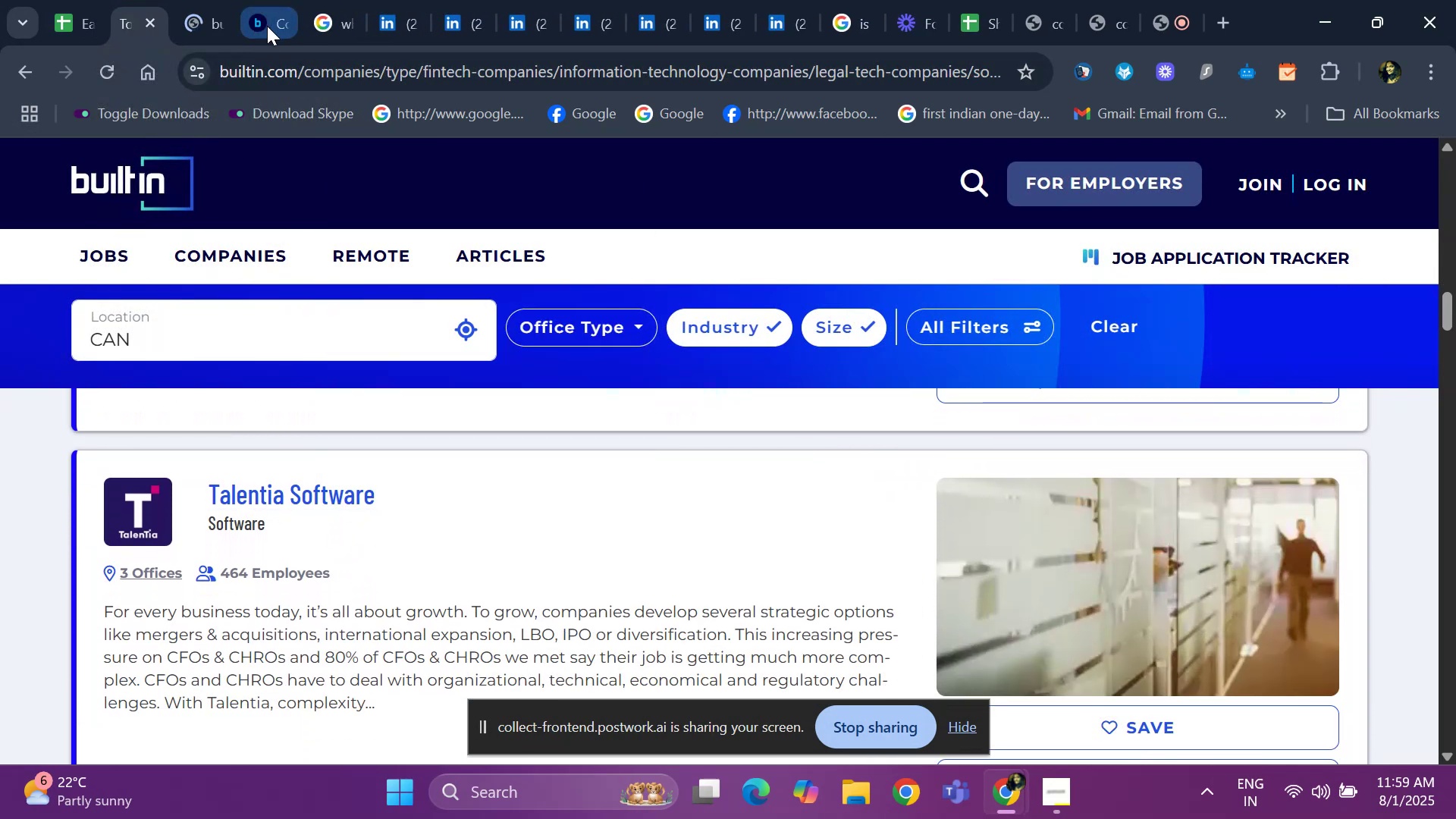 
left_click([267, 26])
 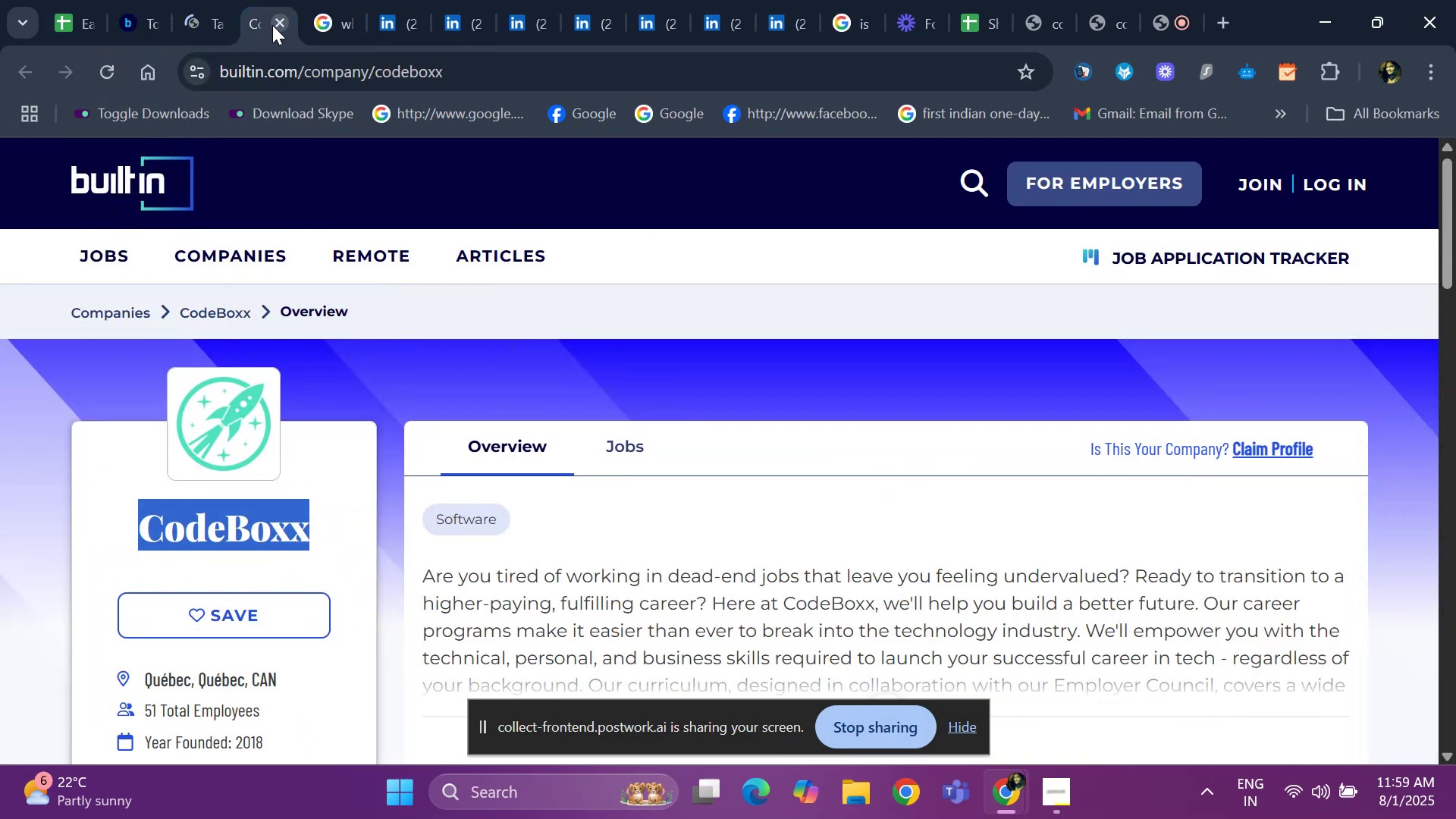 
left_click([272, 25])
 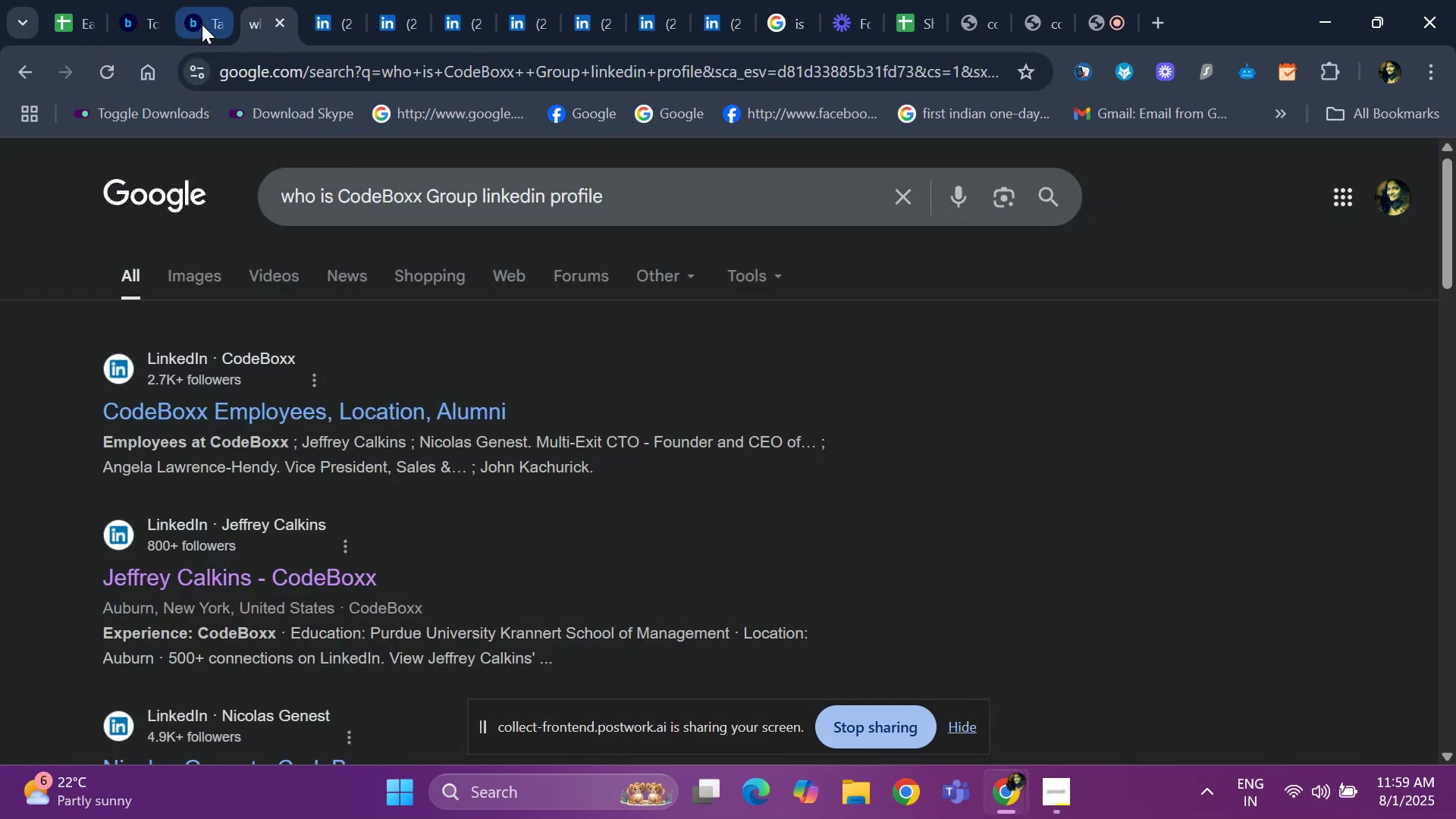 
left_click([202, 24])
 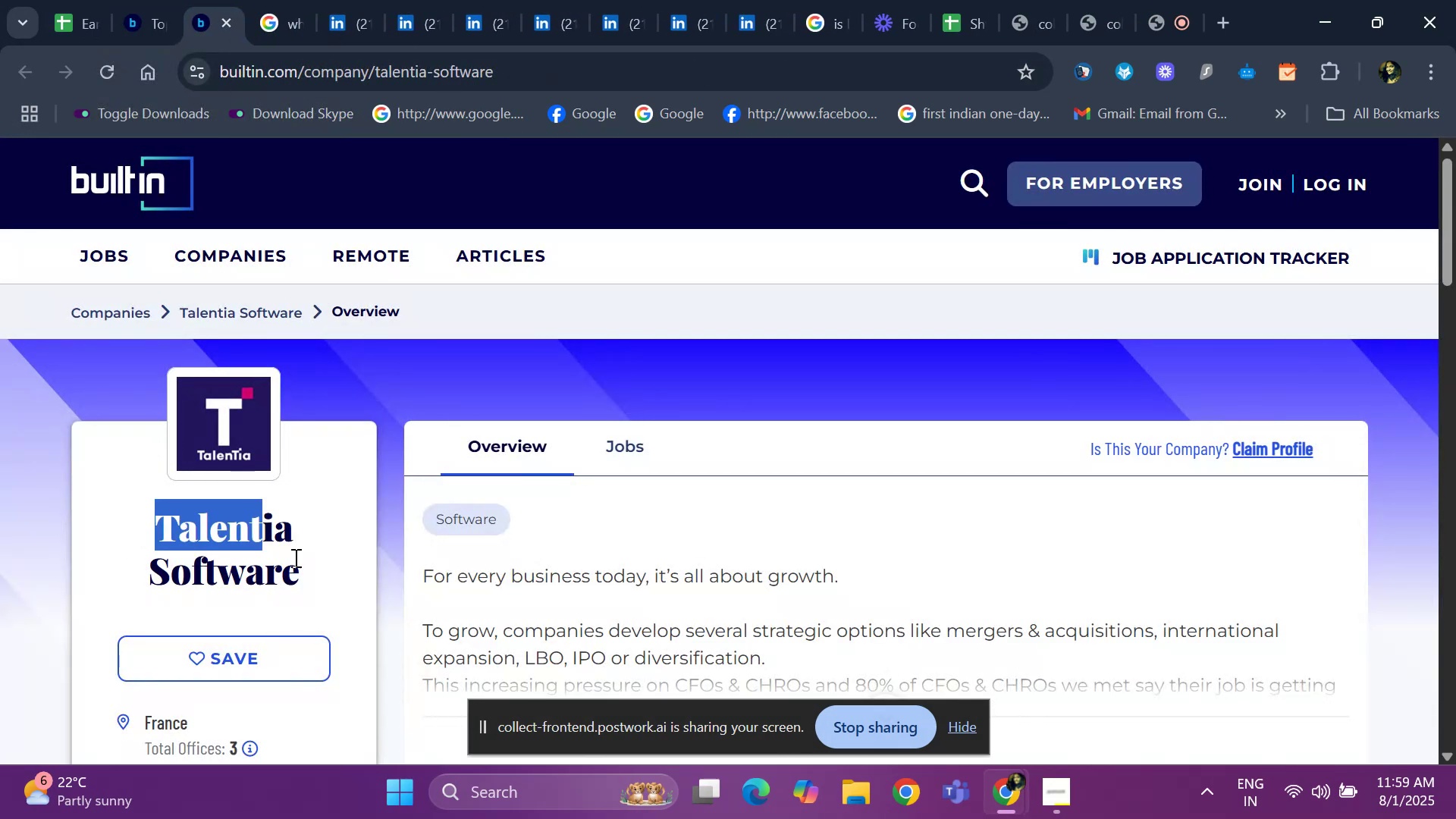 
key(Control+C)
 